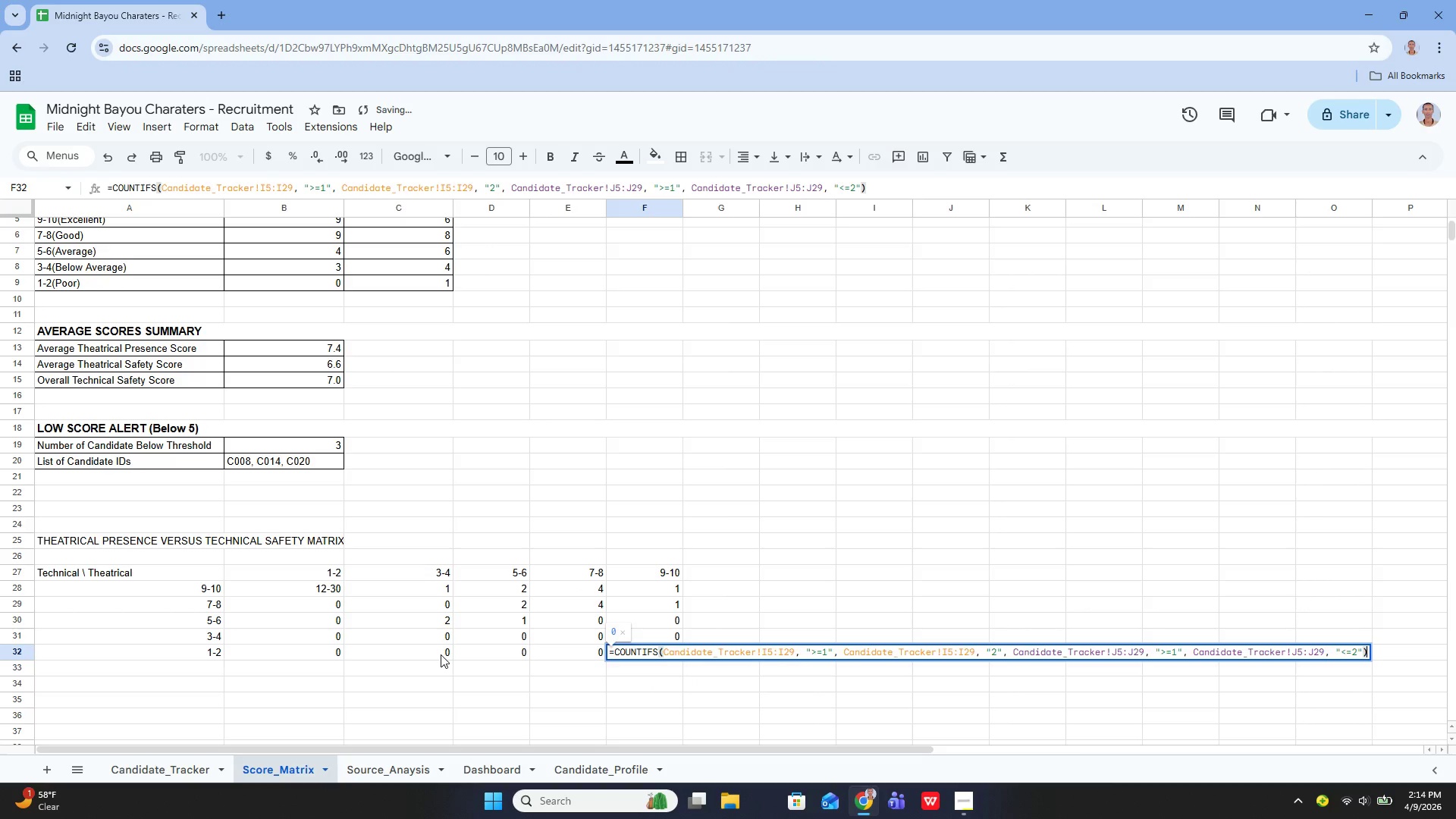 
key(ArrowUp)
 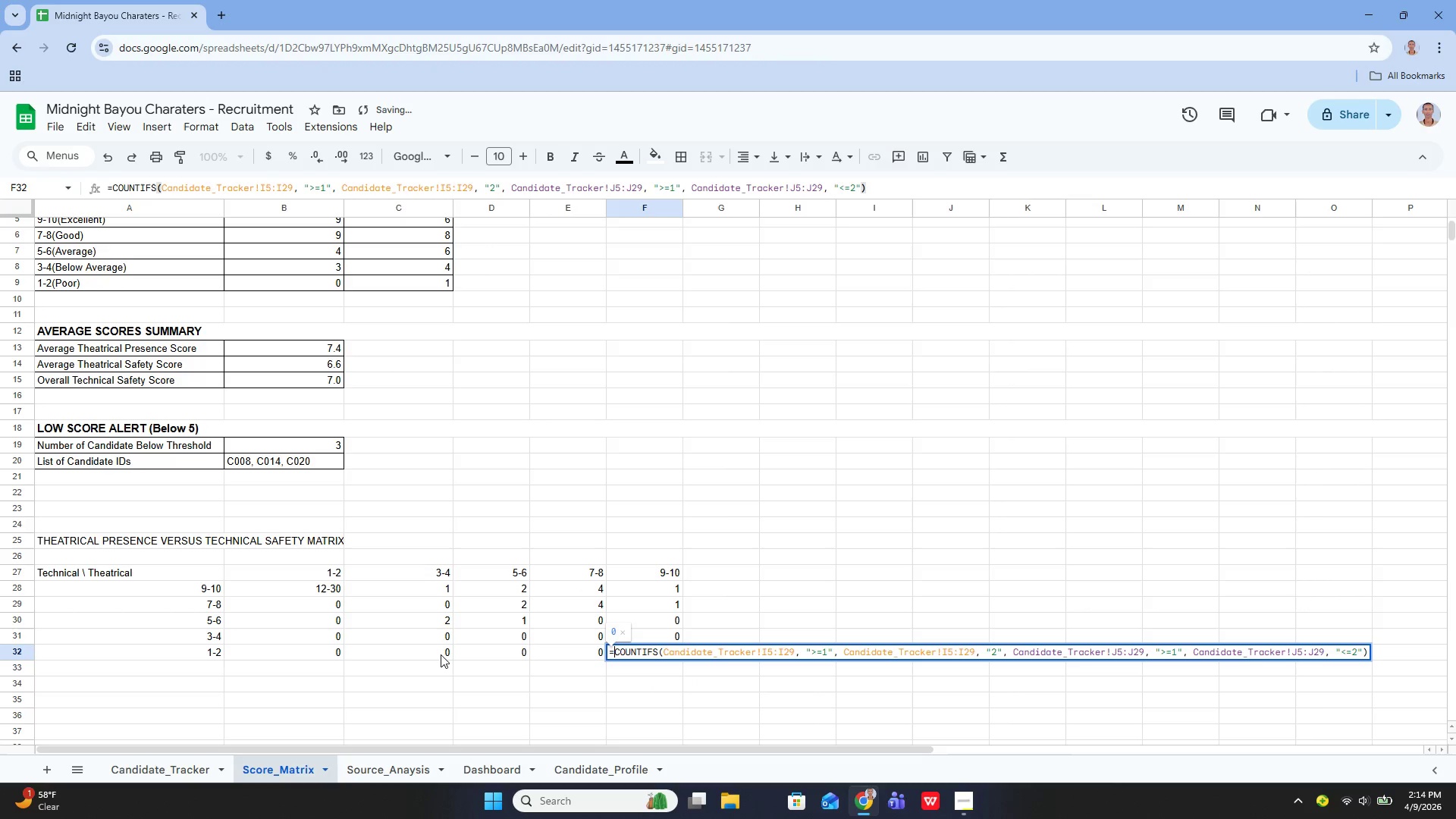 
hold_key(key=ArrowRight, duration=1.52)
 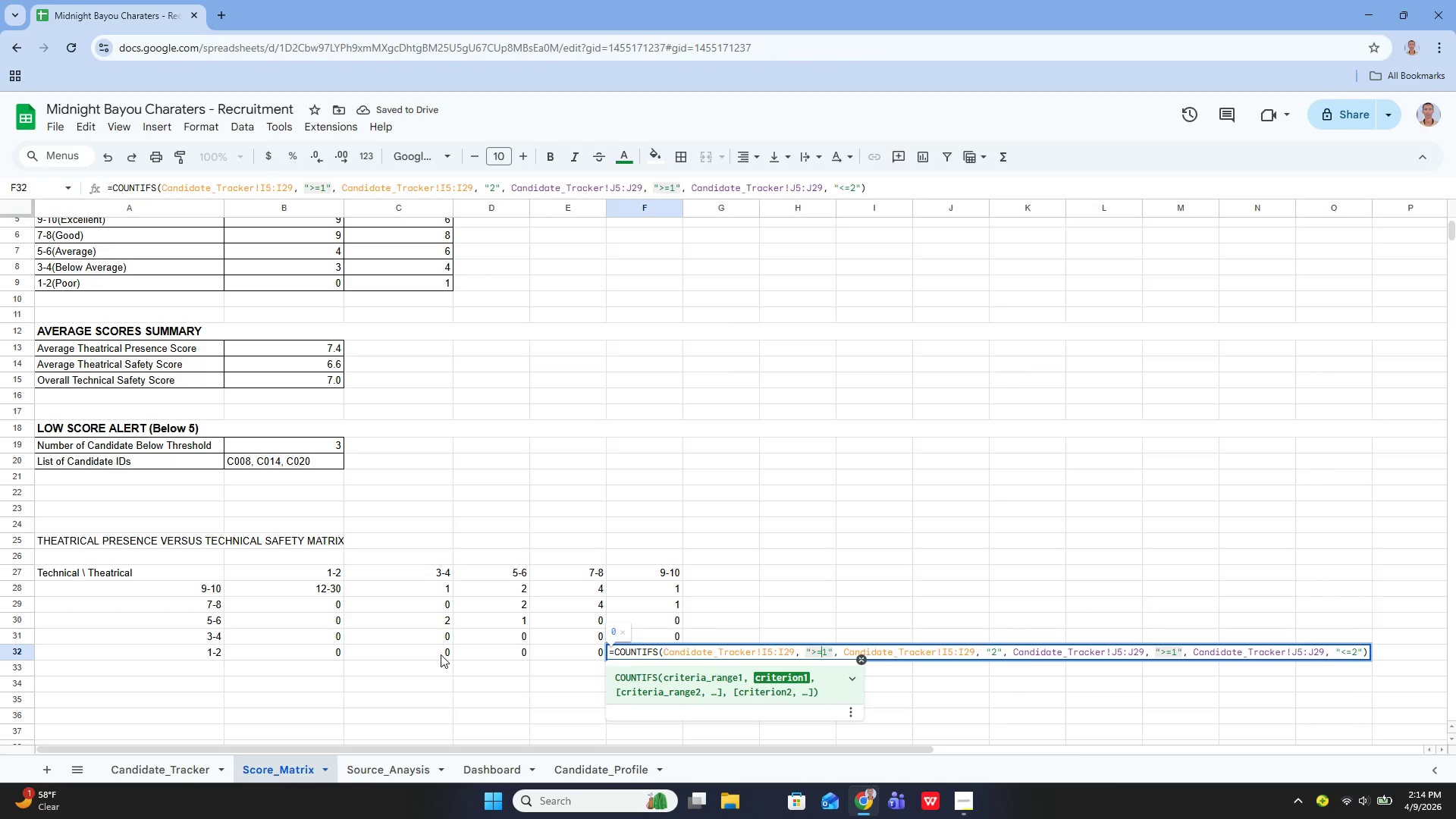 
key(ArrowRight)
 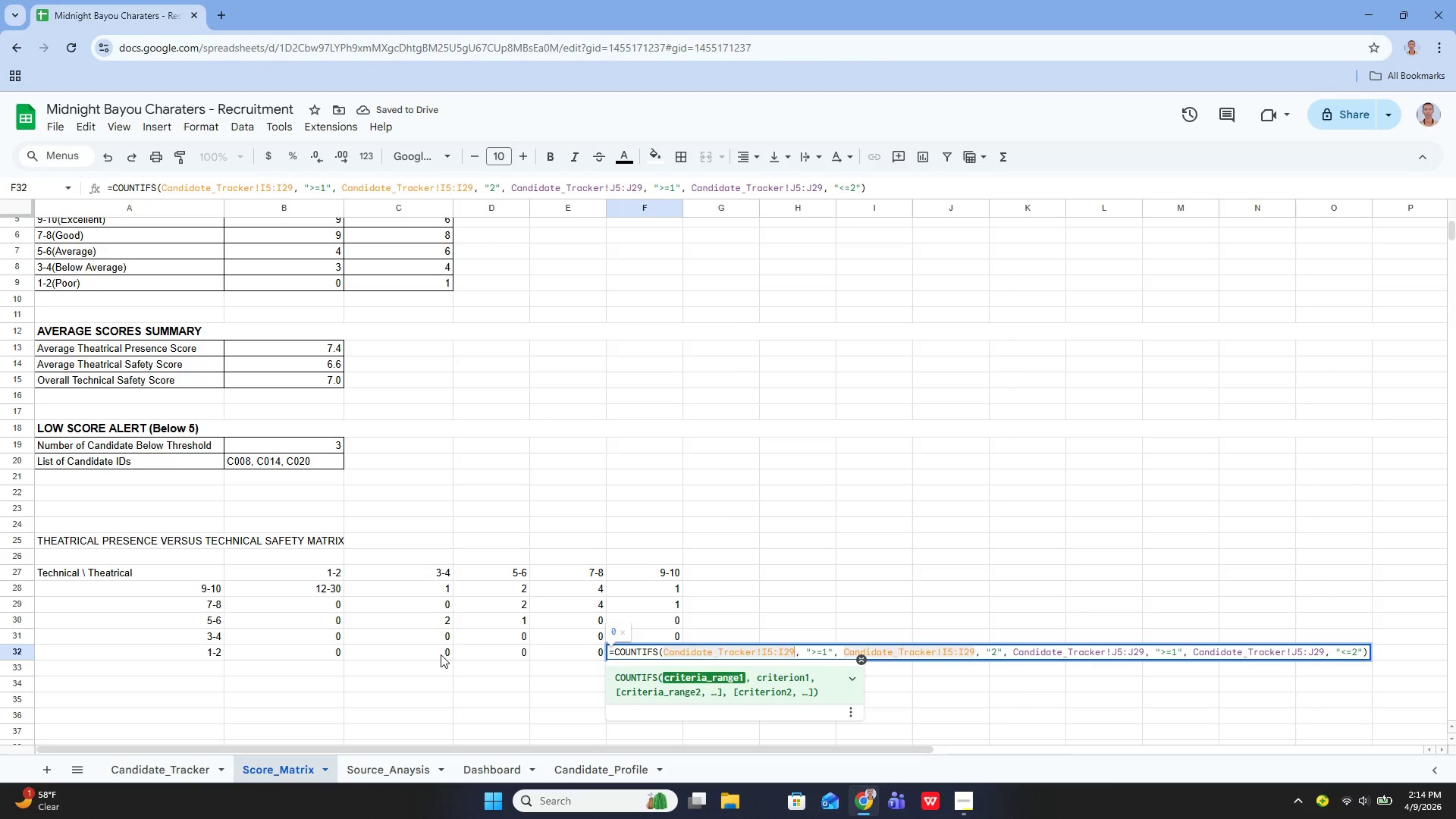 
key(ArrowRight)
 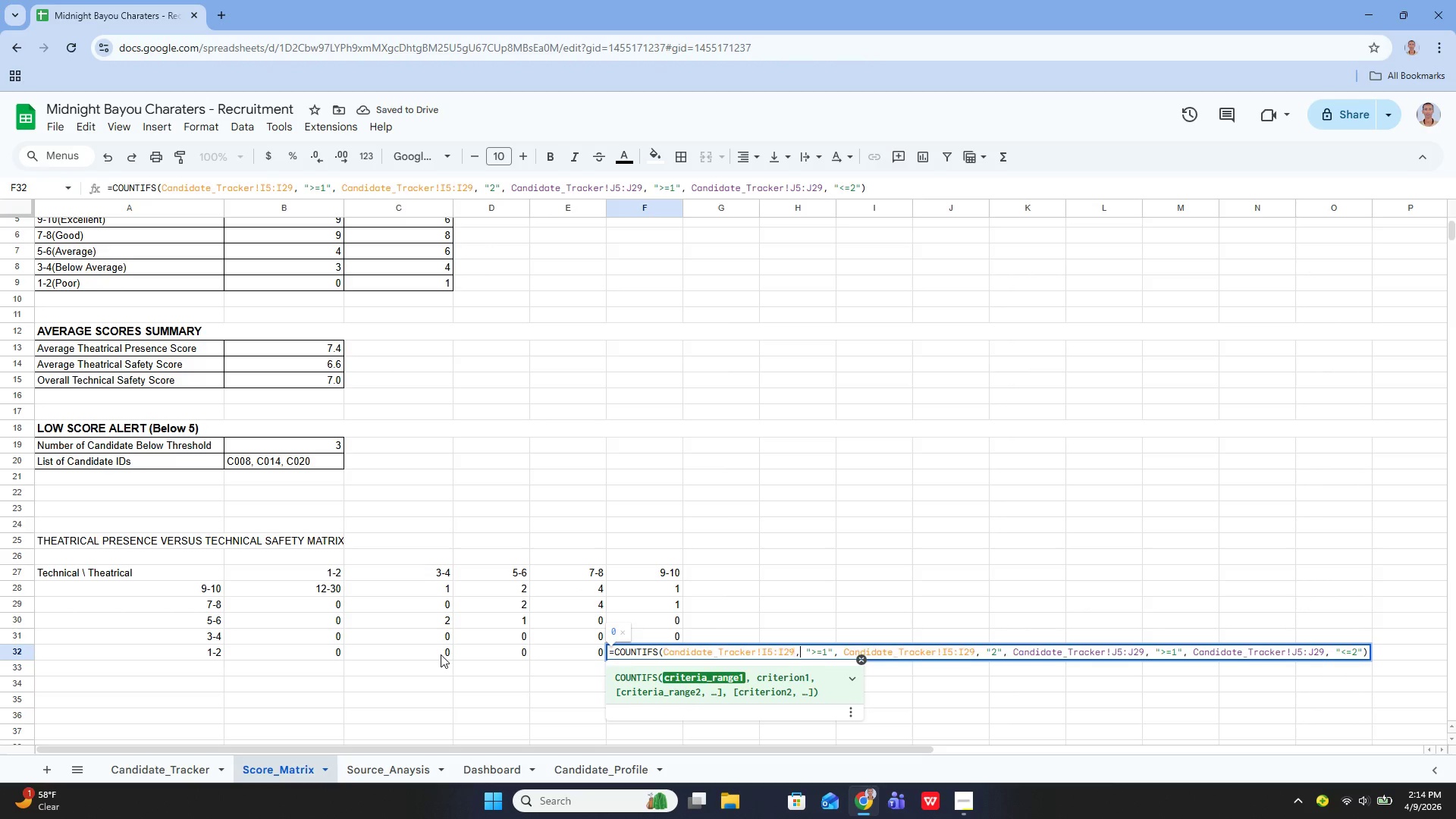 
key(ArrowRight)
 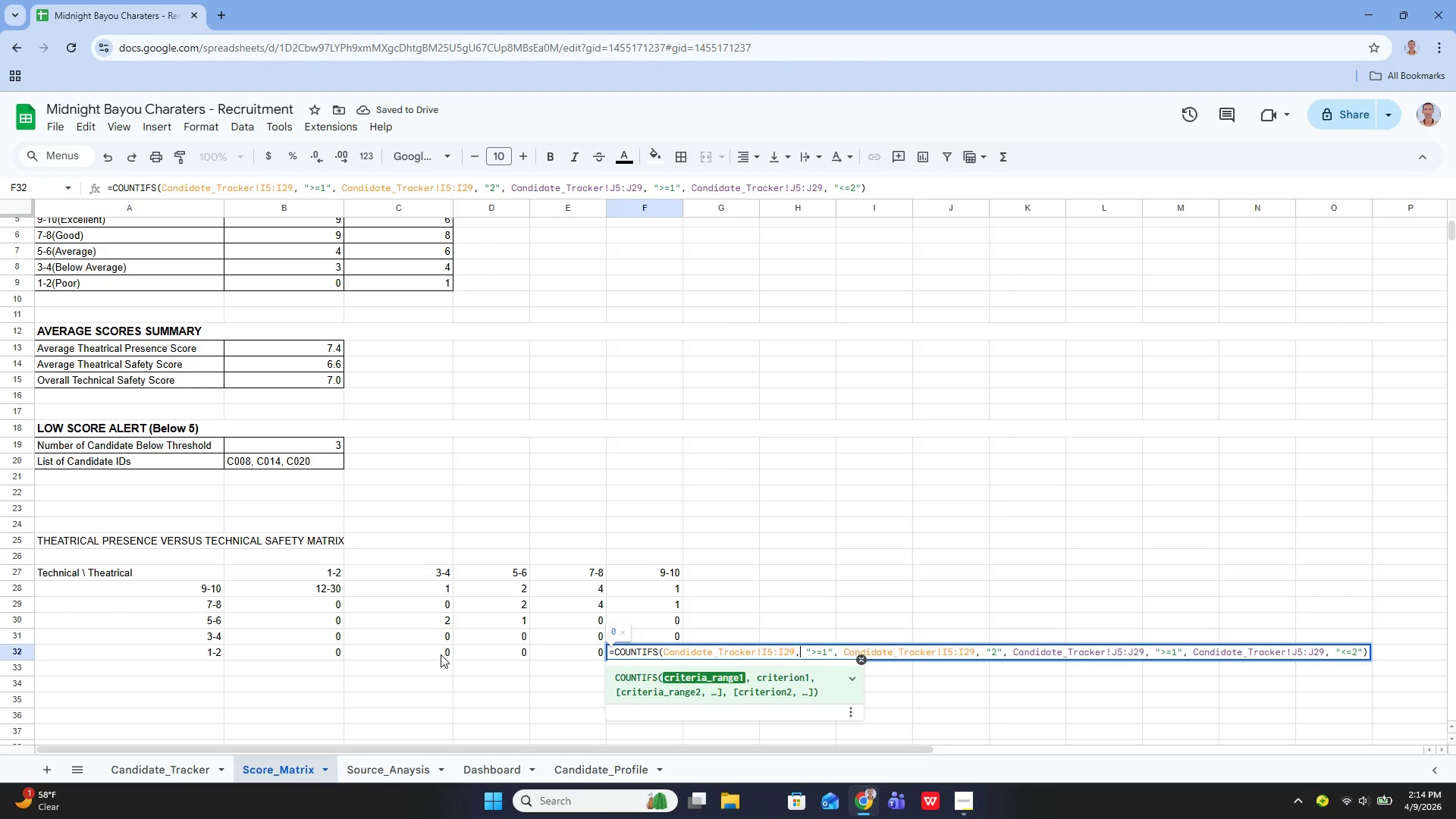 
key(ArrowRight)
 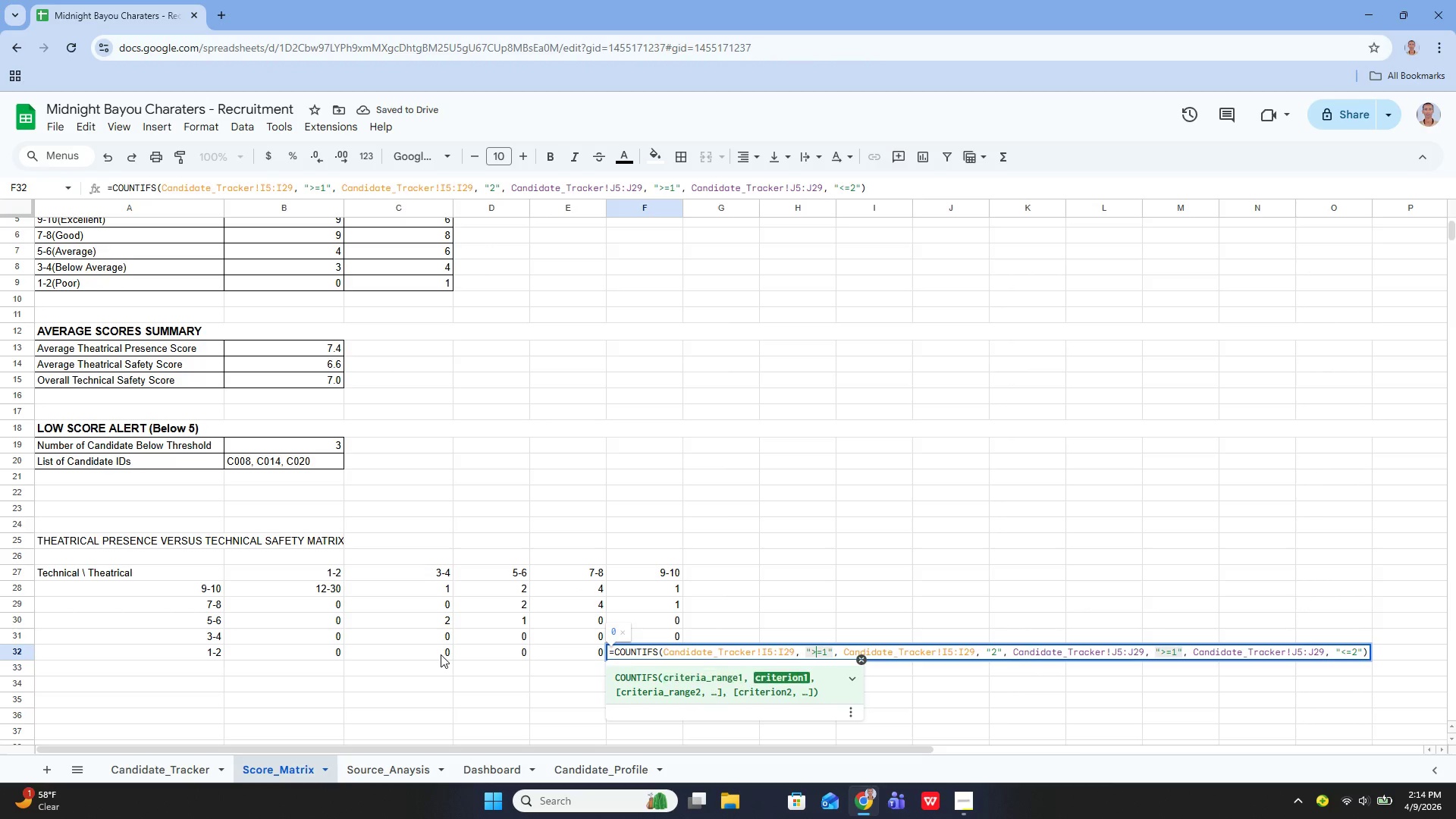 
key(ArrowRight)
 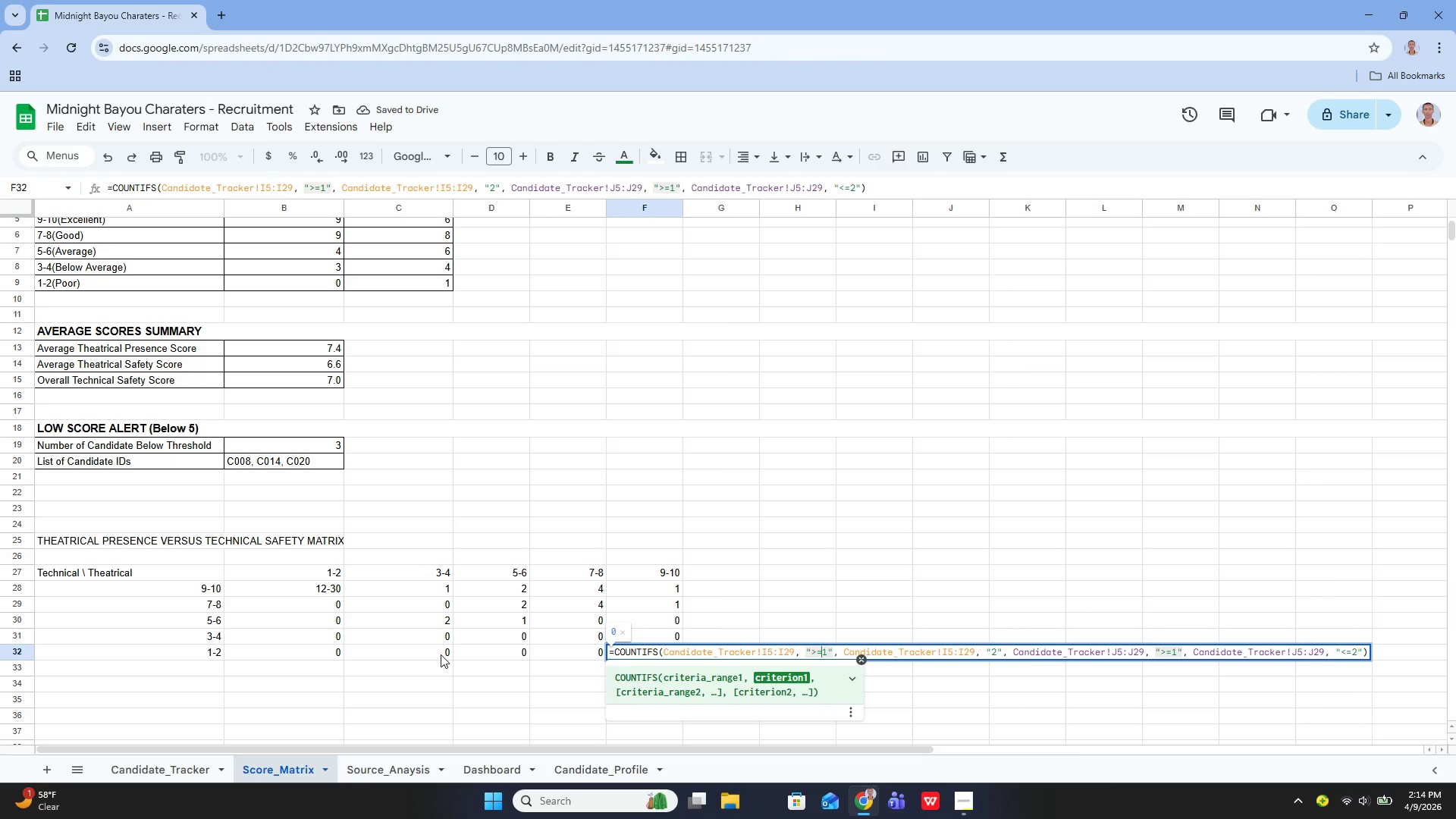 
key(ArrowRight)
 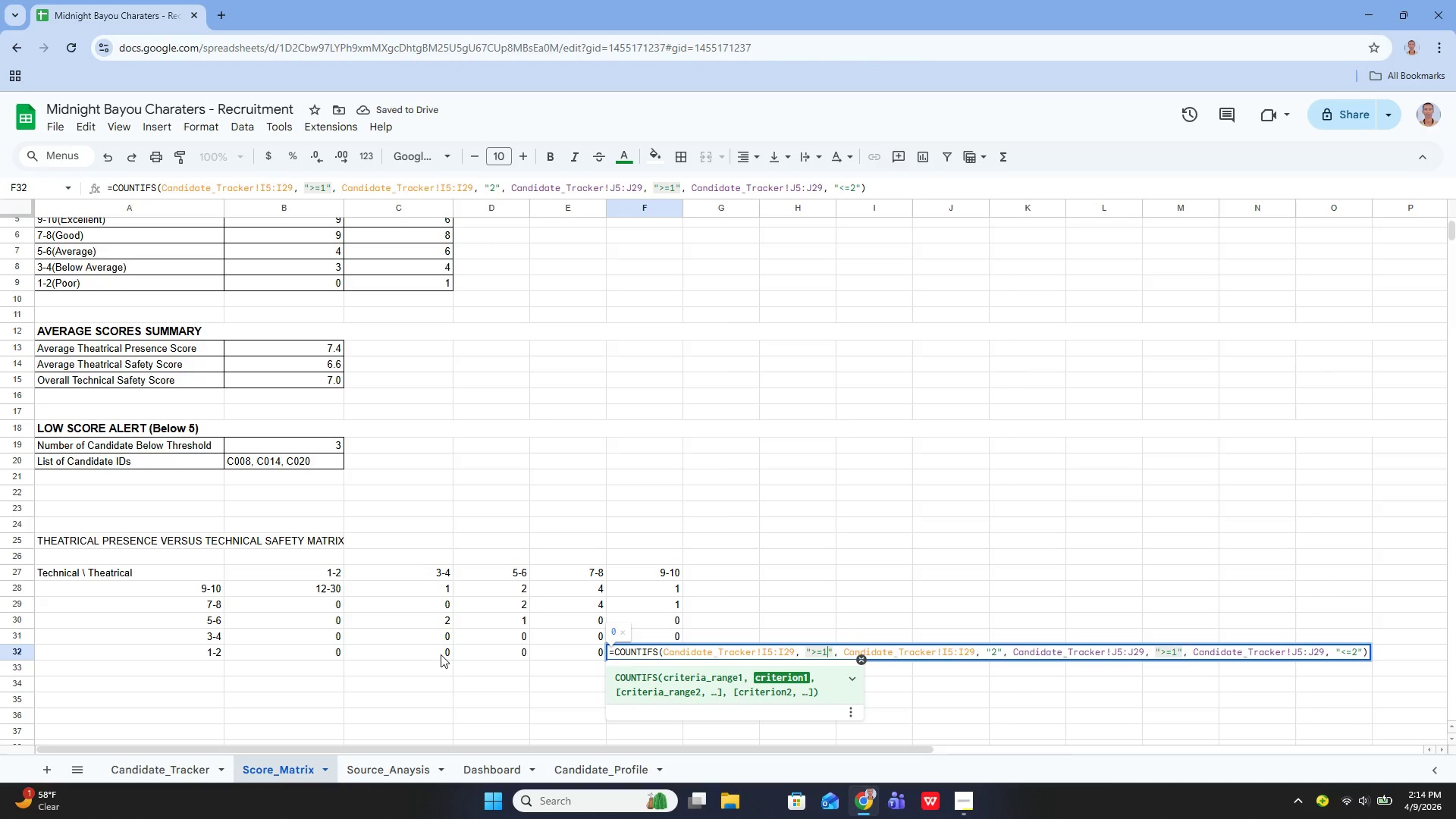 
key(Backspace)
 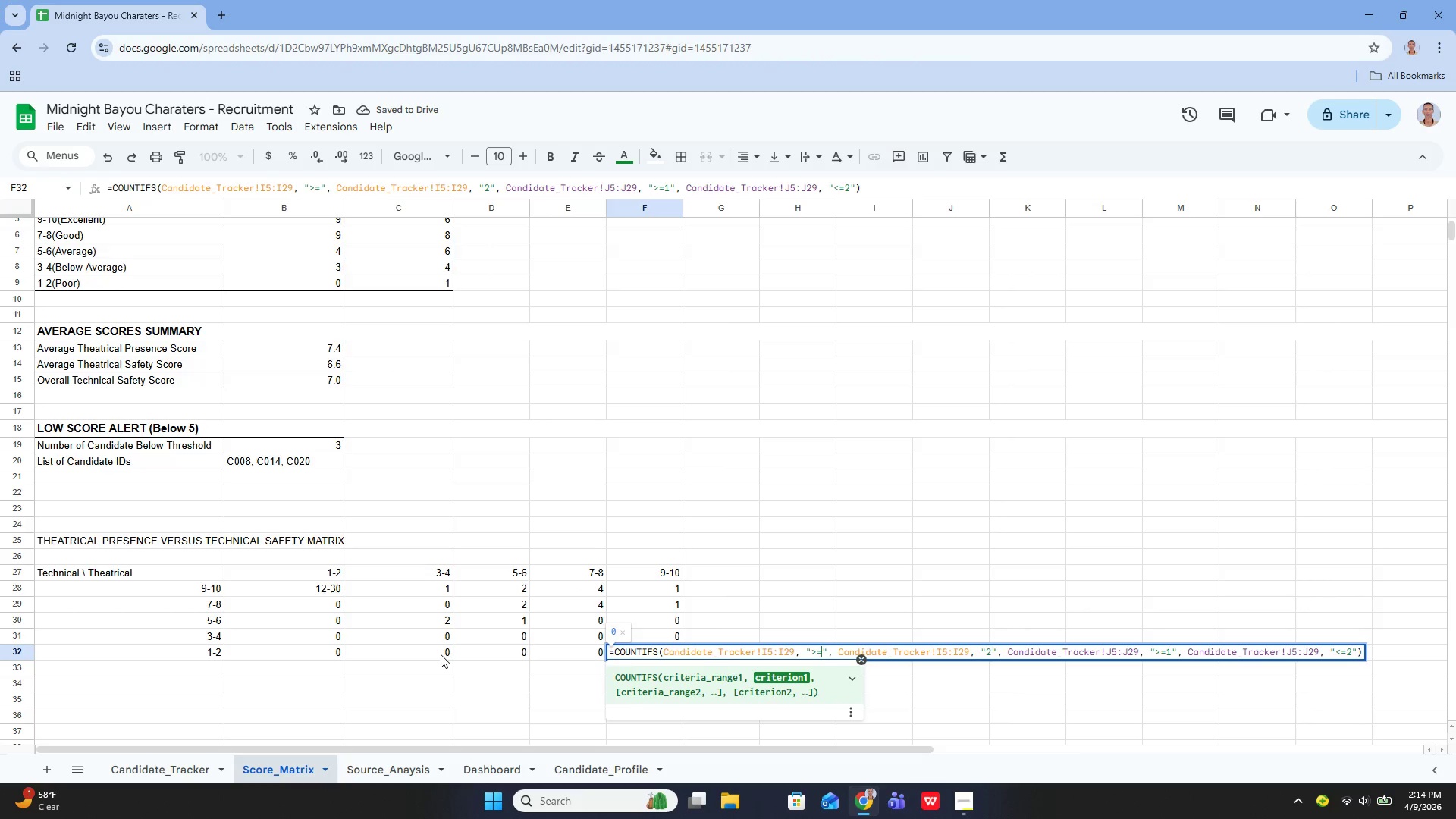 
key(9)
 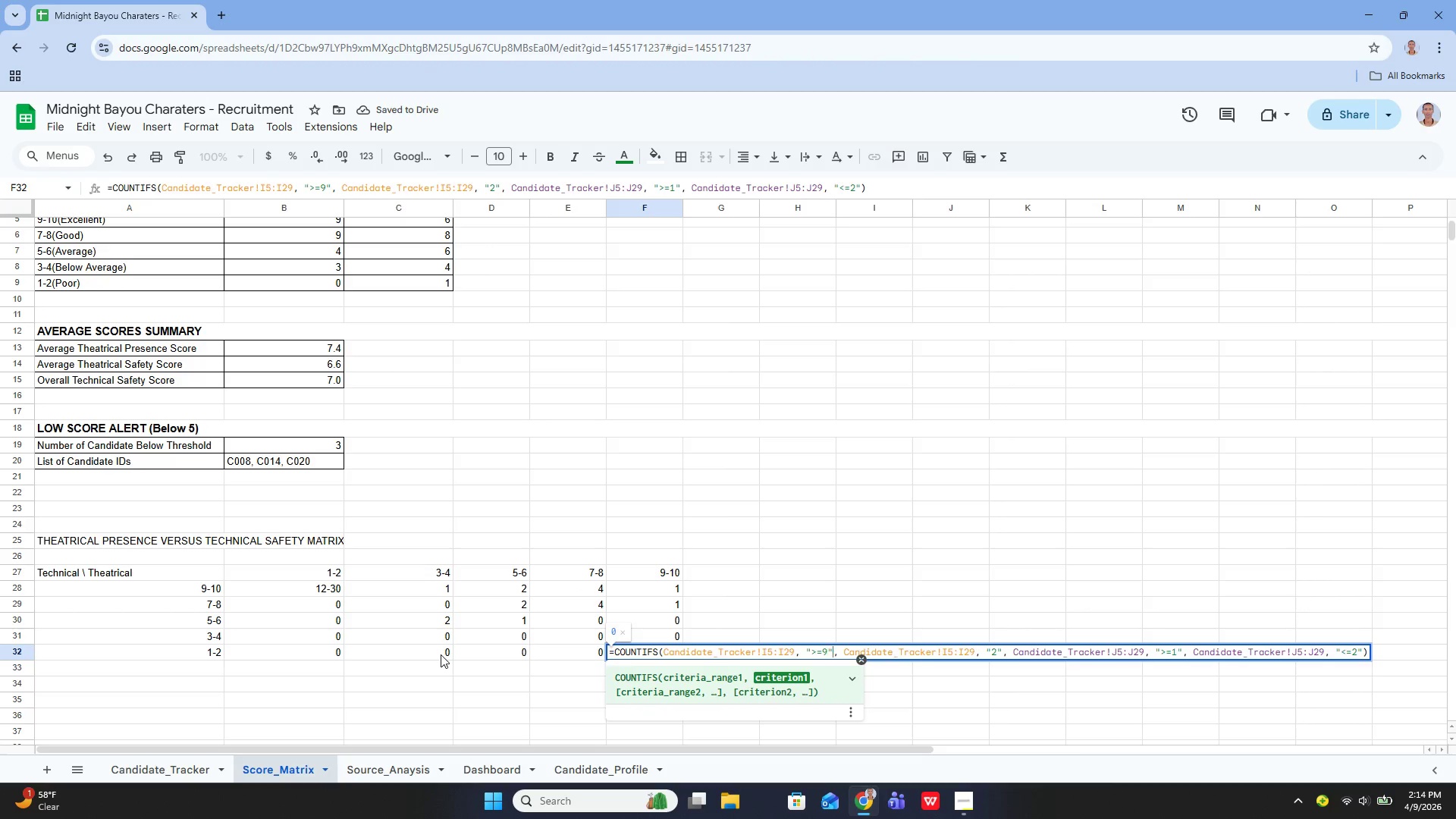 
hold_key(key=ArrowRight, duration=1.36)
 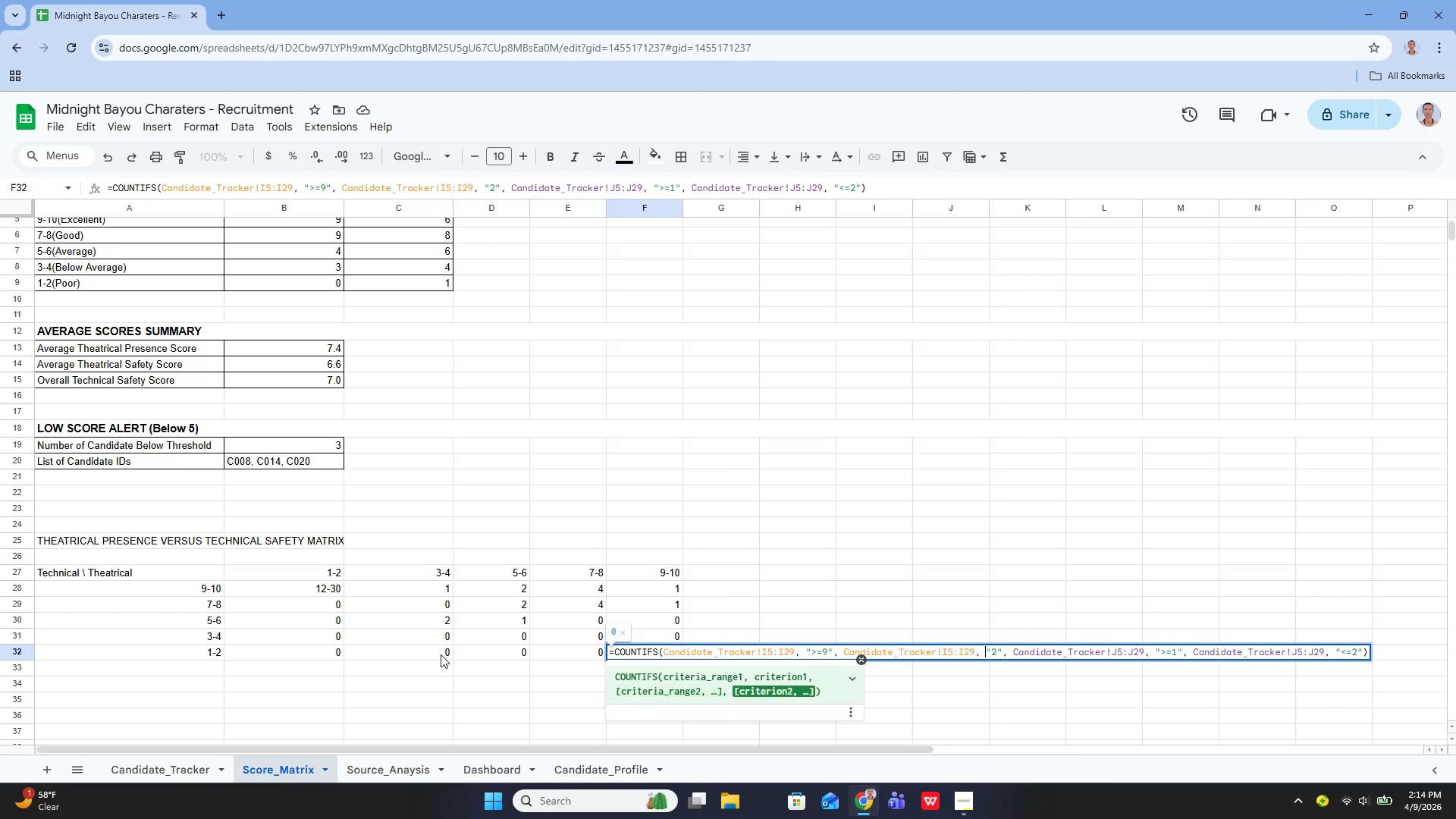 
key(ArrowRight)
 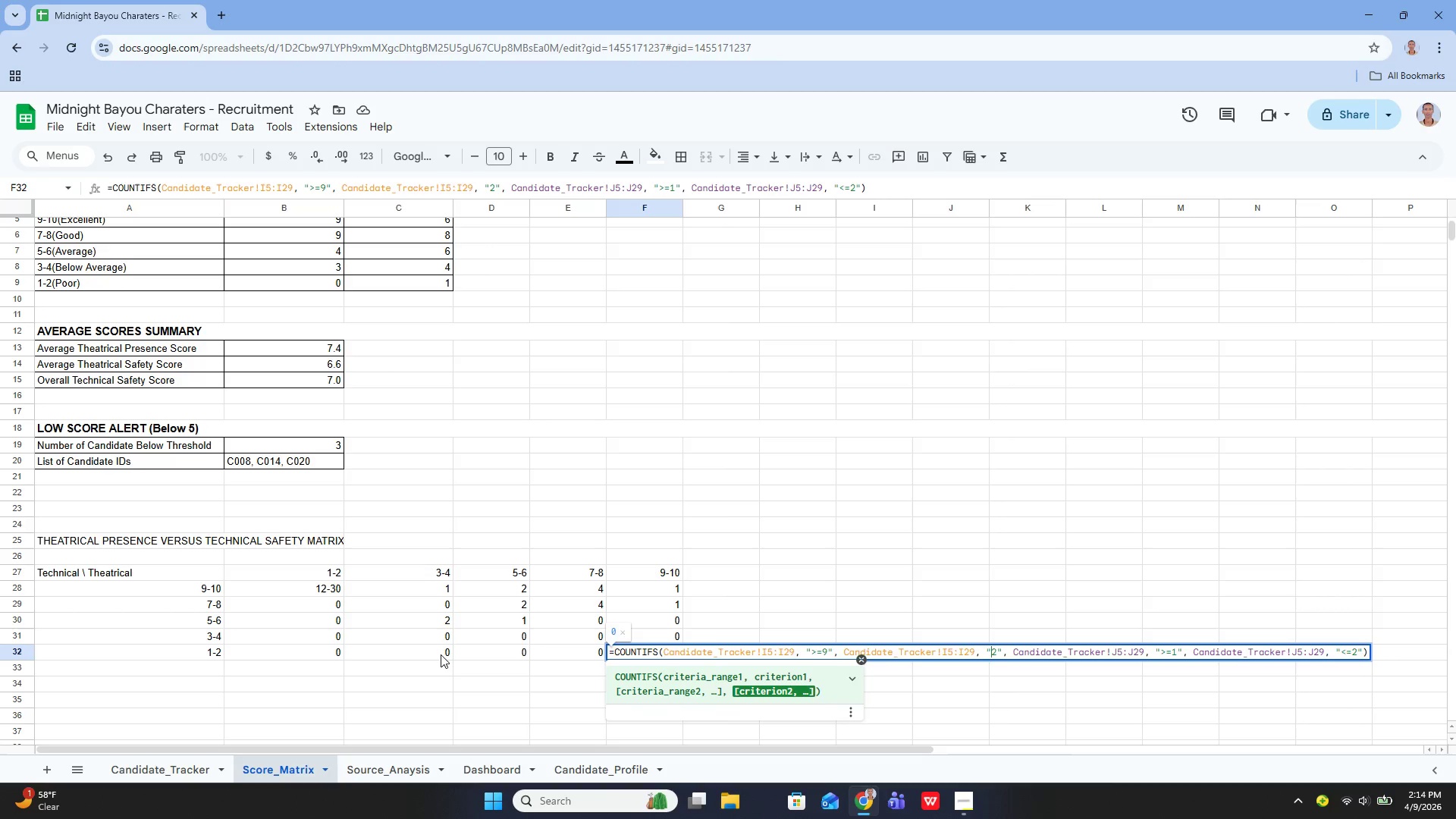 
key(ArrowRight)
 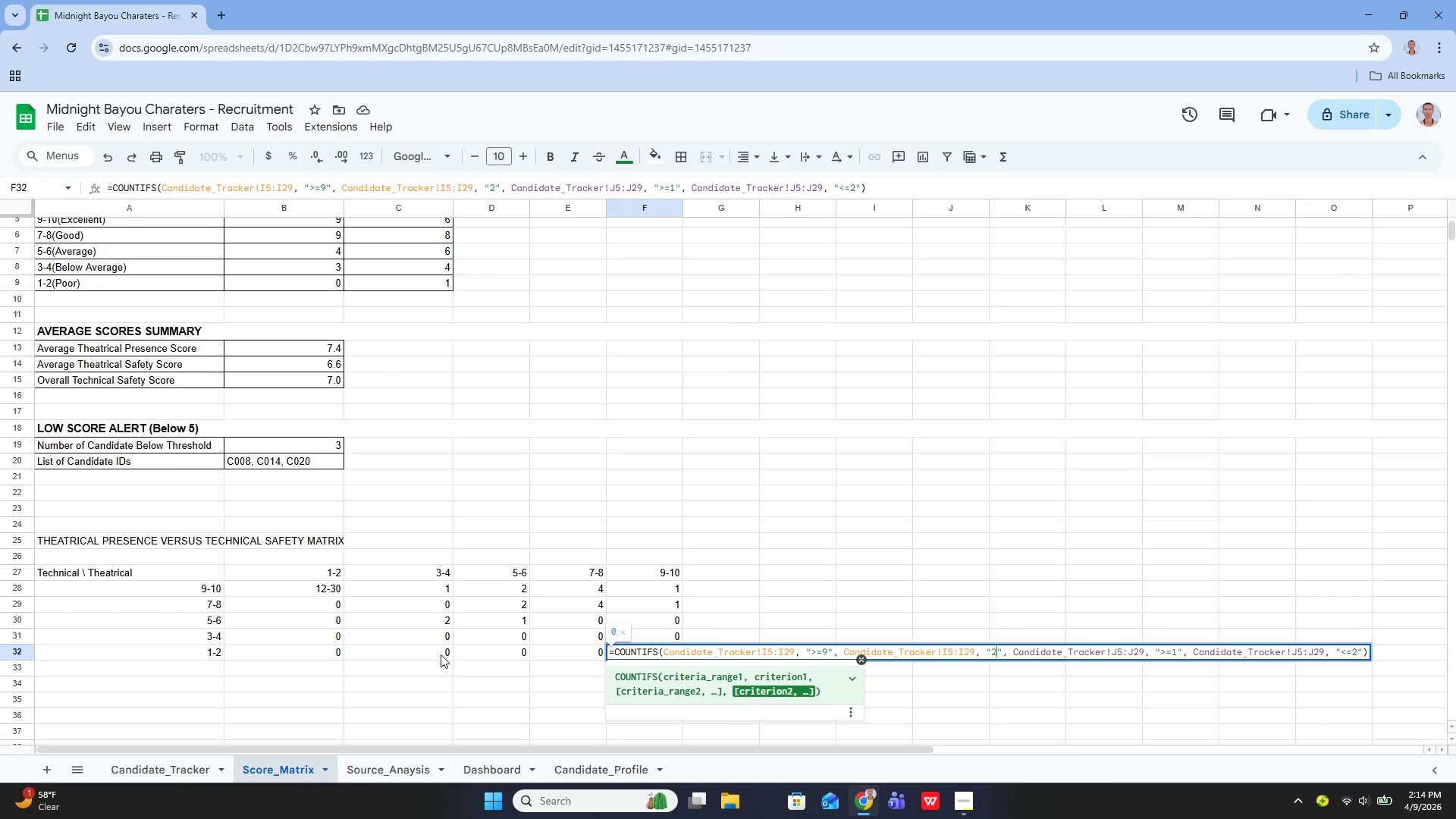 
key(Backspace)
type(20)
 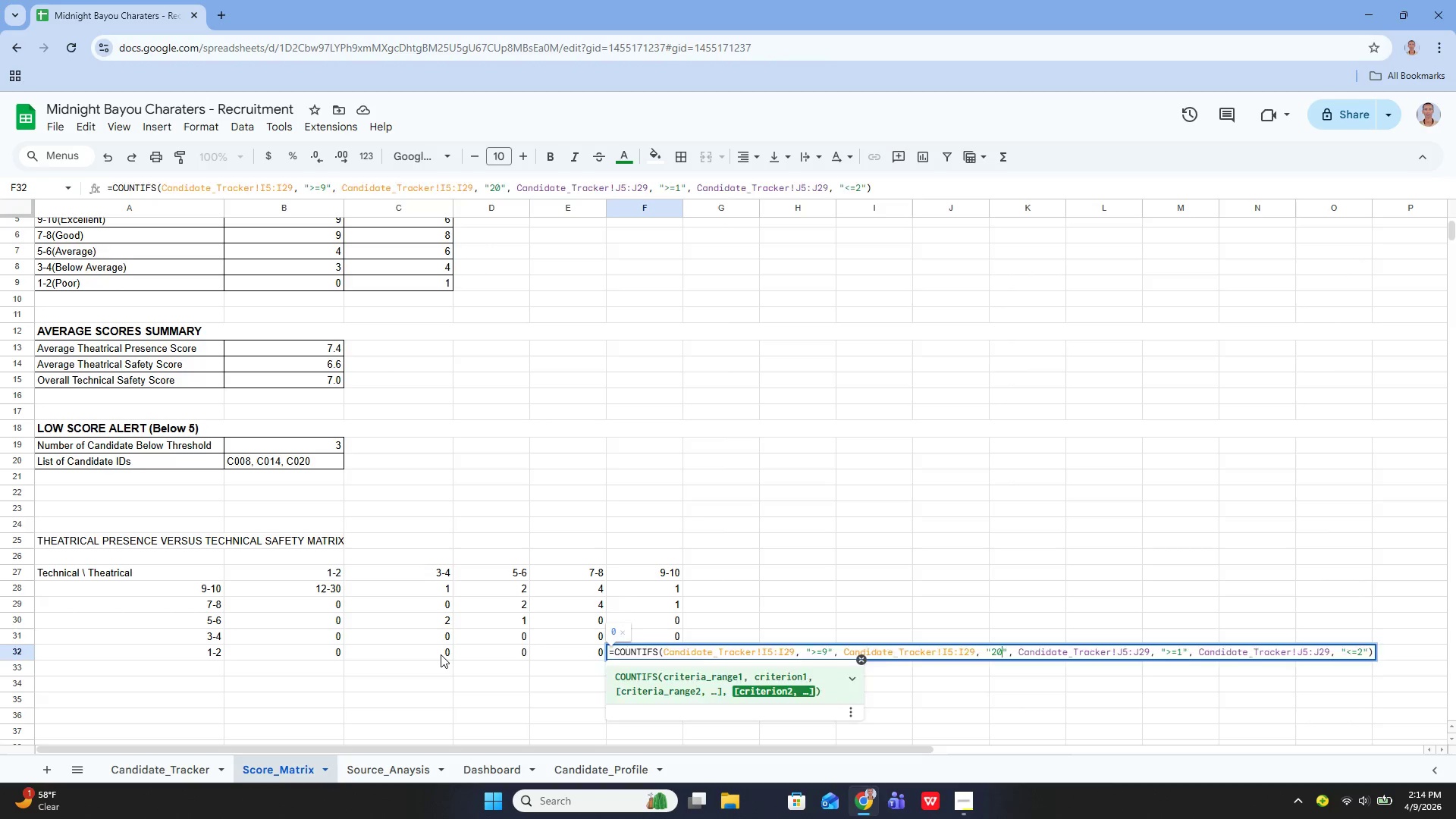 
key(Enter)
 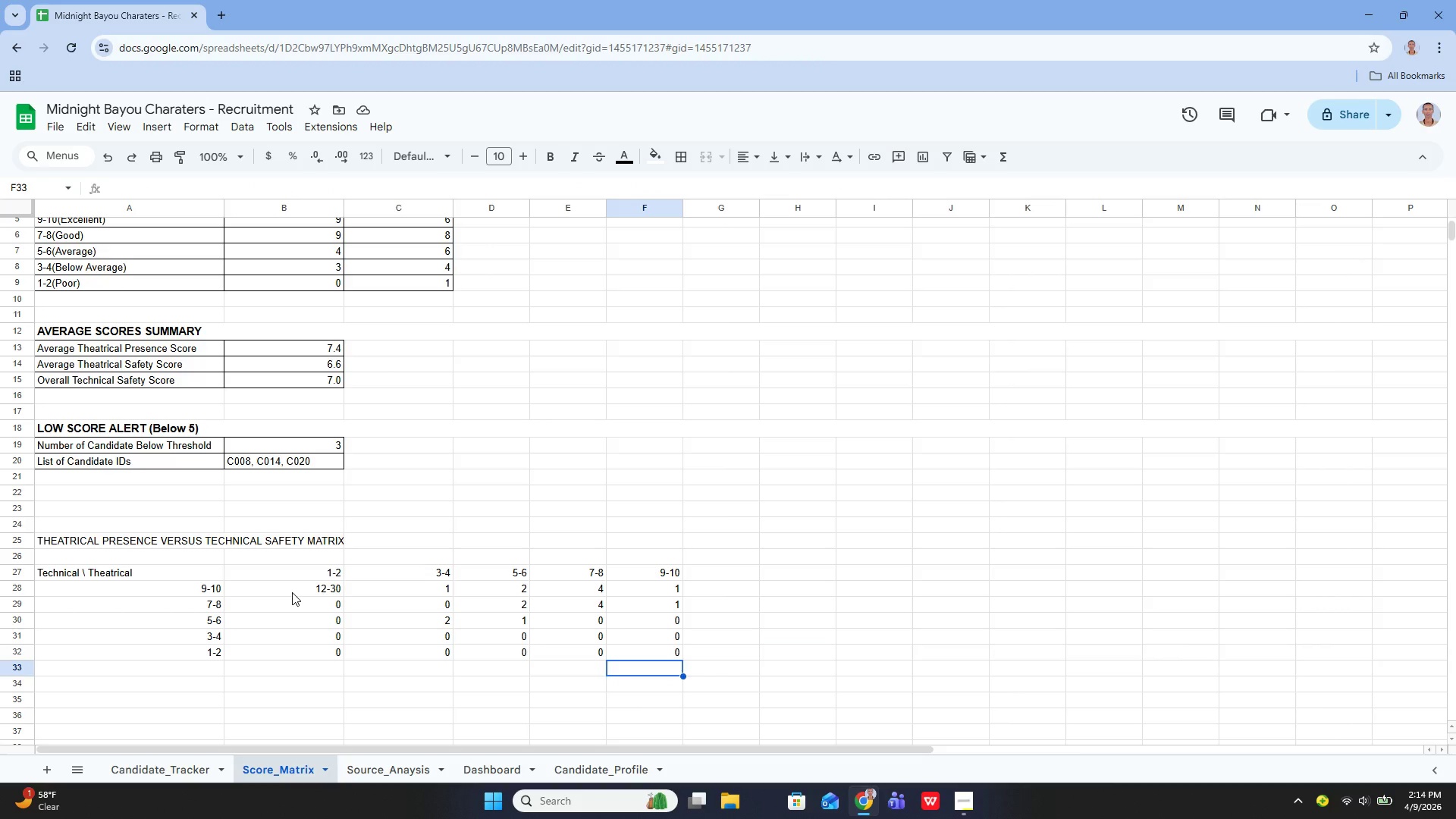 
wait(23.8)
 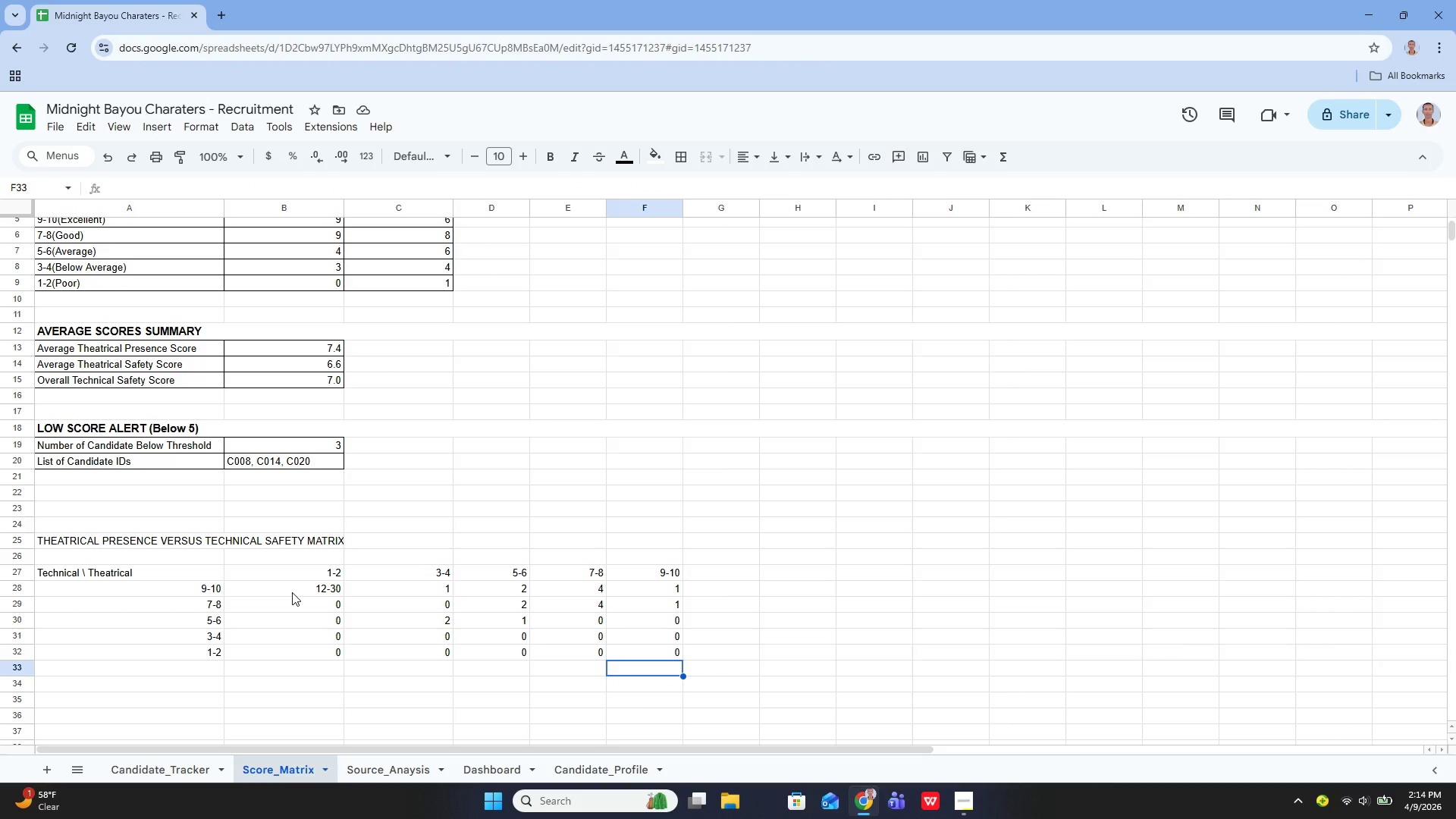 
left_click([292, 592])
 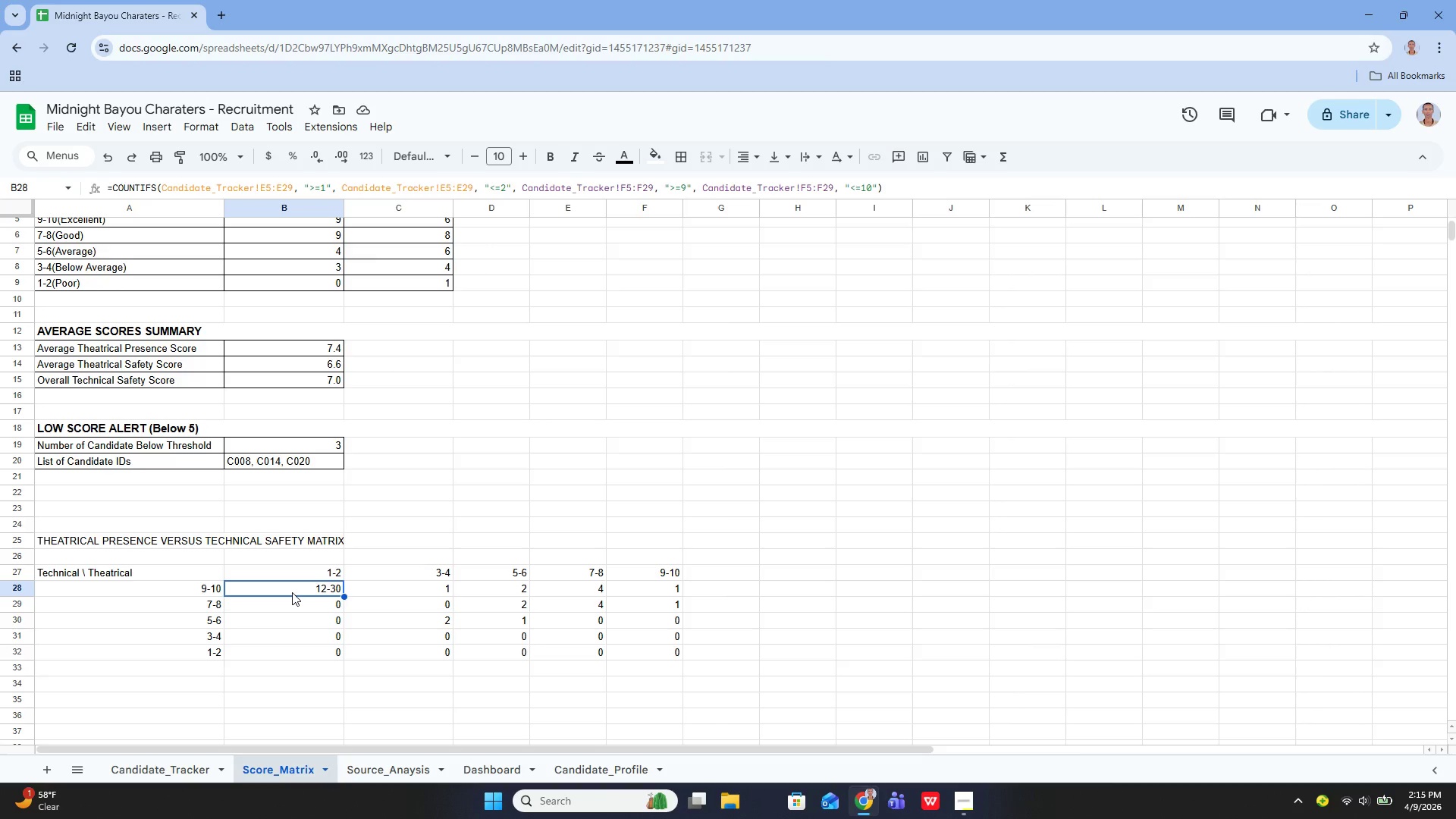 
wait(7.45)
 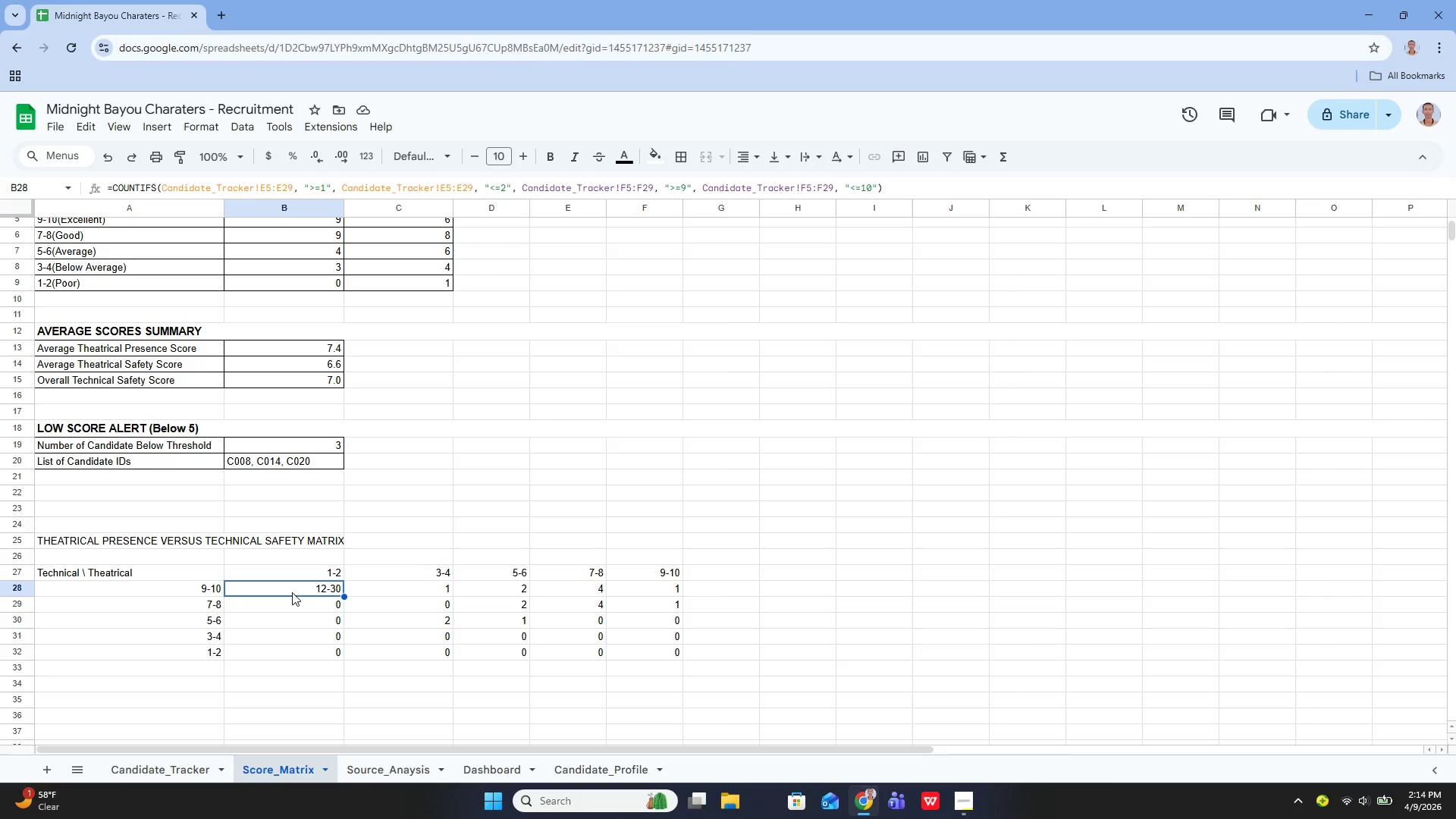 
left_click_drag(start_coordinate=[292, 592], to_coordinate=[634, 649])
 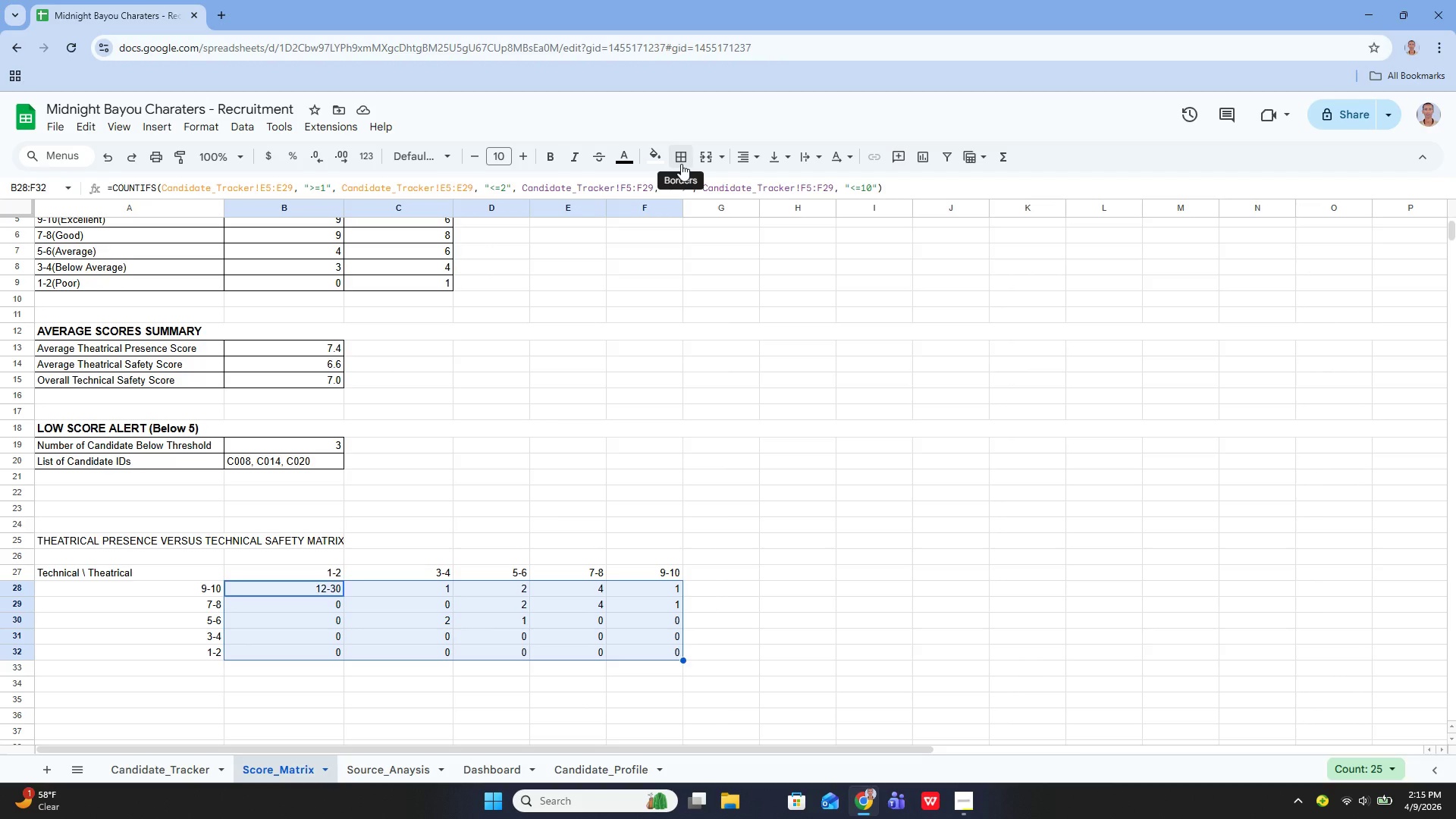 
wait(7.52)
 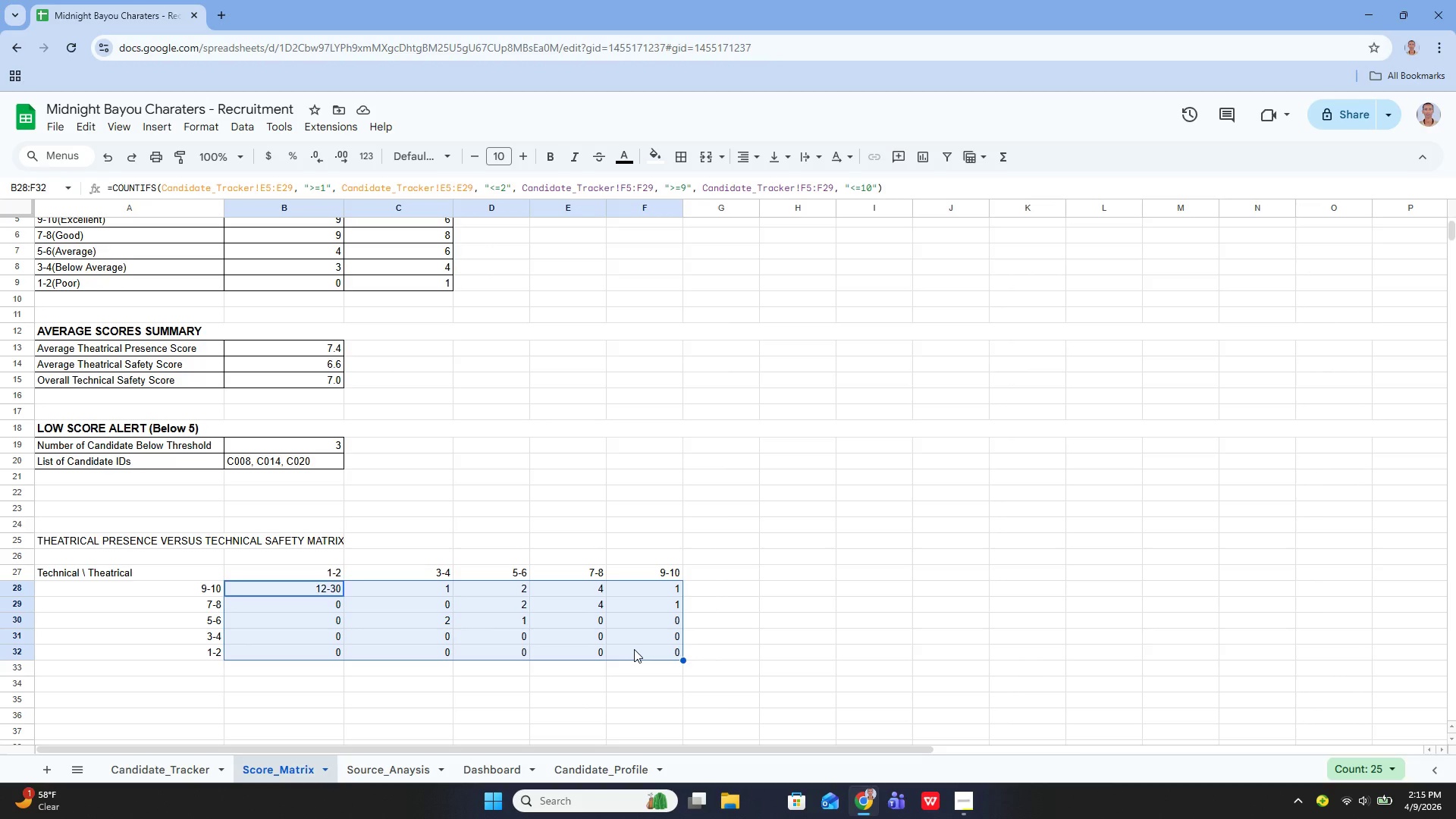 
left_click([681, 164])
 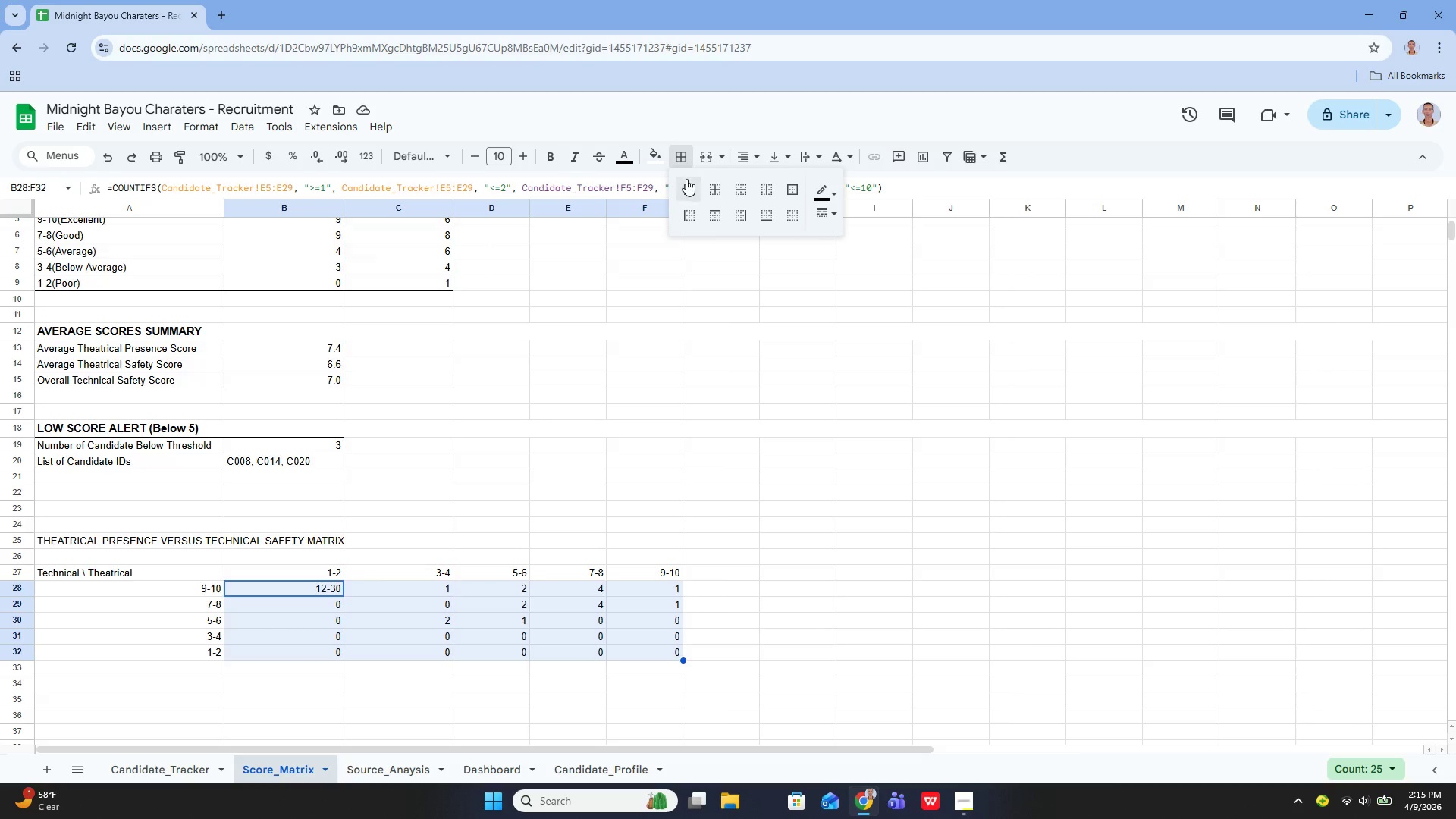 
left_click([688, 180])
 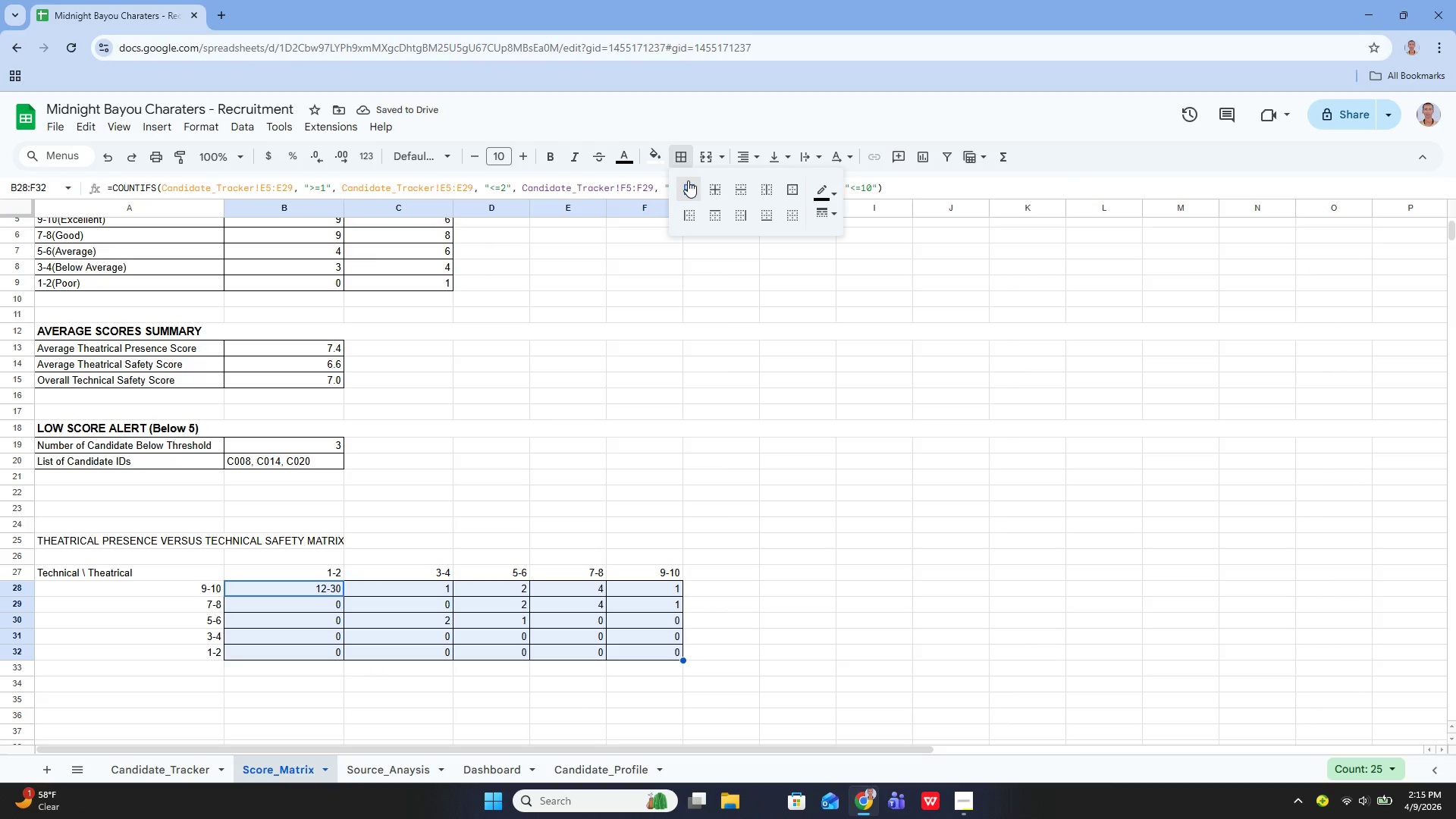 
wait(8.09)
 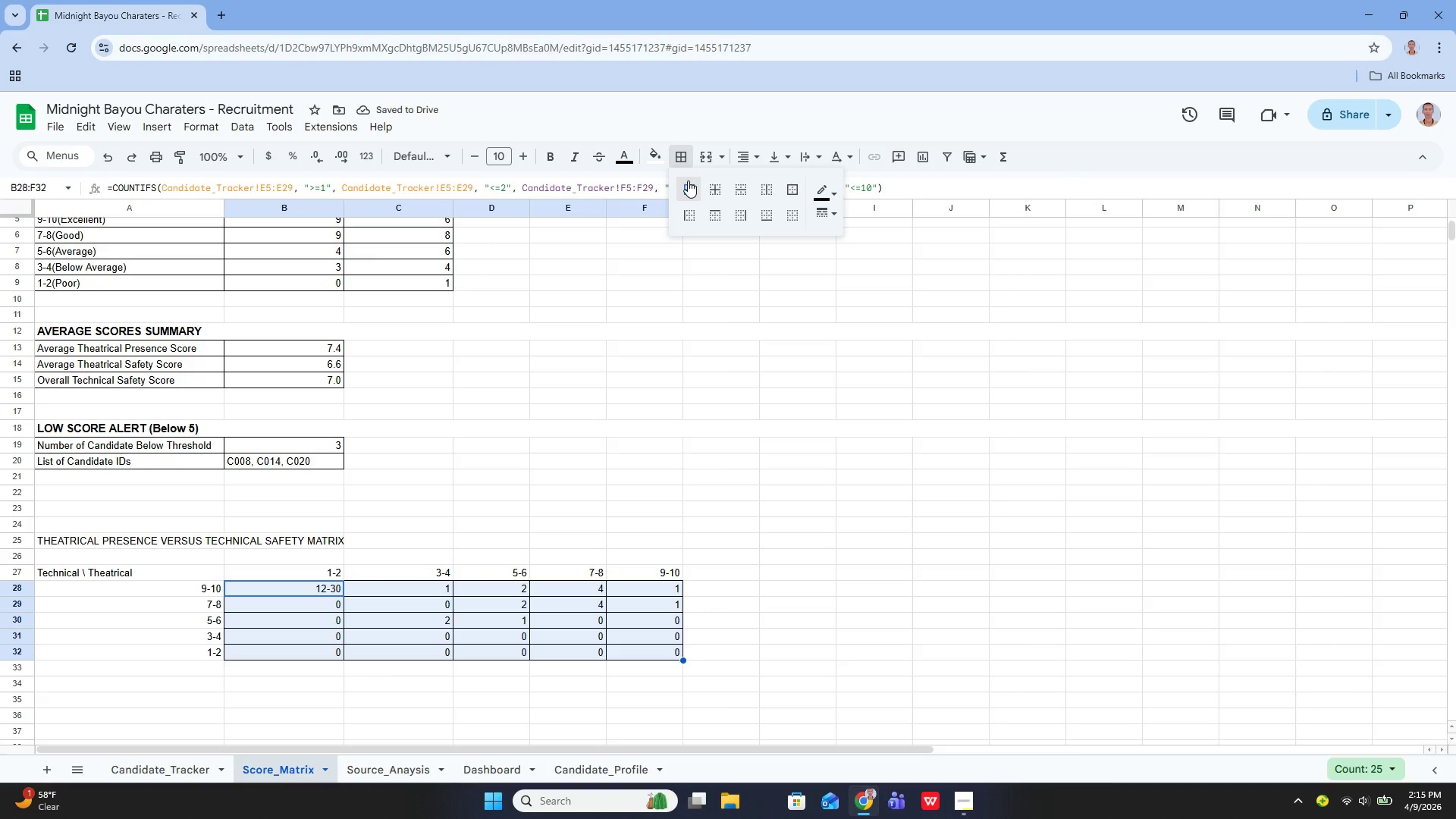 
left_click([752, 163])
 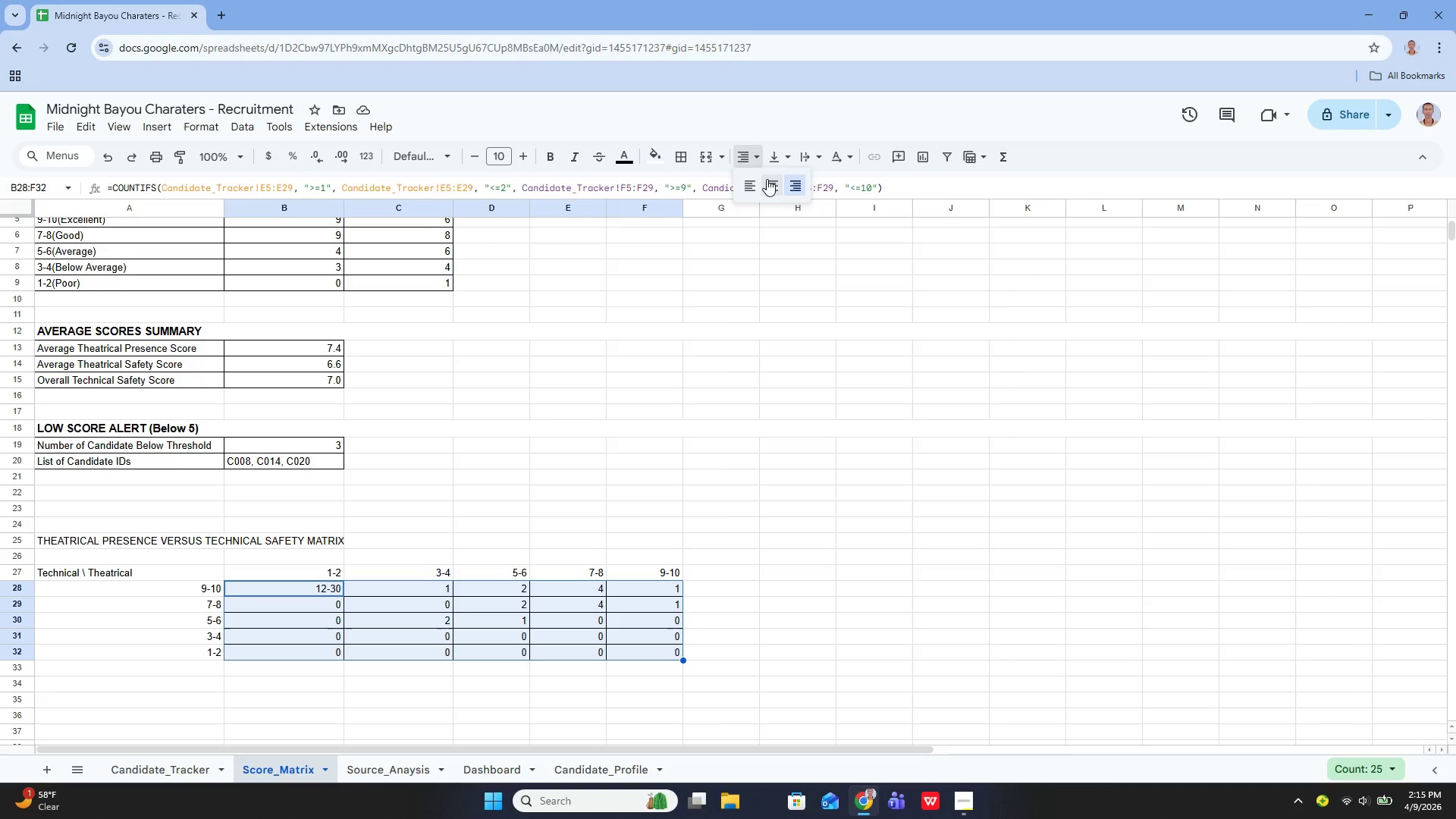 
left_click([767, 179])
 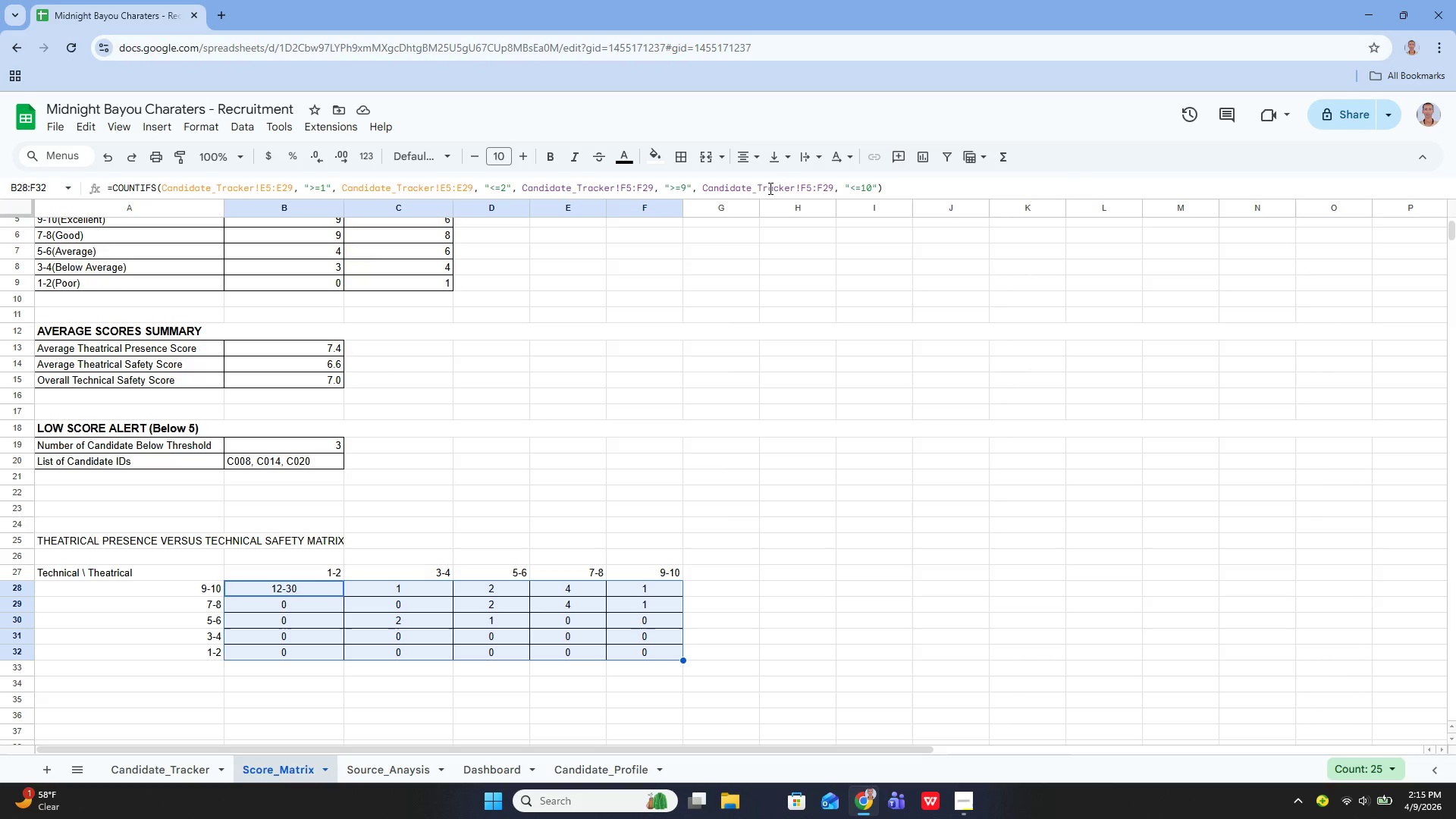 
wait(16.69)
 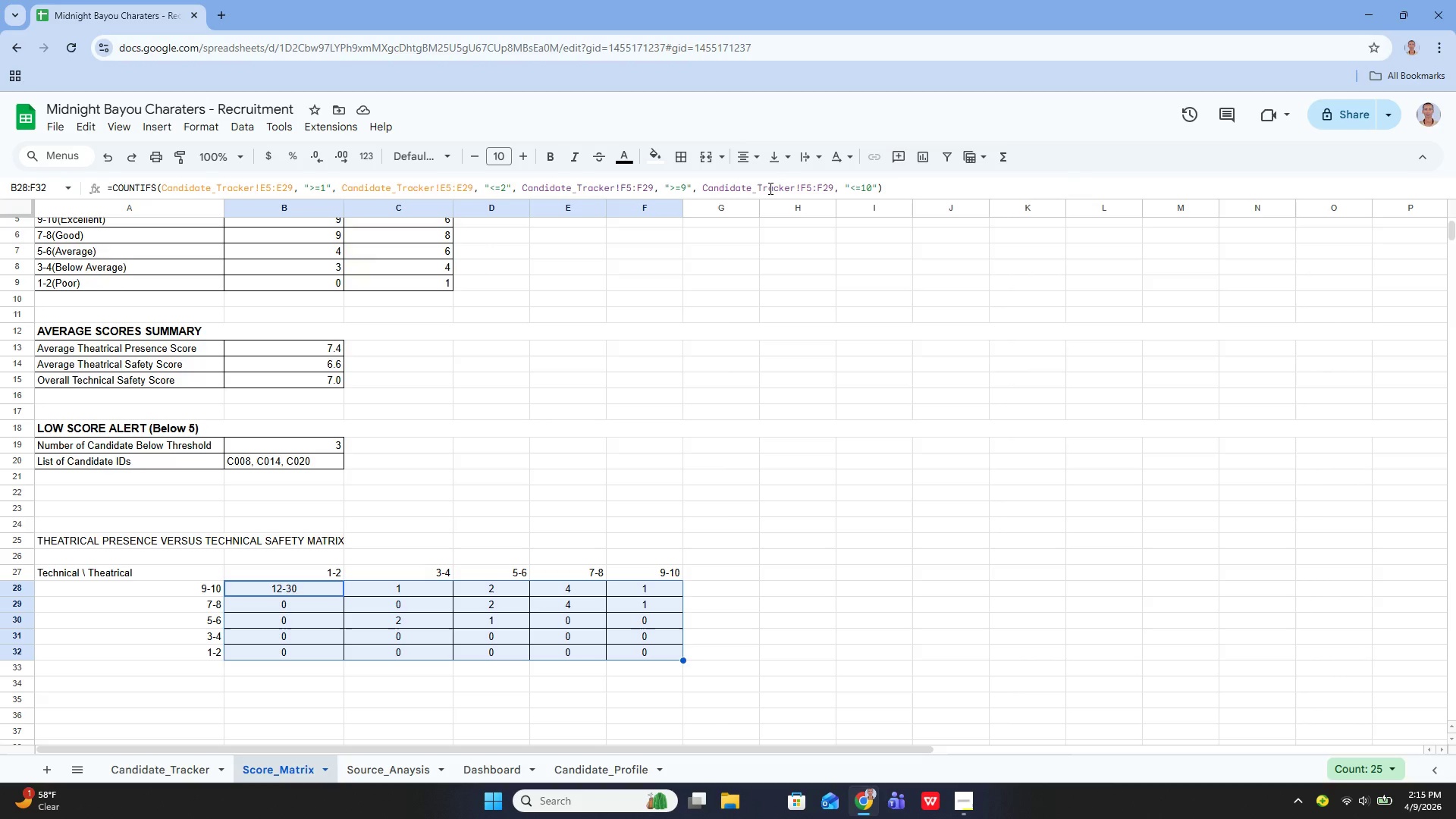 
left_click([356, 591])
 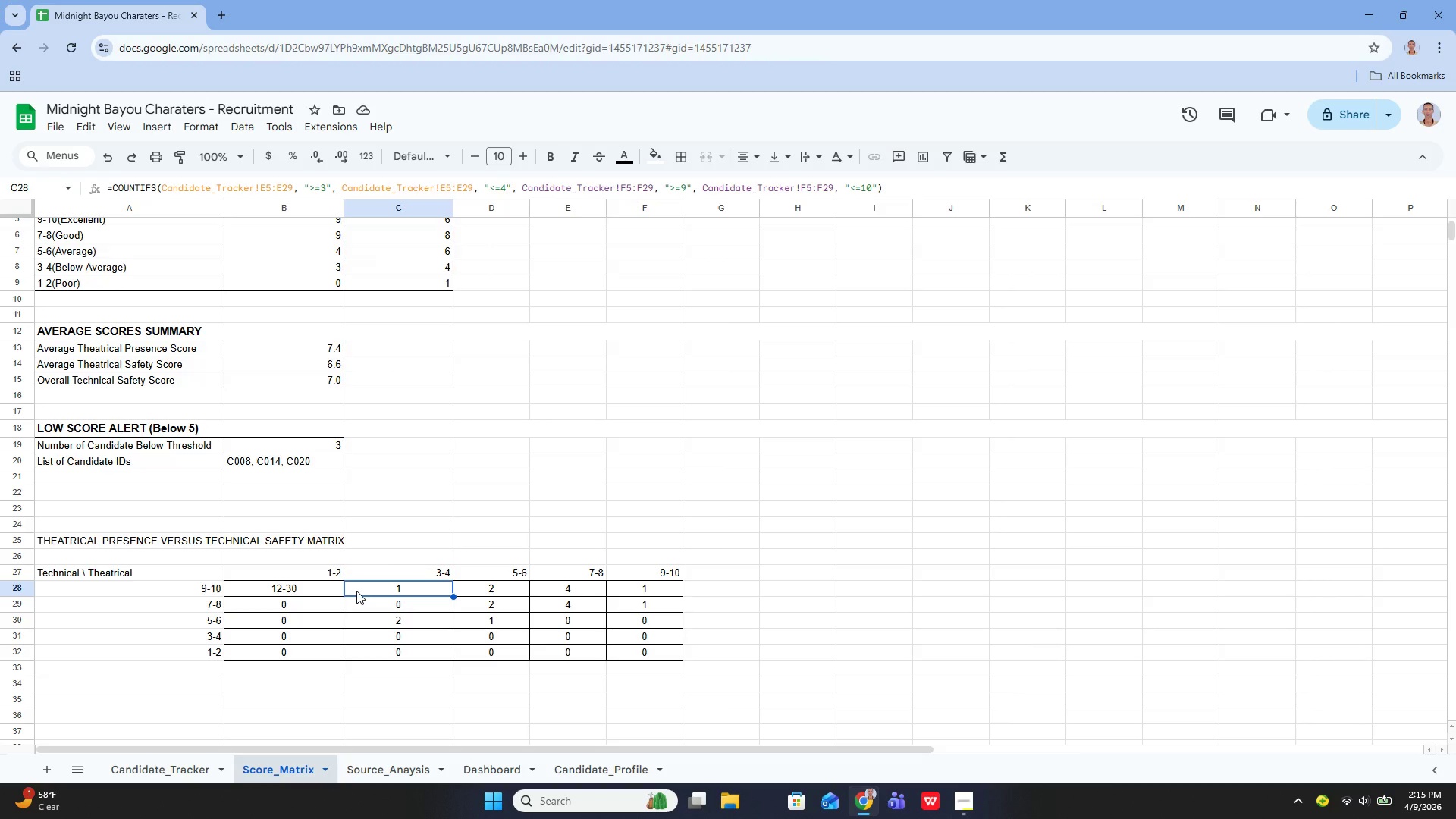 
wait(6.39)
 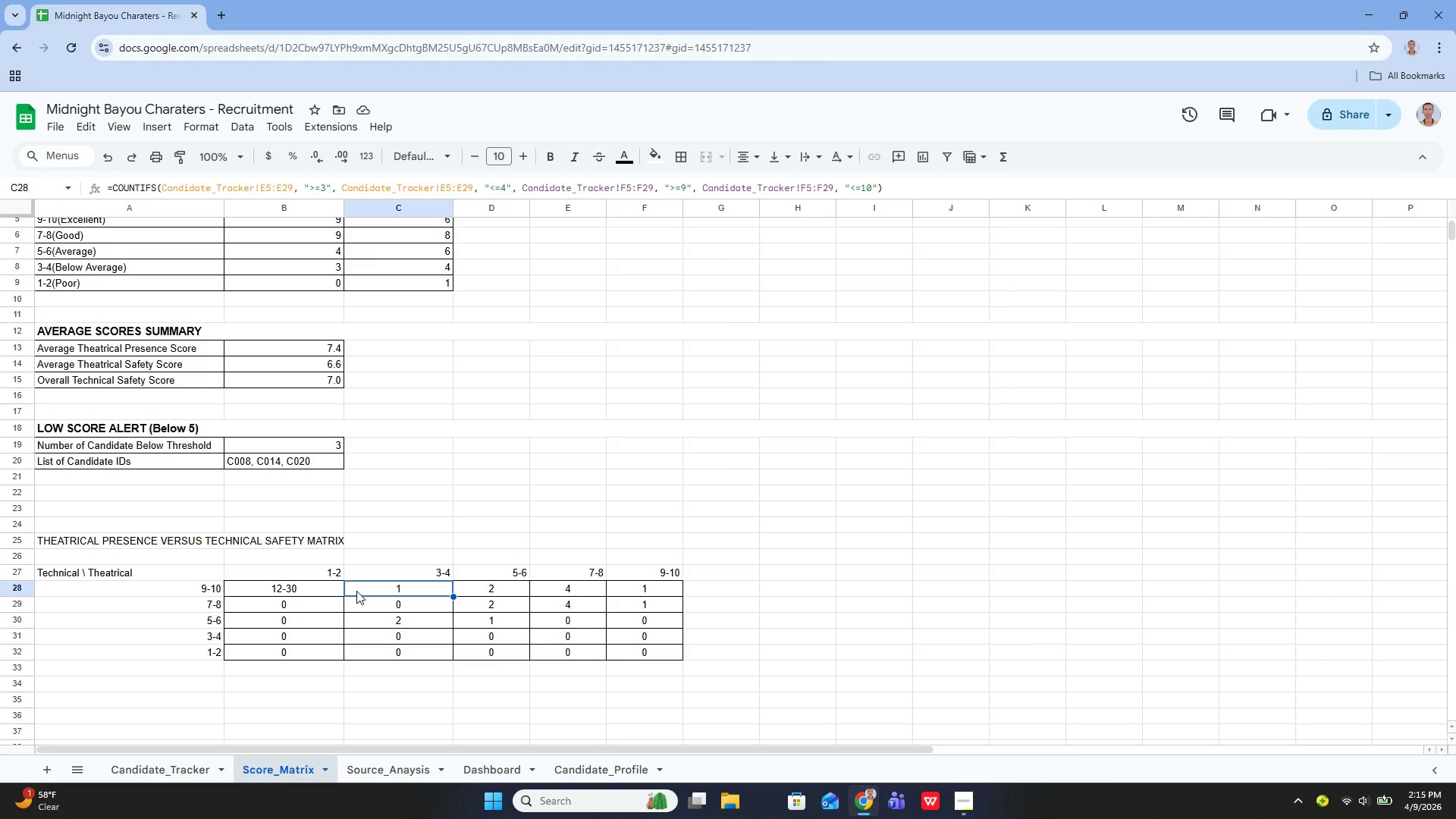 
left_click([312, 576])
 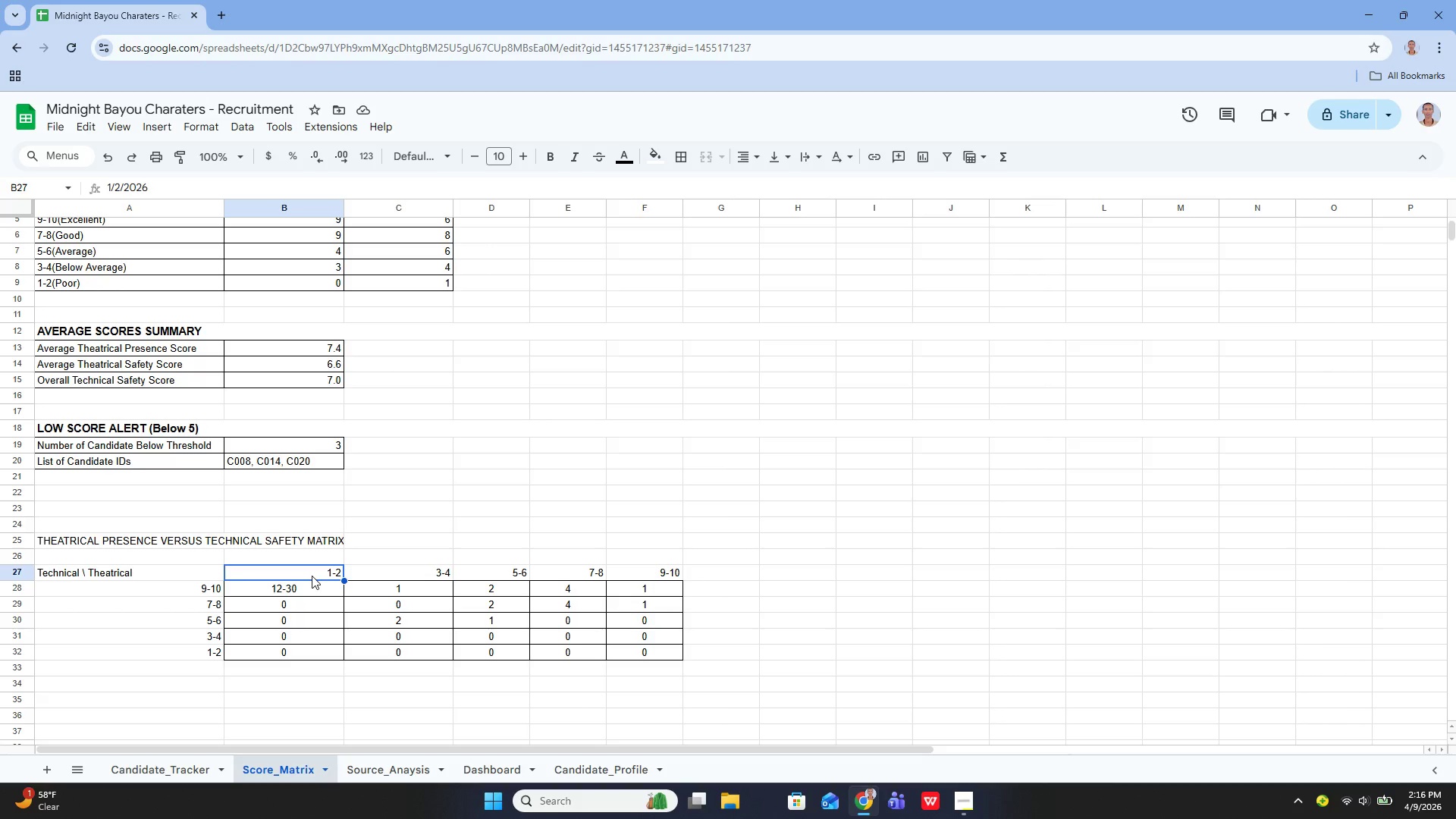 
wait(72.53)
 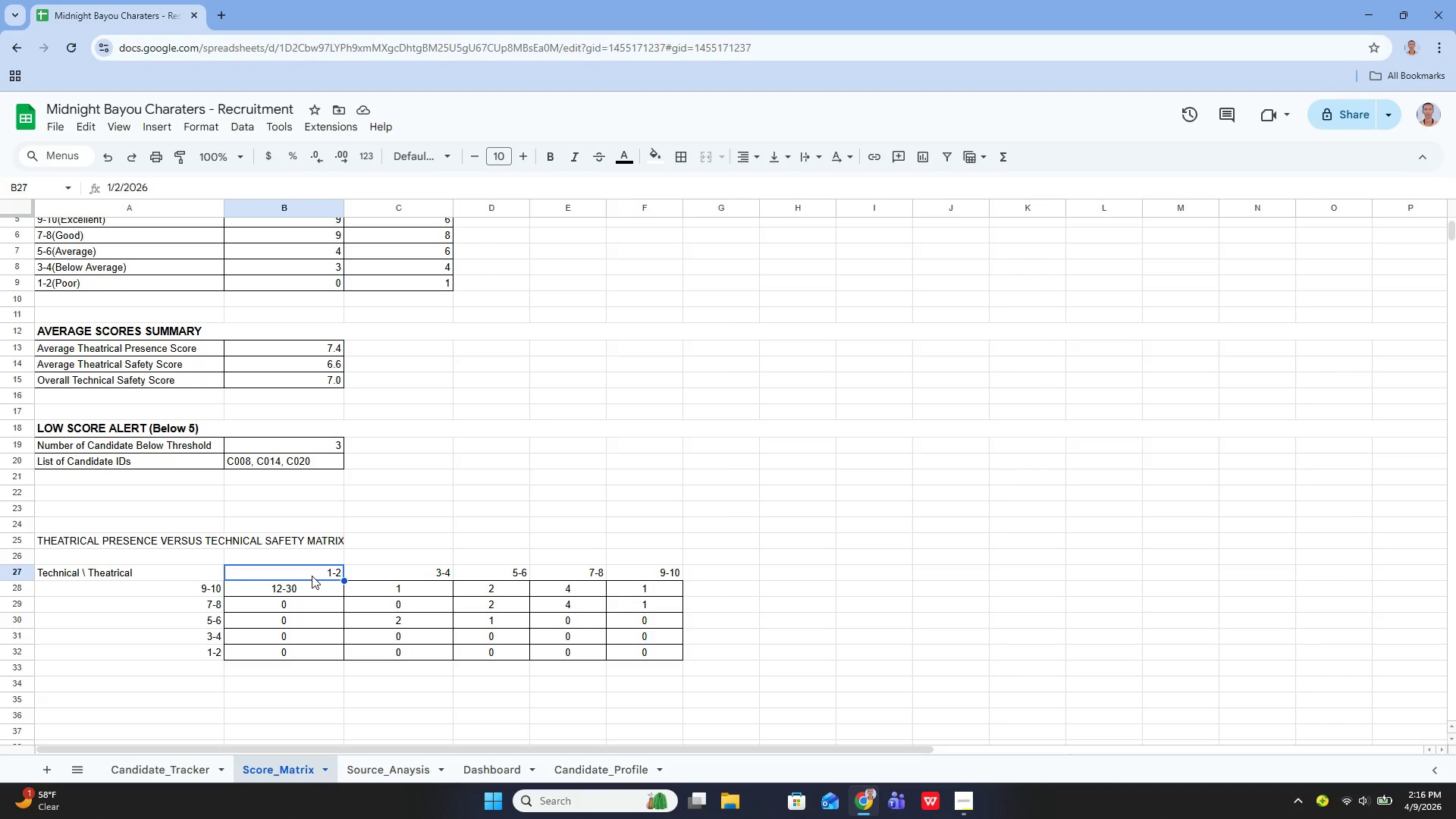 
key(ArrowDown)
 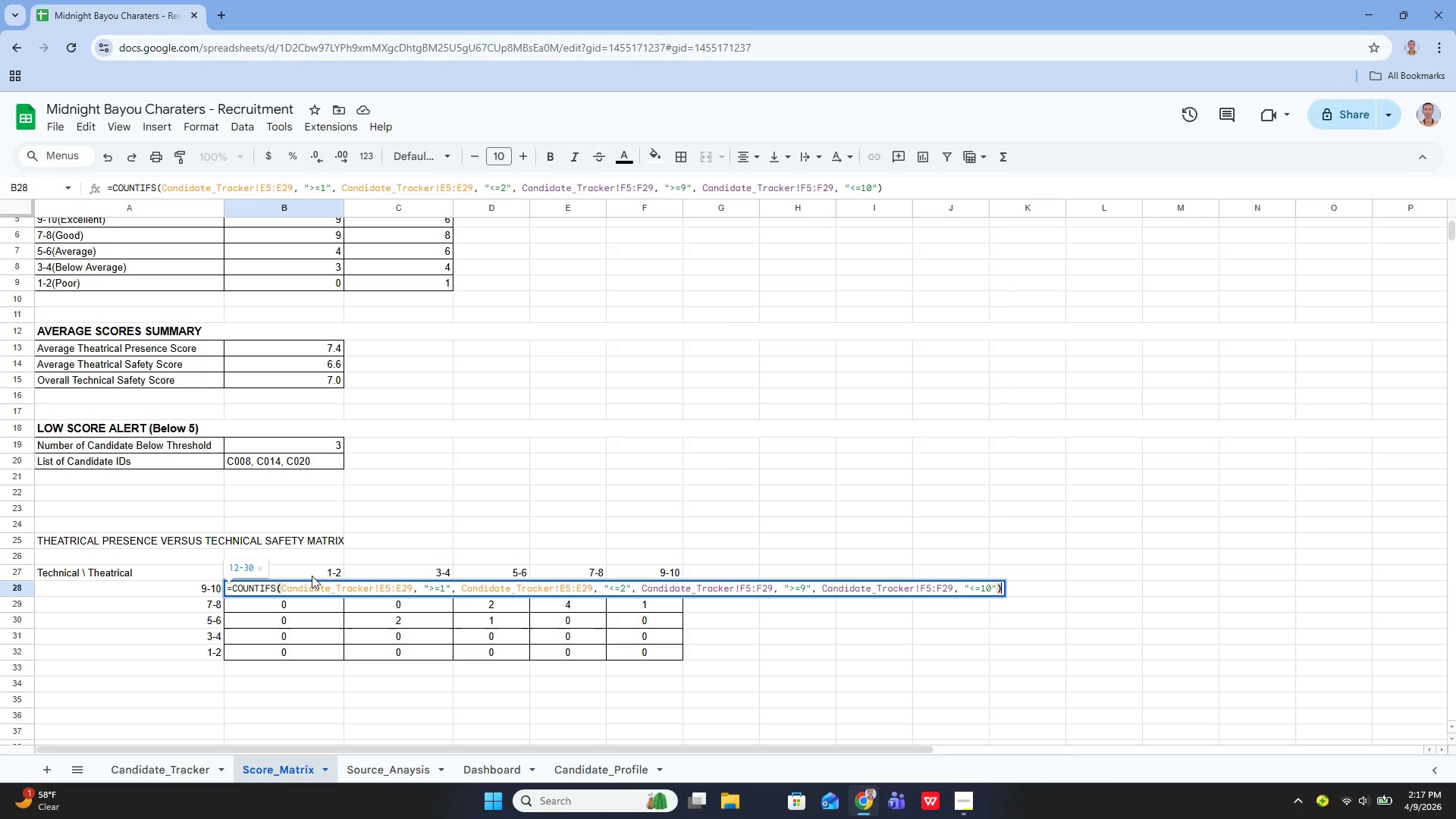 
key(Enter)
 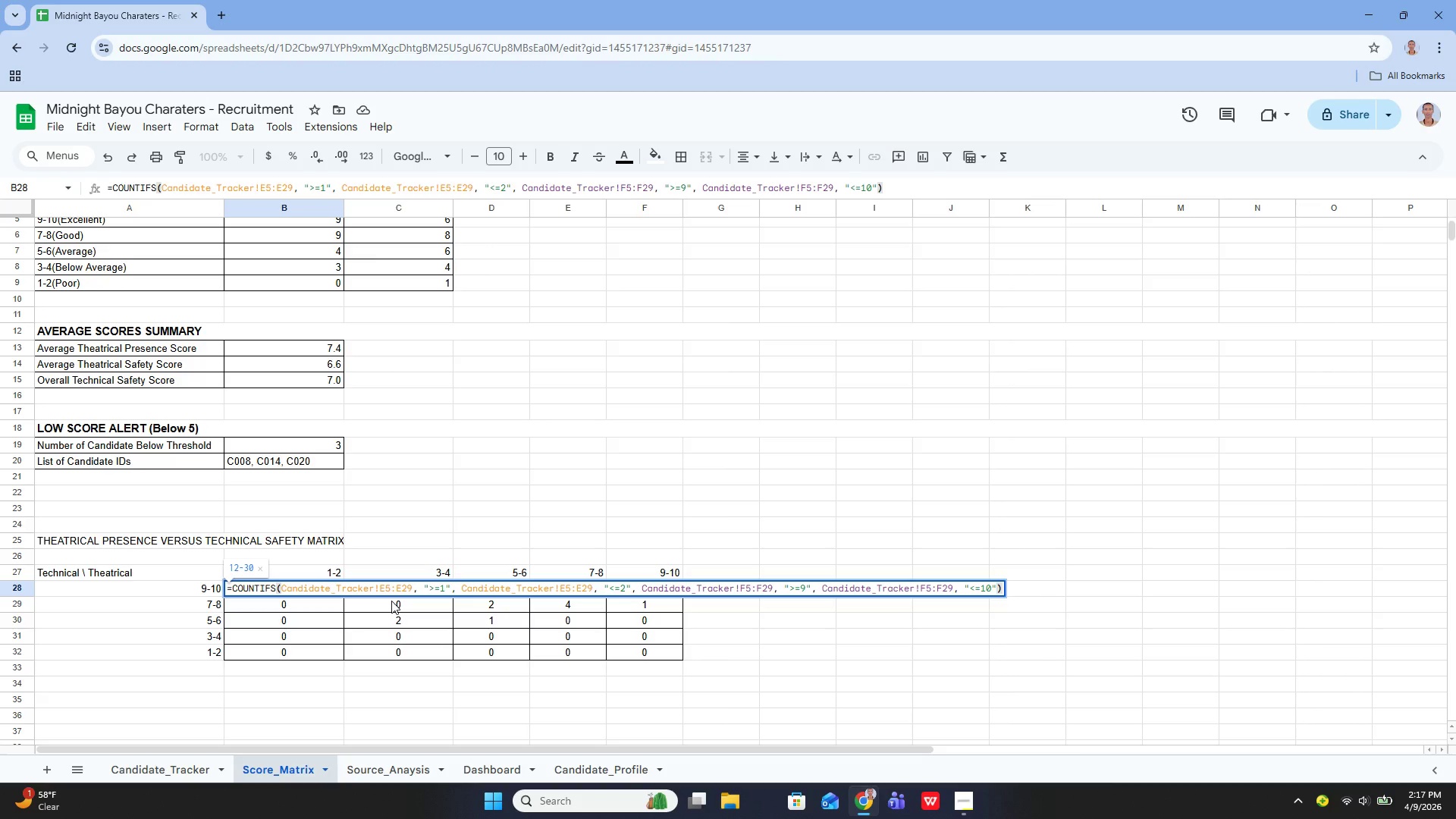 
key(Enter)
 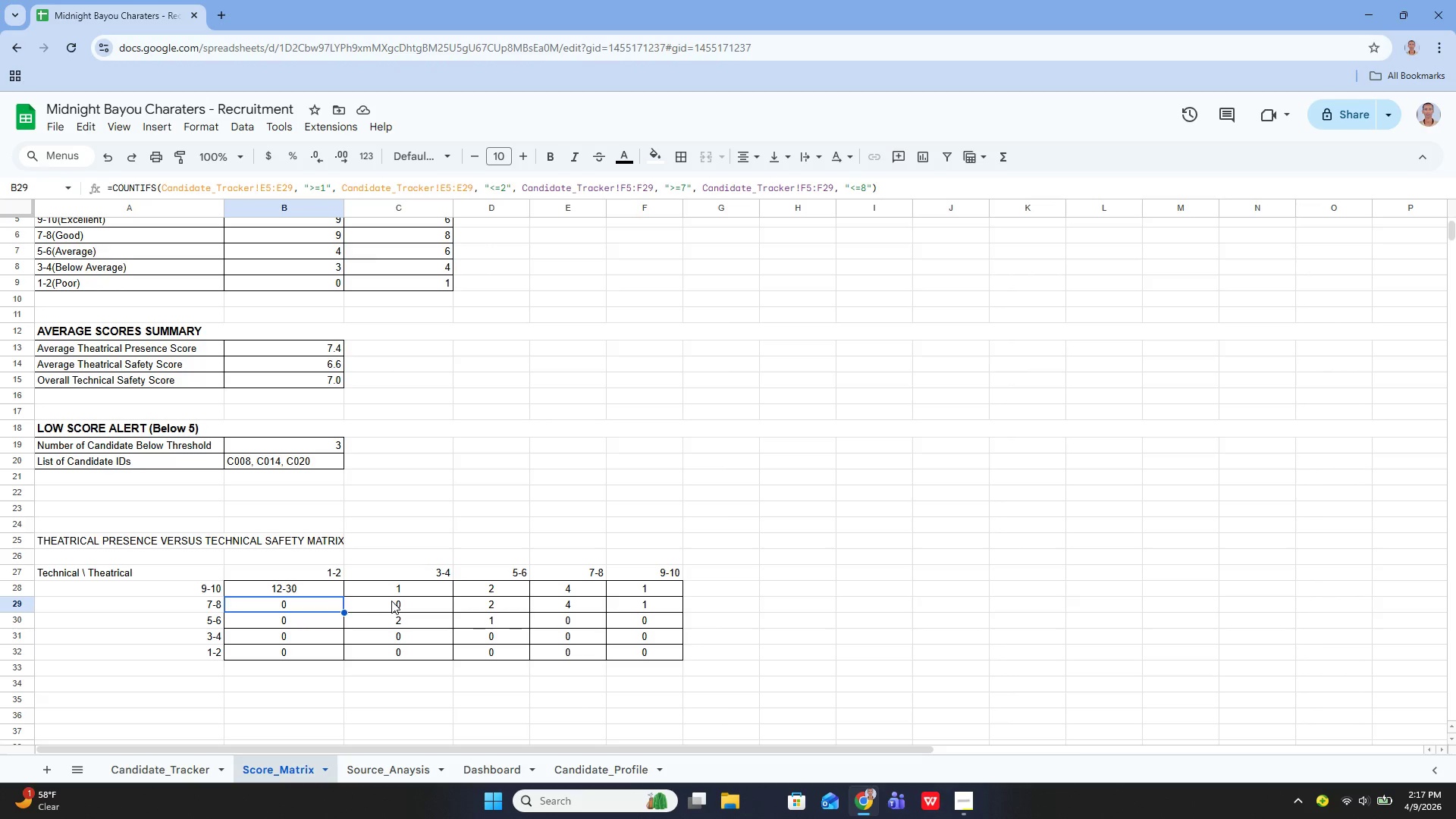 
key(ArrowUp)
 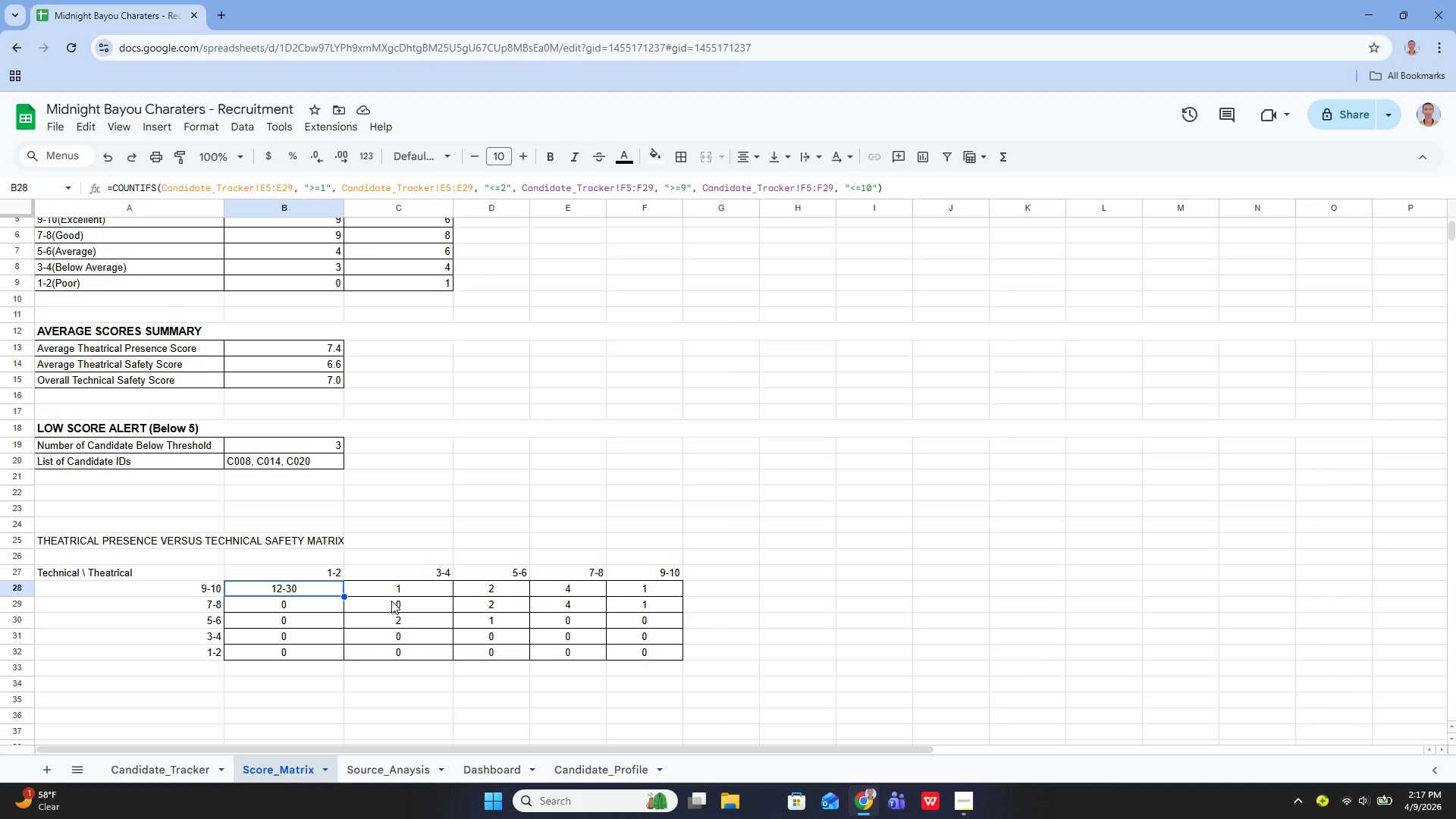 
key(Enter)
 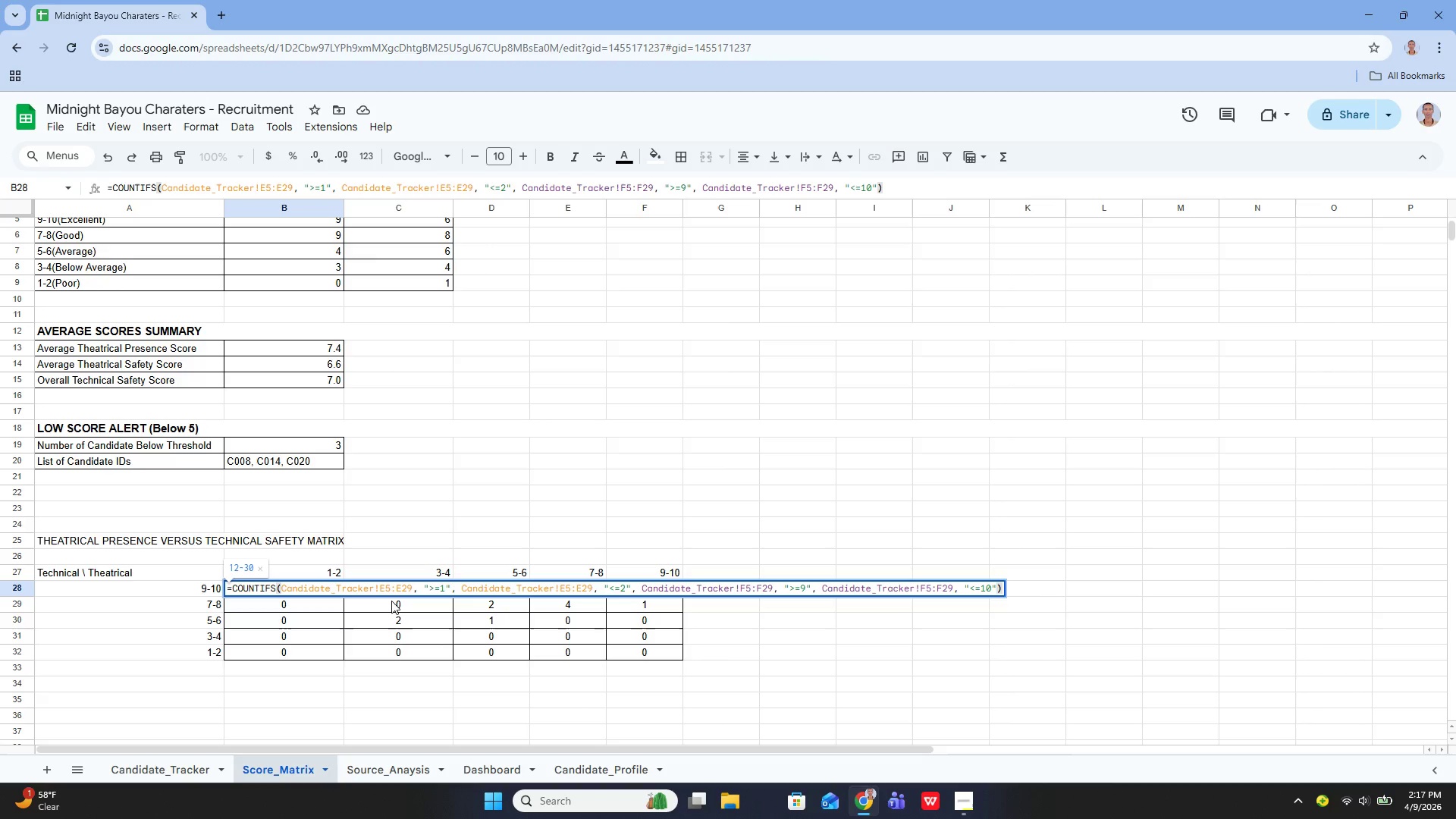 
hold_key(key=ArrowLeft, duration=0.44)
 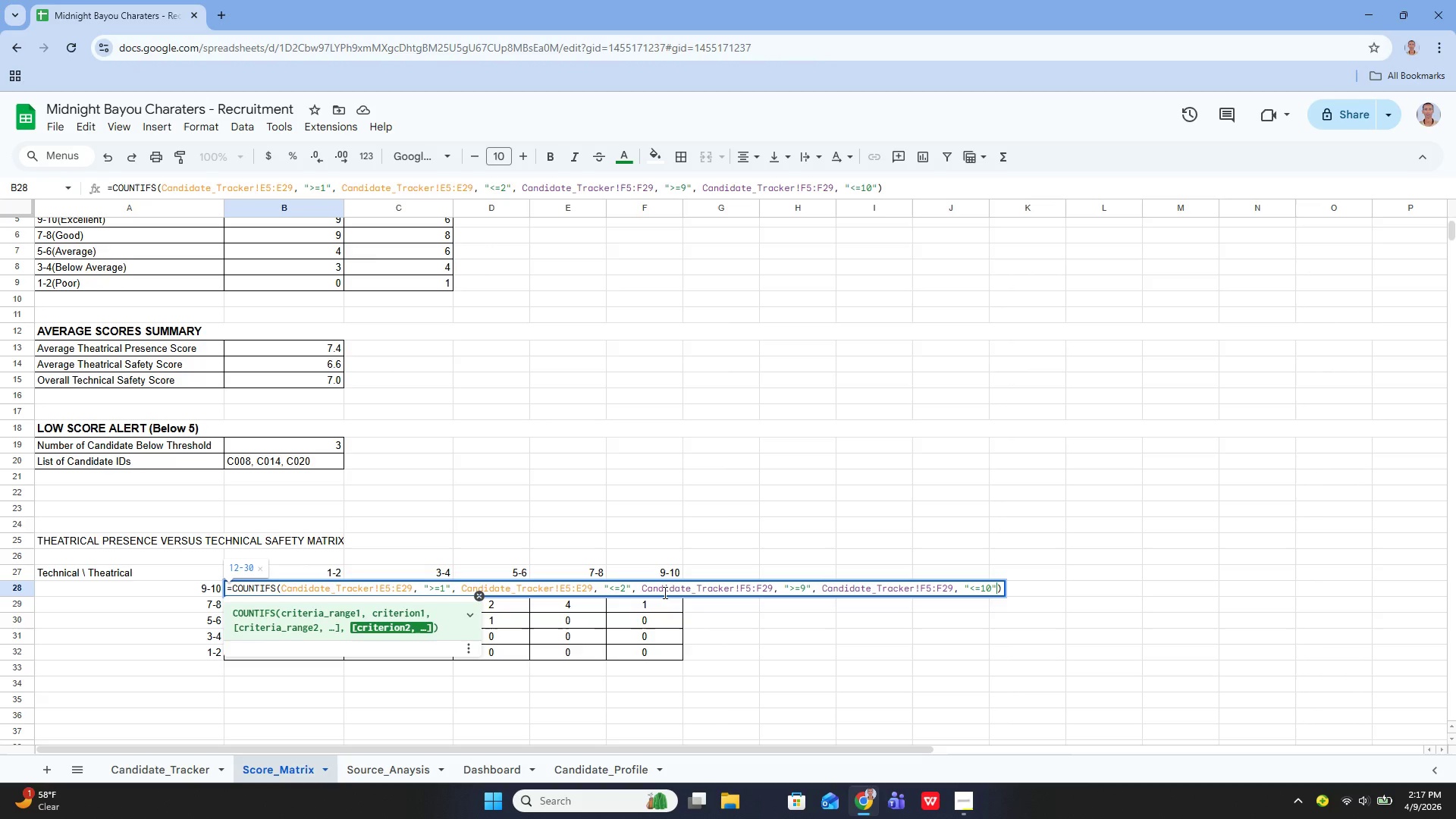 
wait(14.34)
 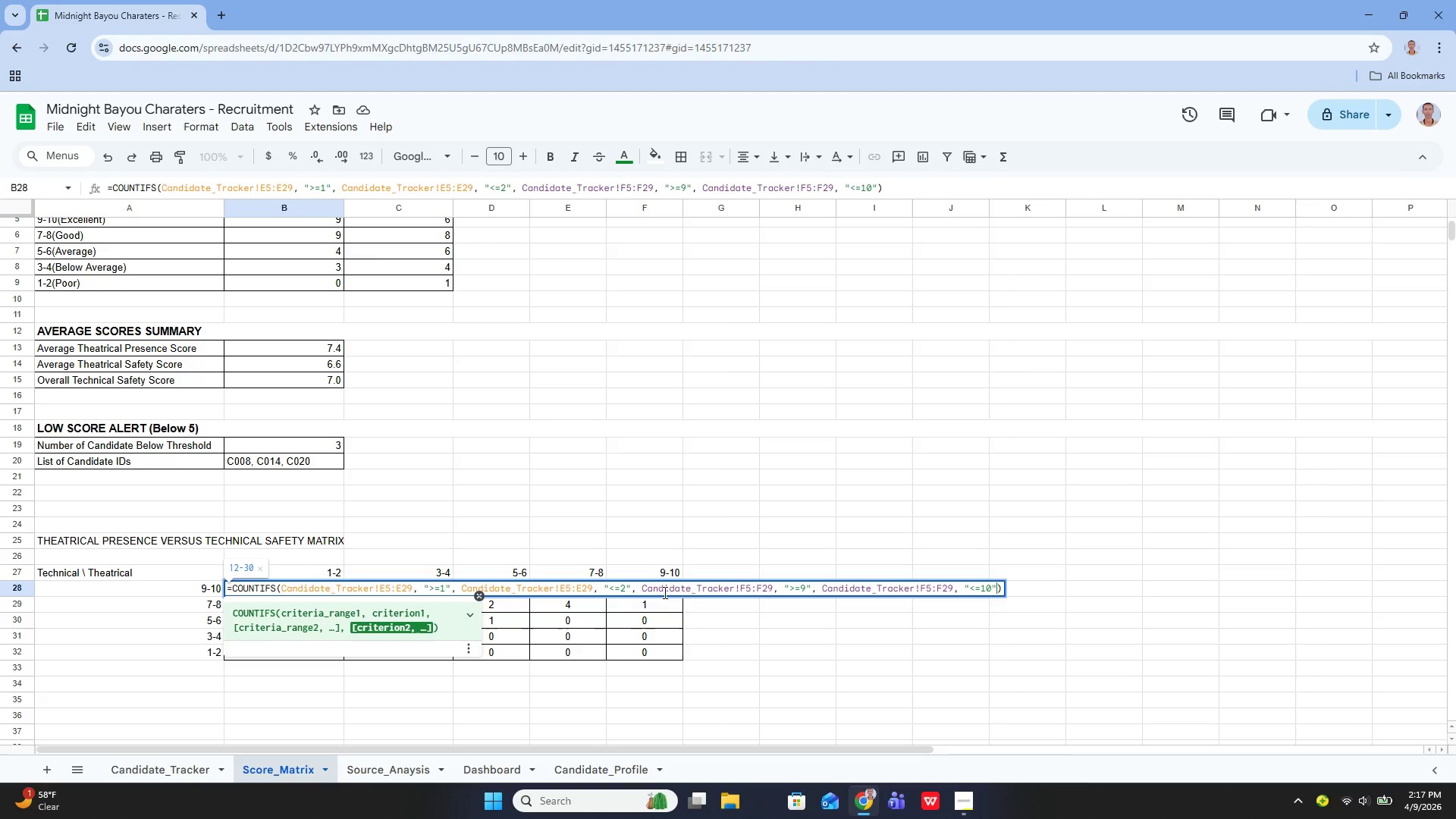 
key(Enter)
 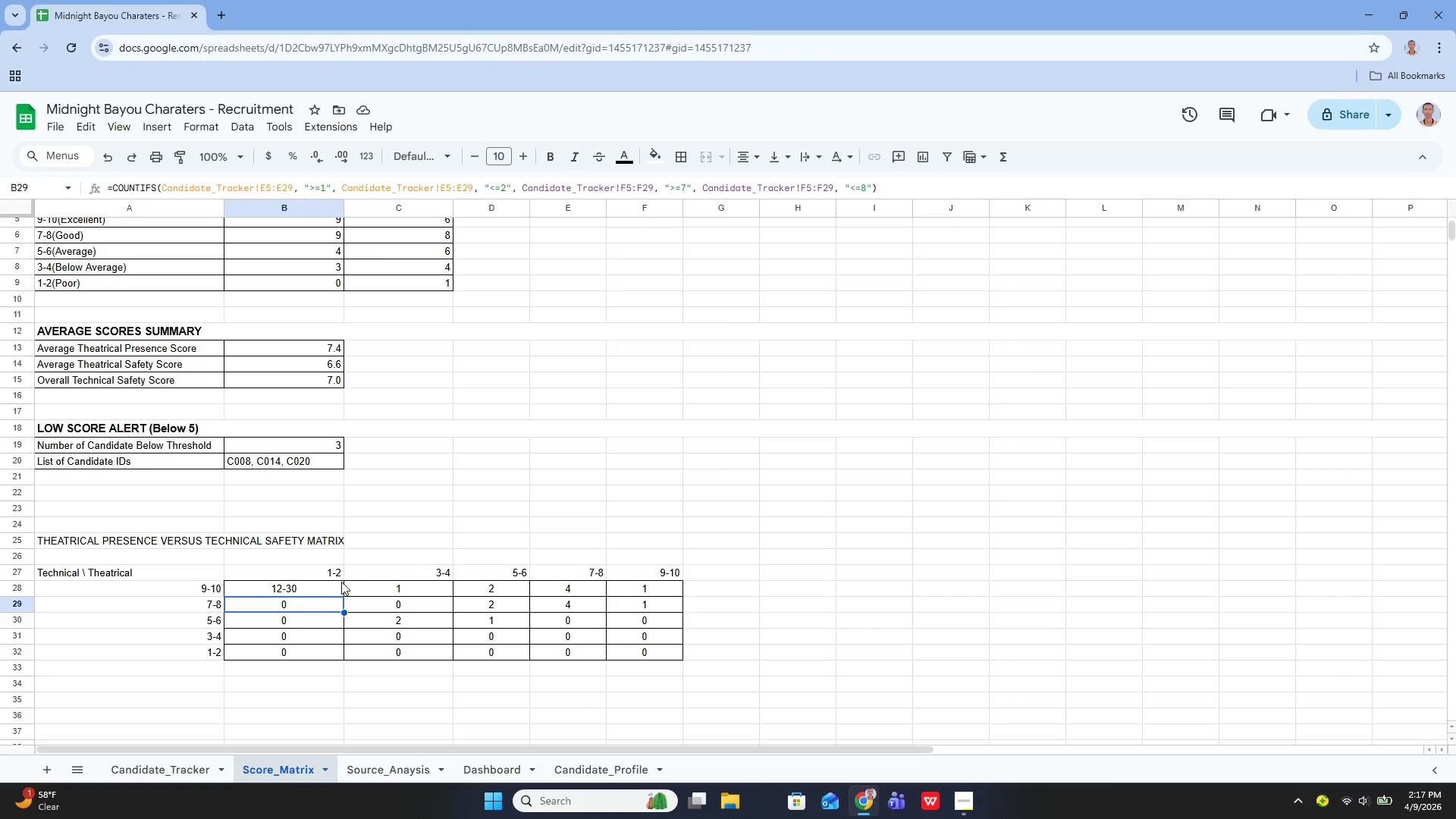 
left_click([313, 584])
 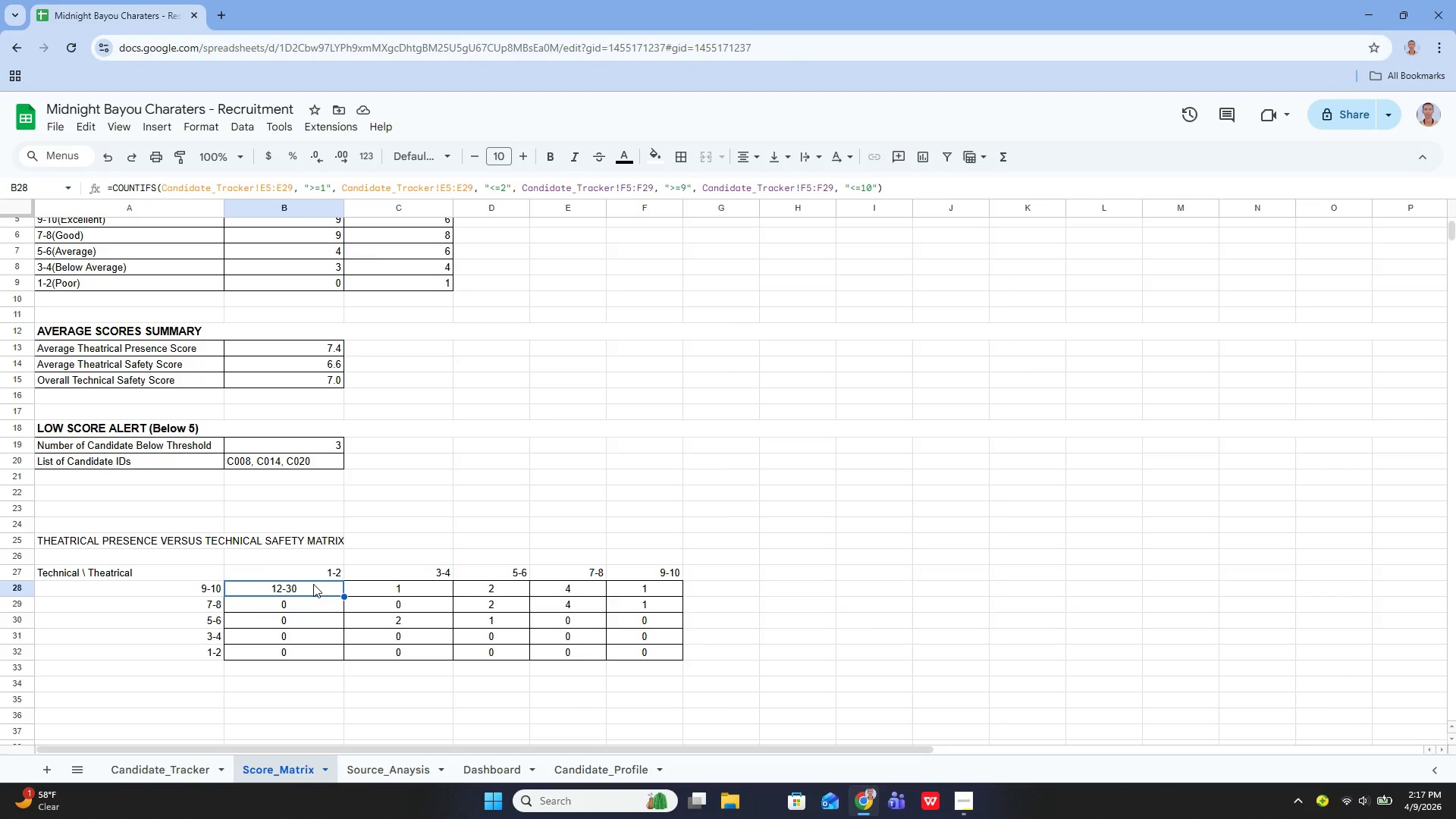 
key(Enter)
 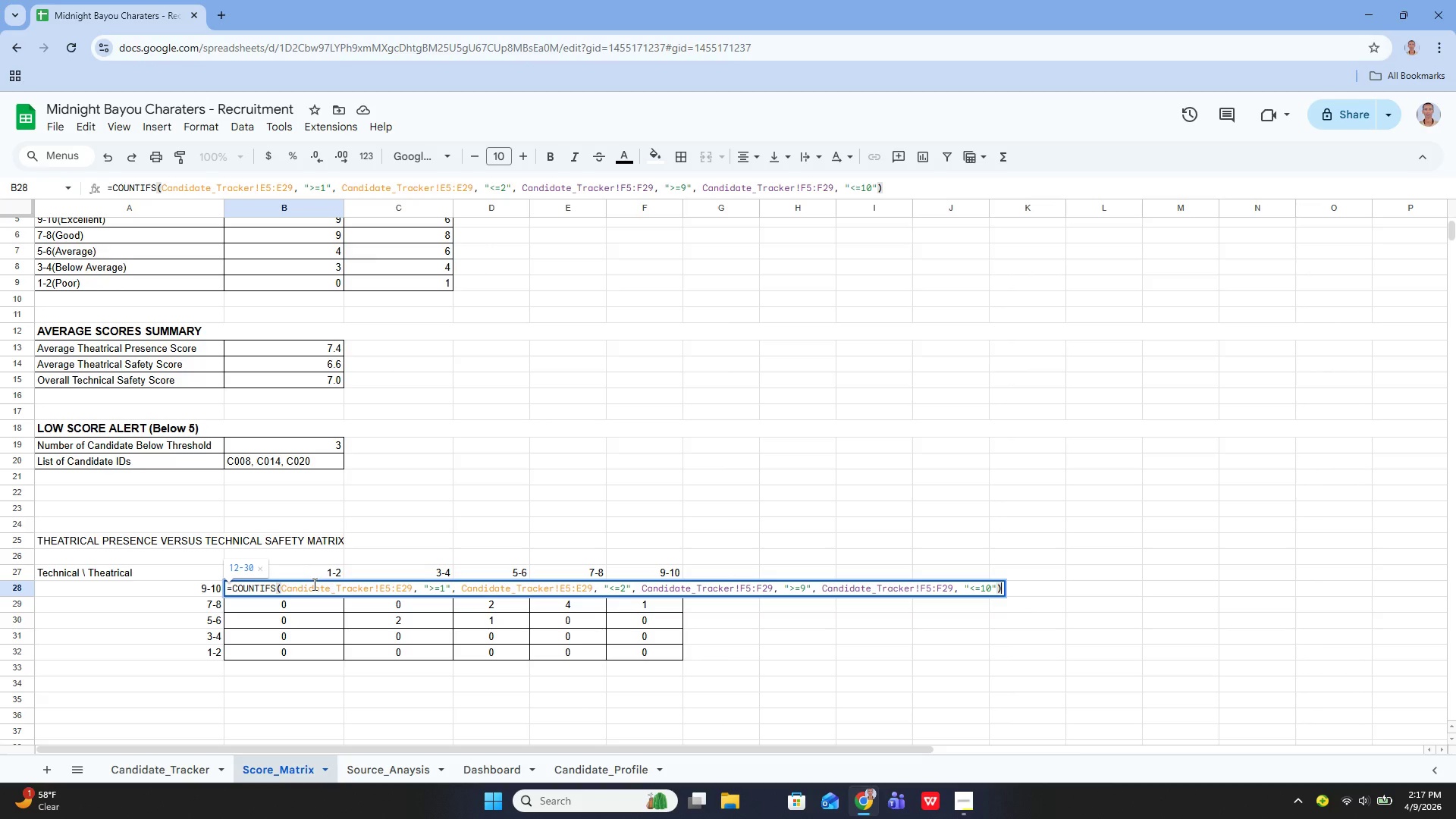 
wait(34.95)
 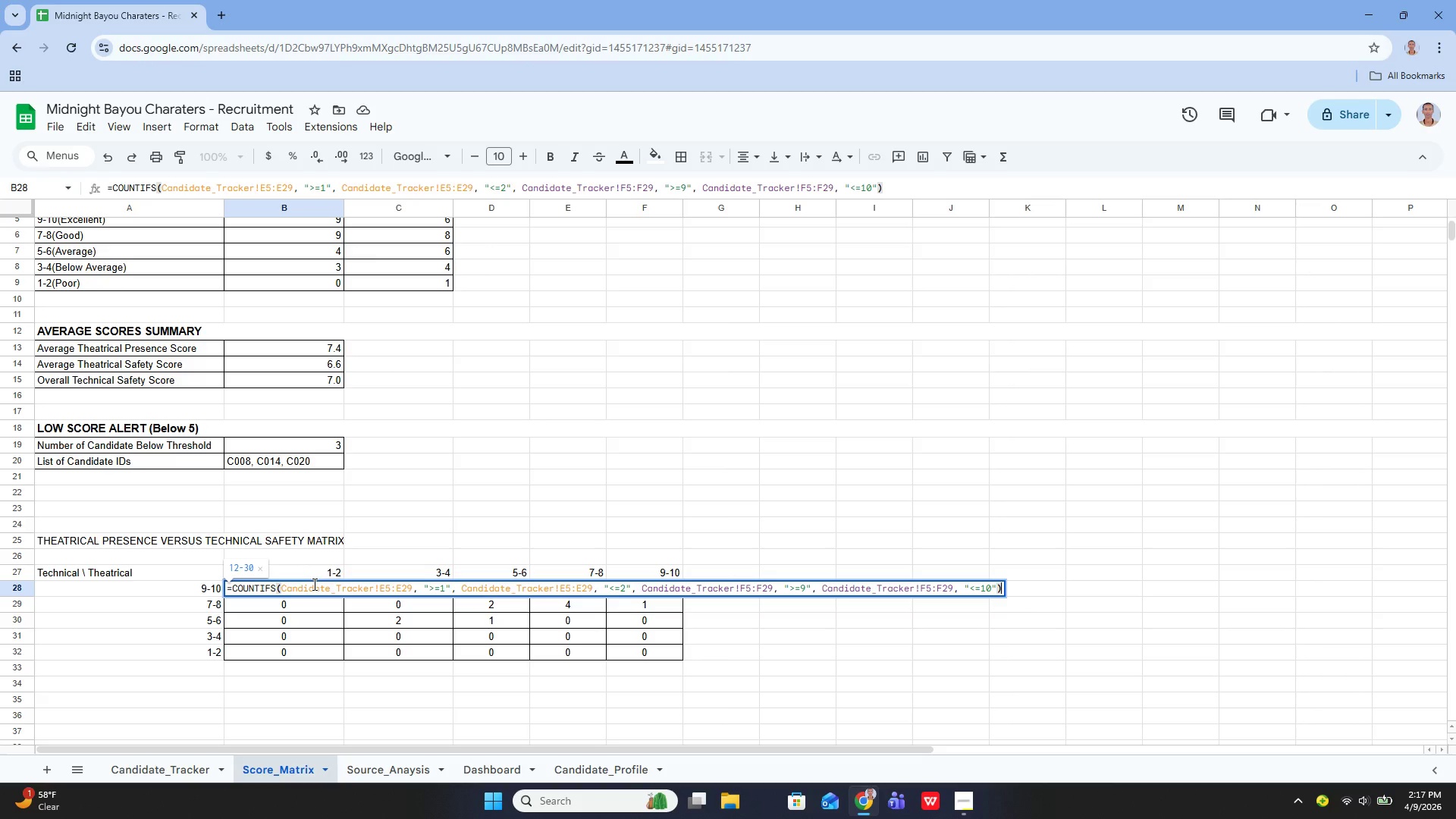 
key(Enter)
 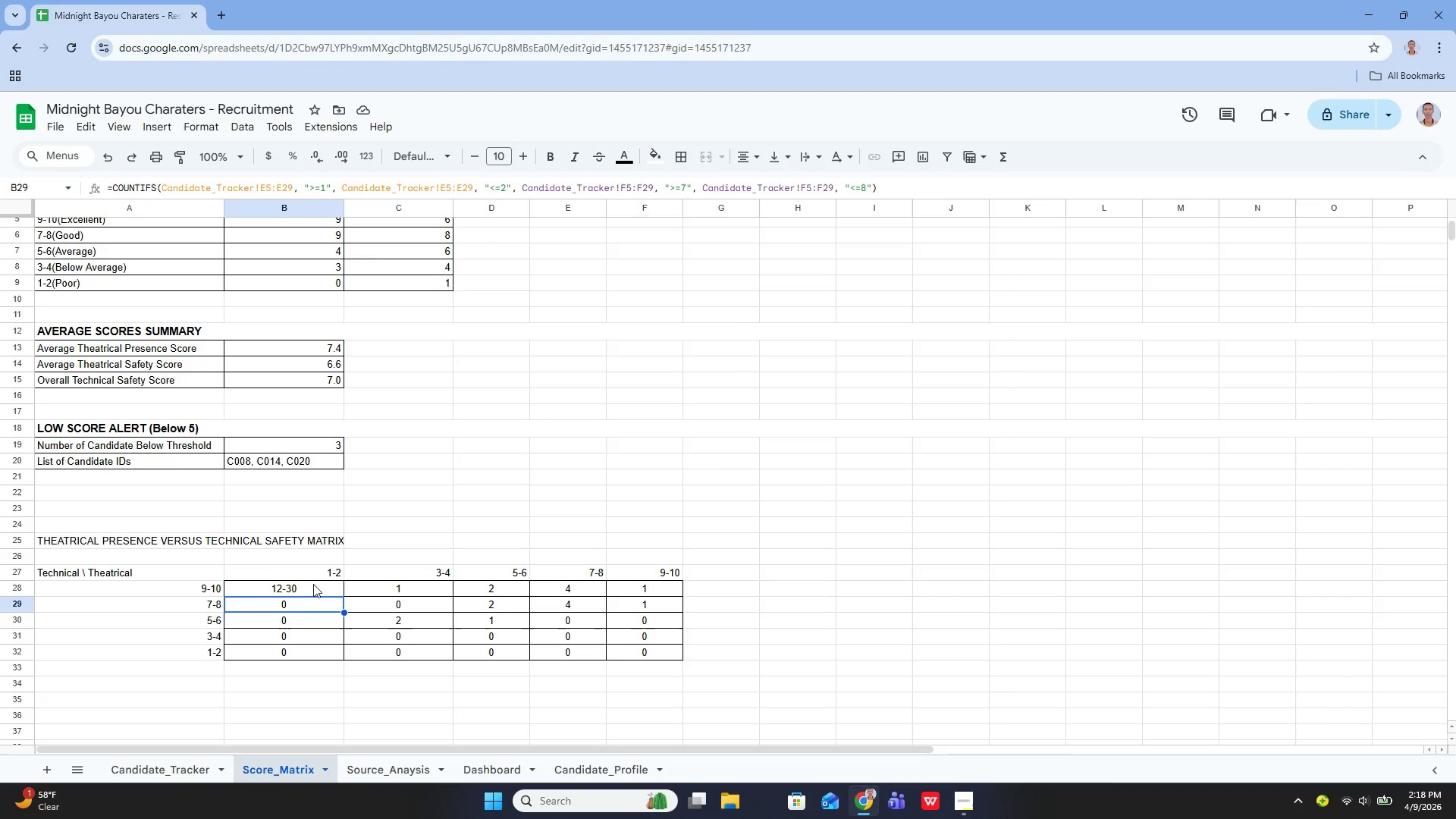 
left_click([313, 584])
 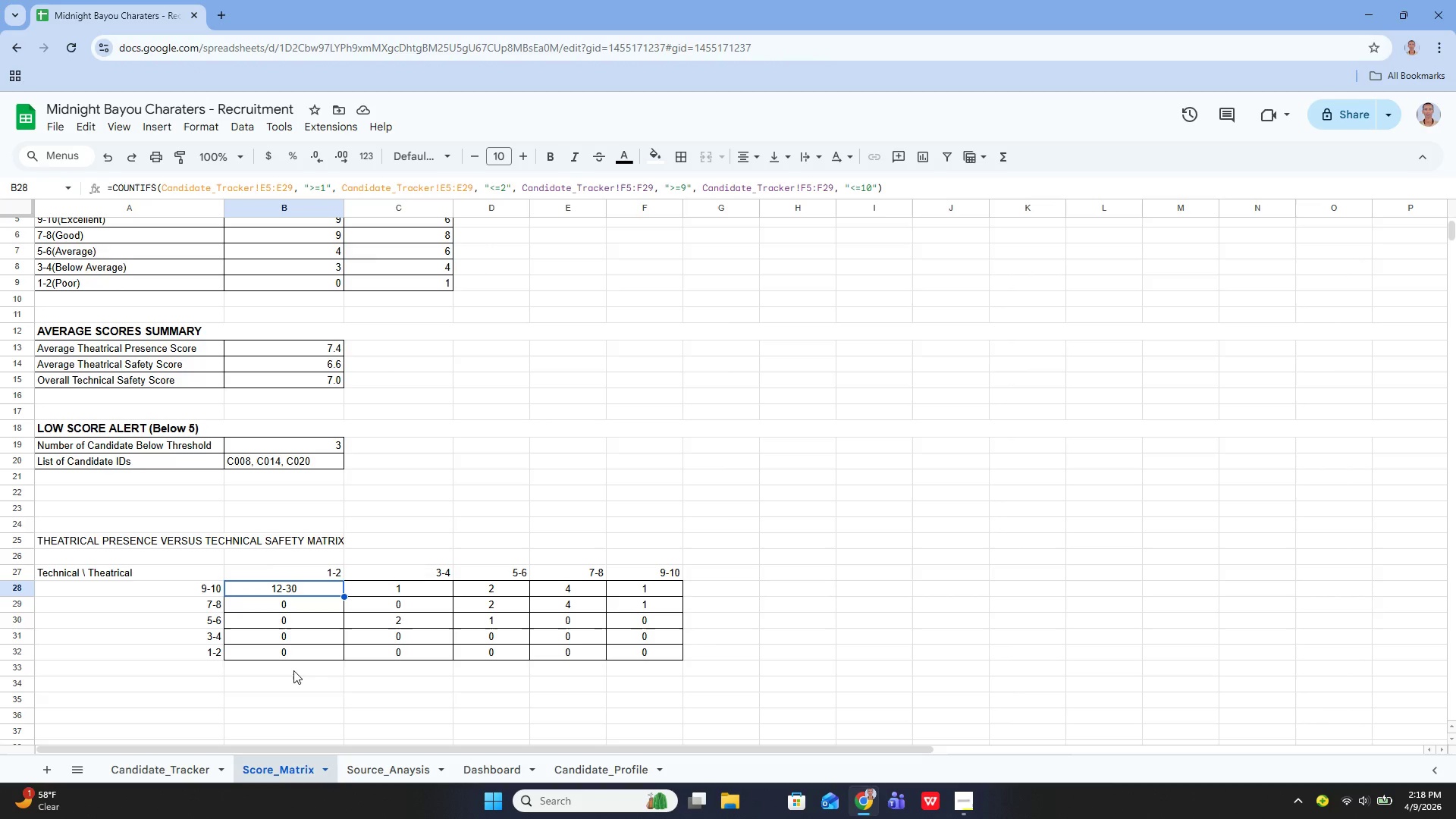 
key(Enter)
 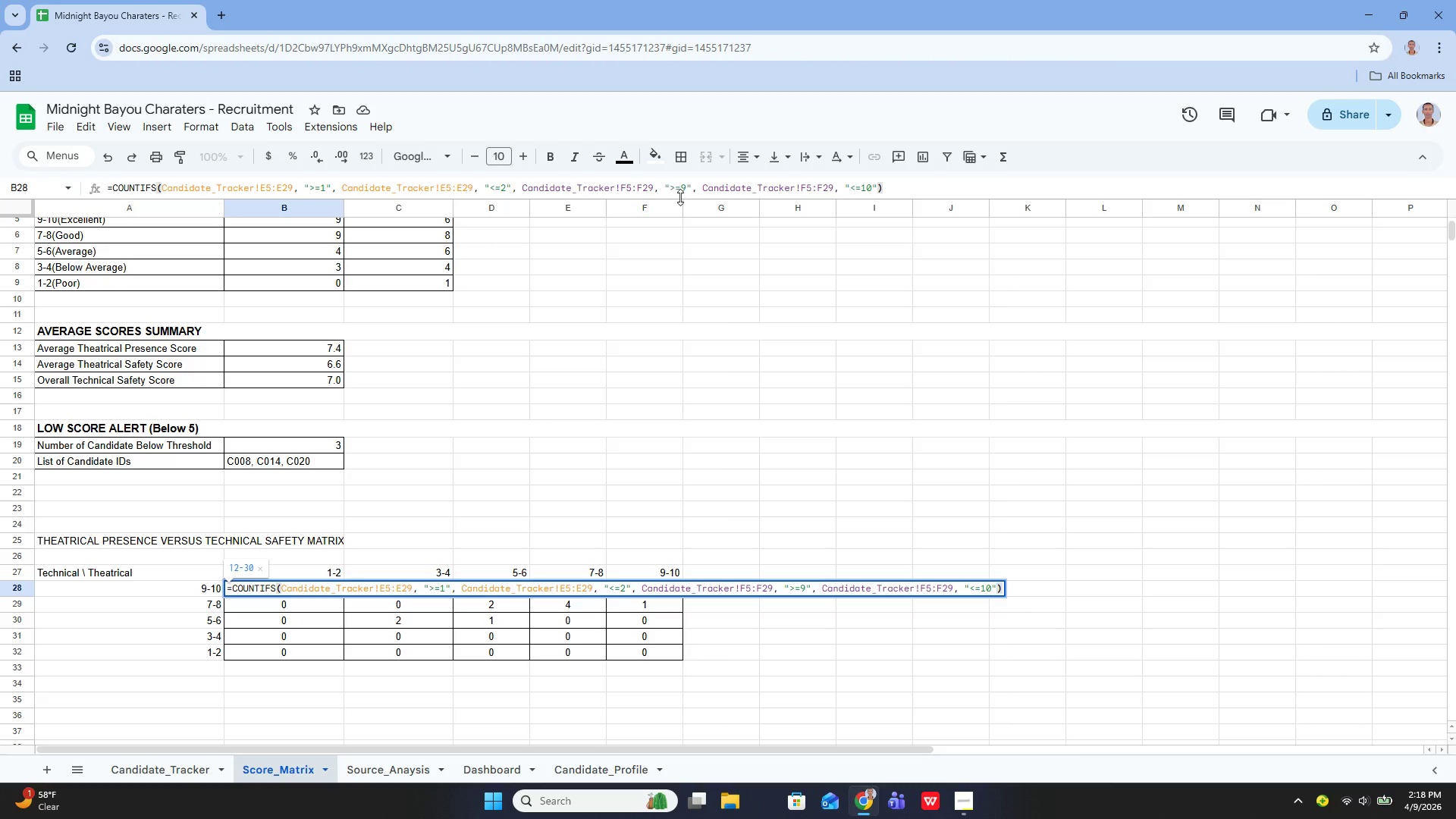 
wait(49.05)
 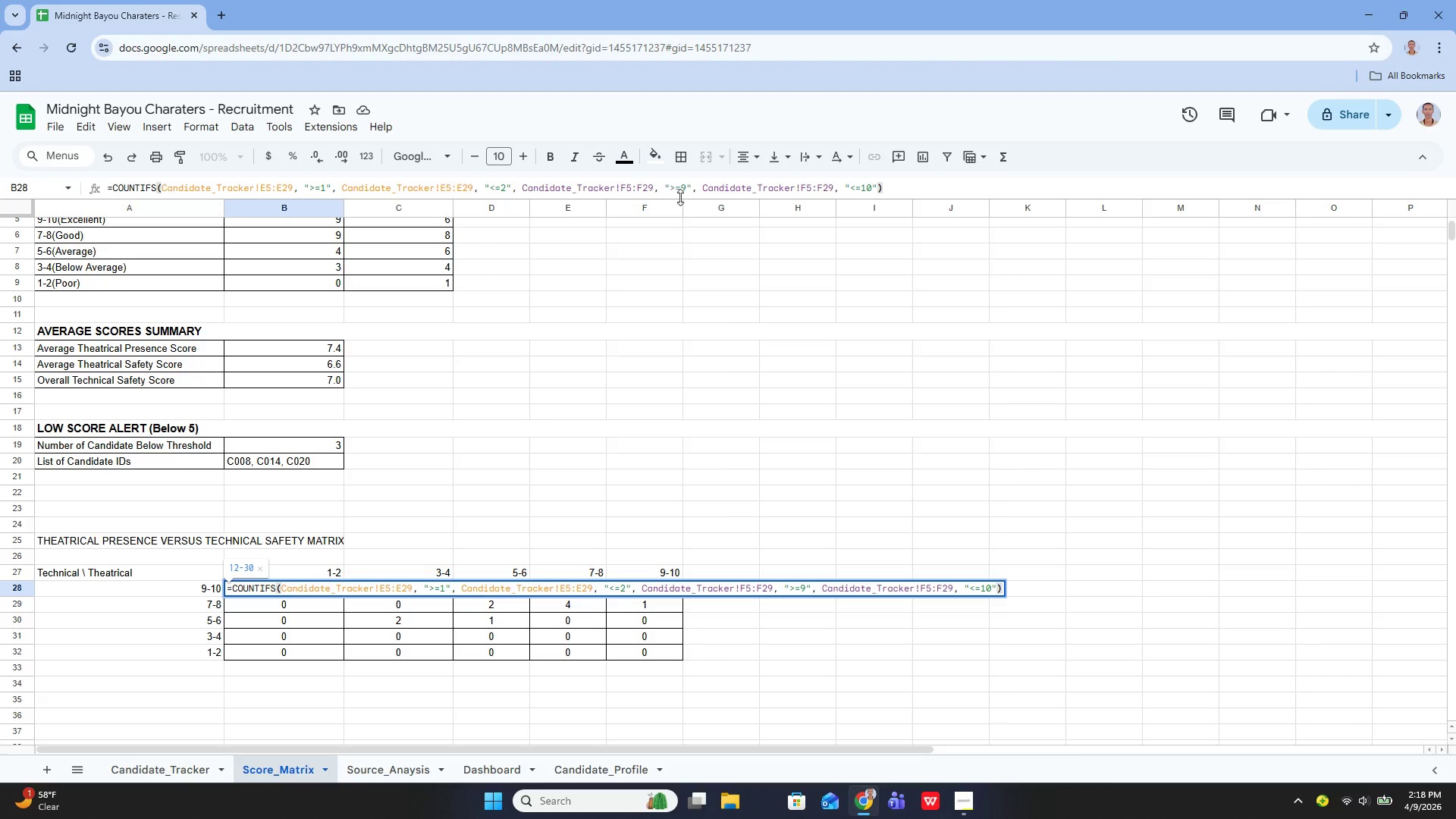 
mouse_move([815, 224])
 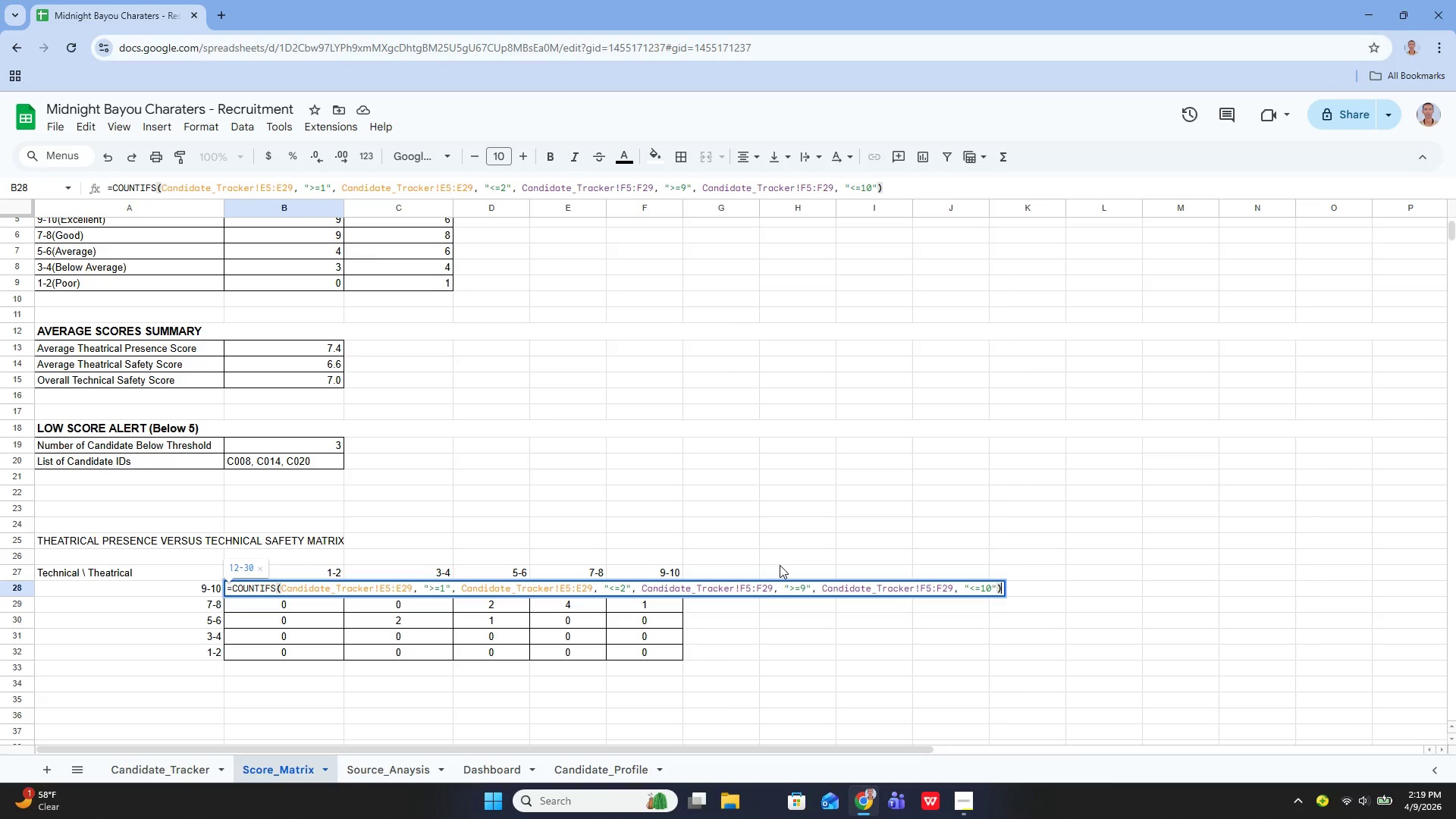 
key(Enter)
 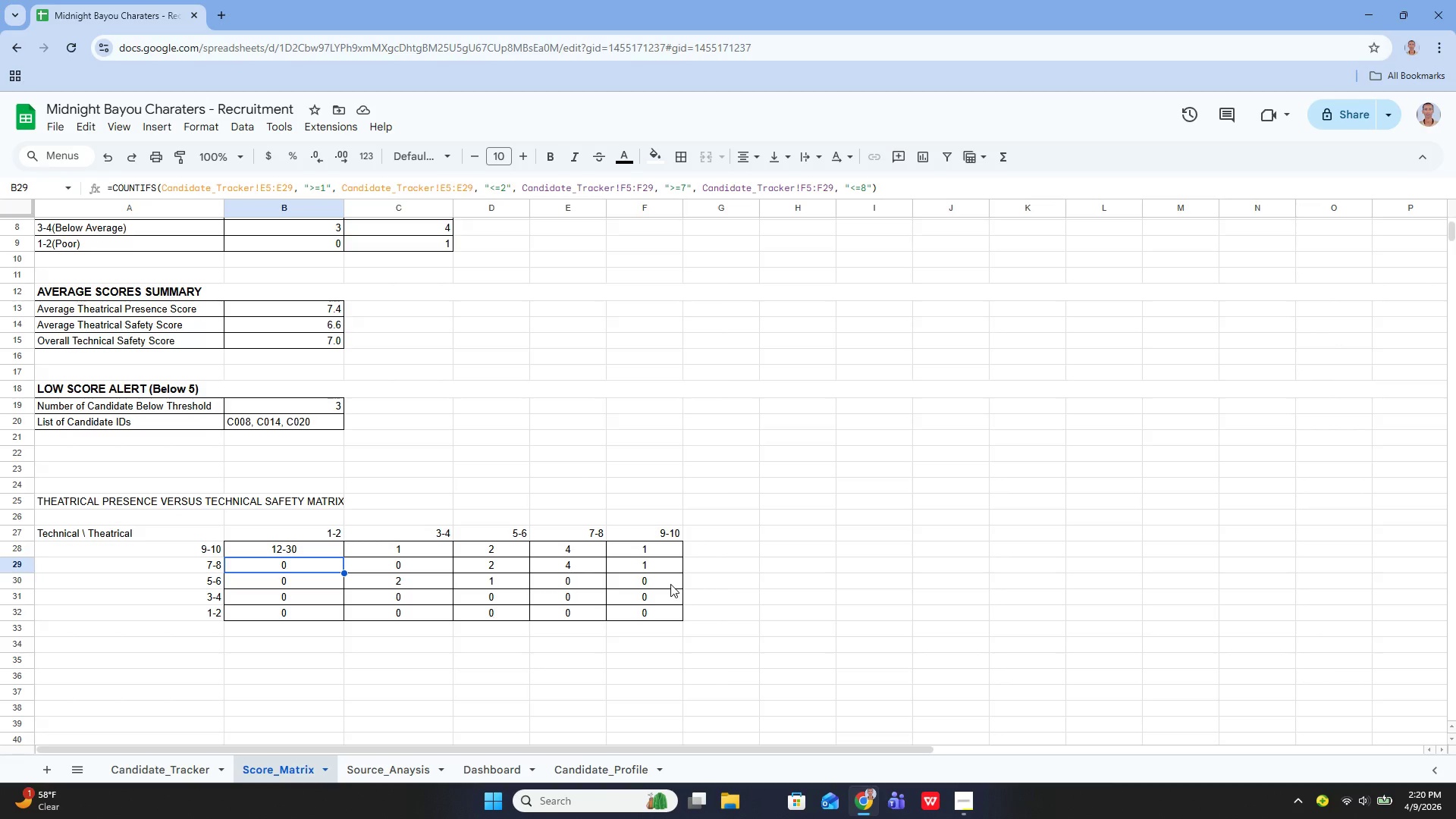 
wait(106.47)
 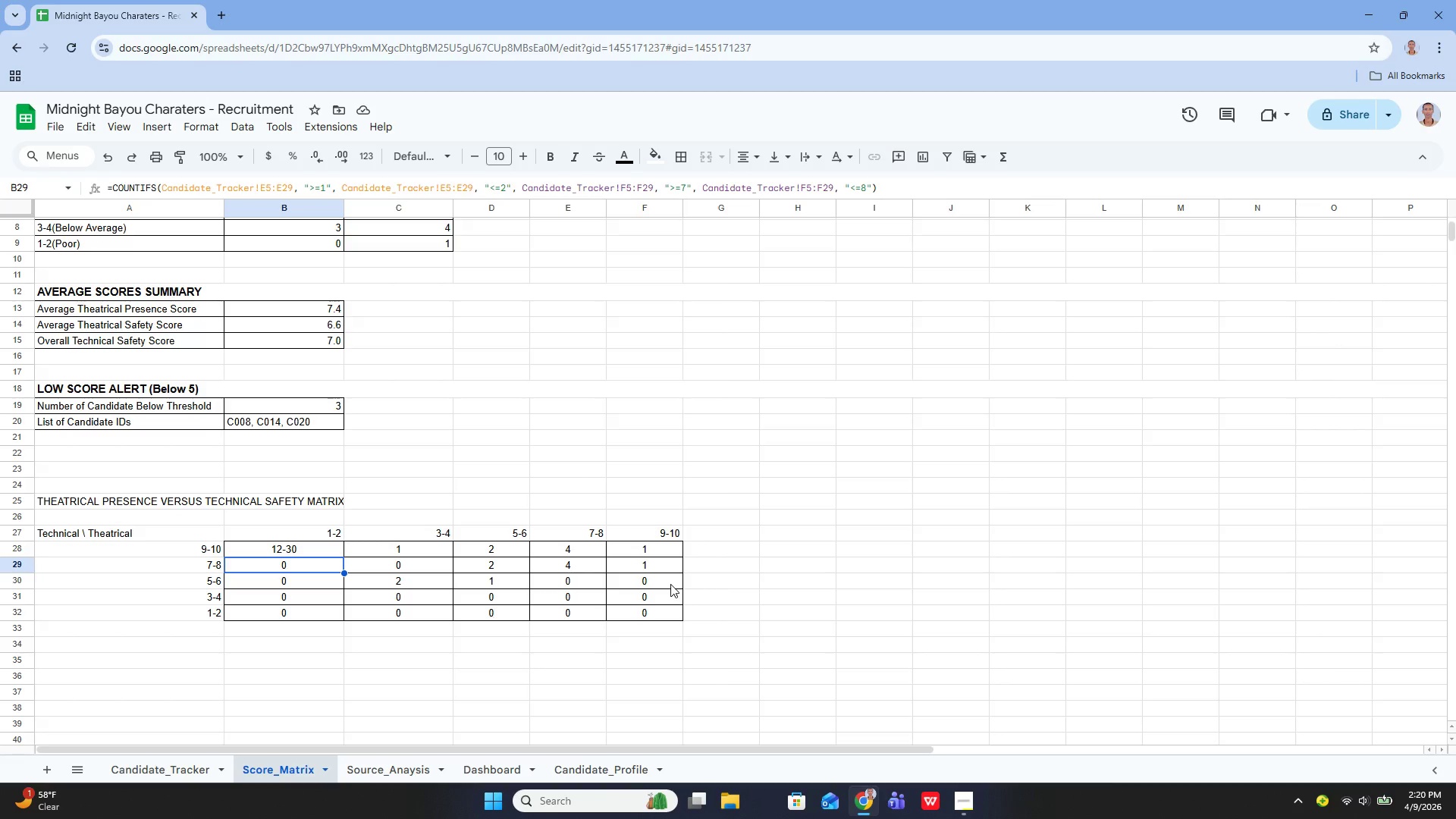 
key(ArrowLeft)
 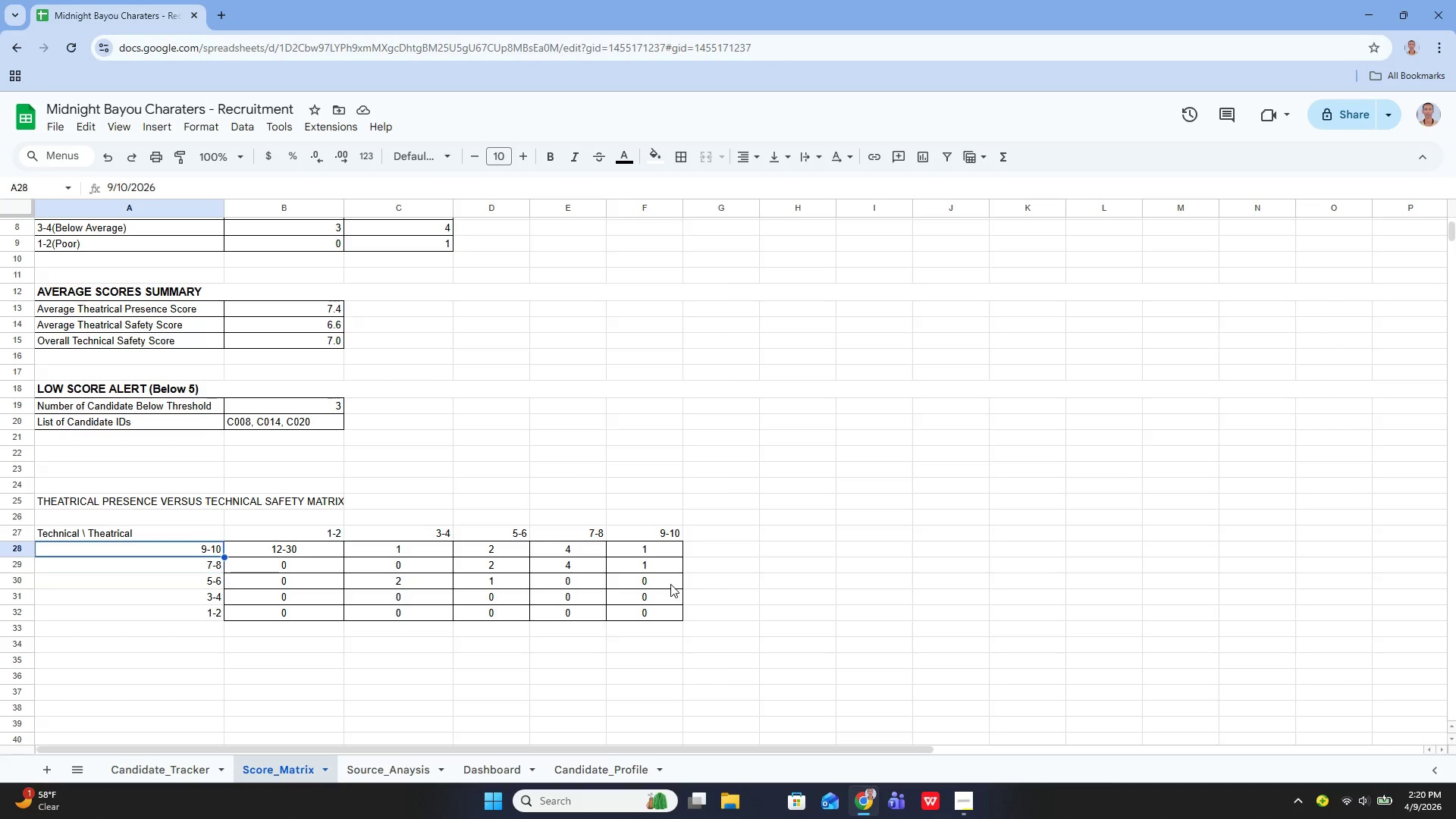 
key(ArrowUp)
 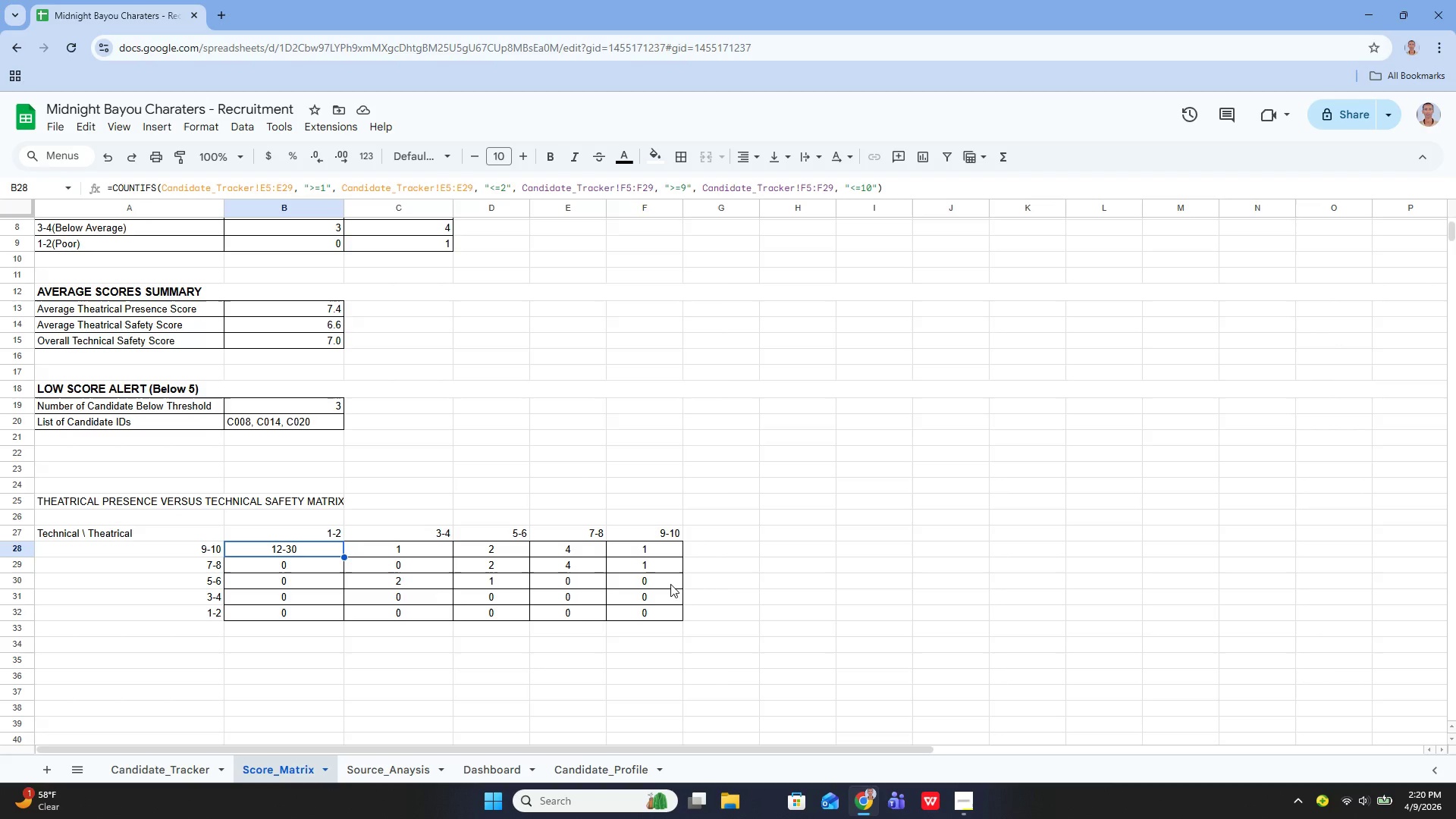 
key(ArrowRight)
 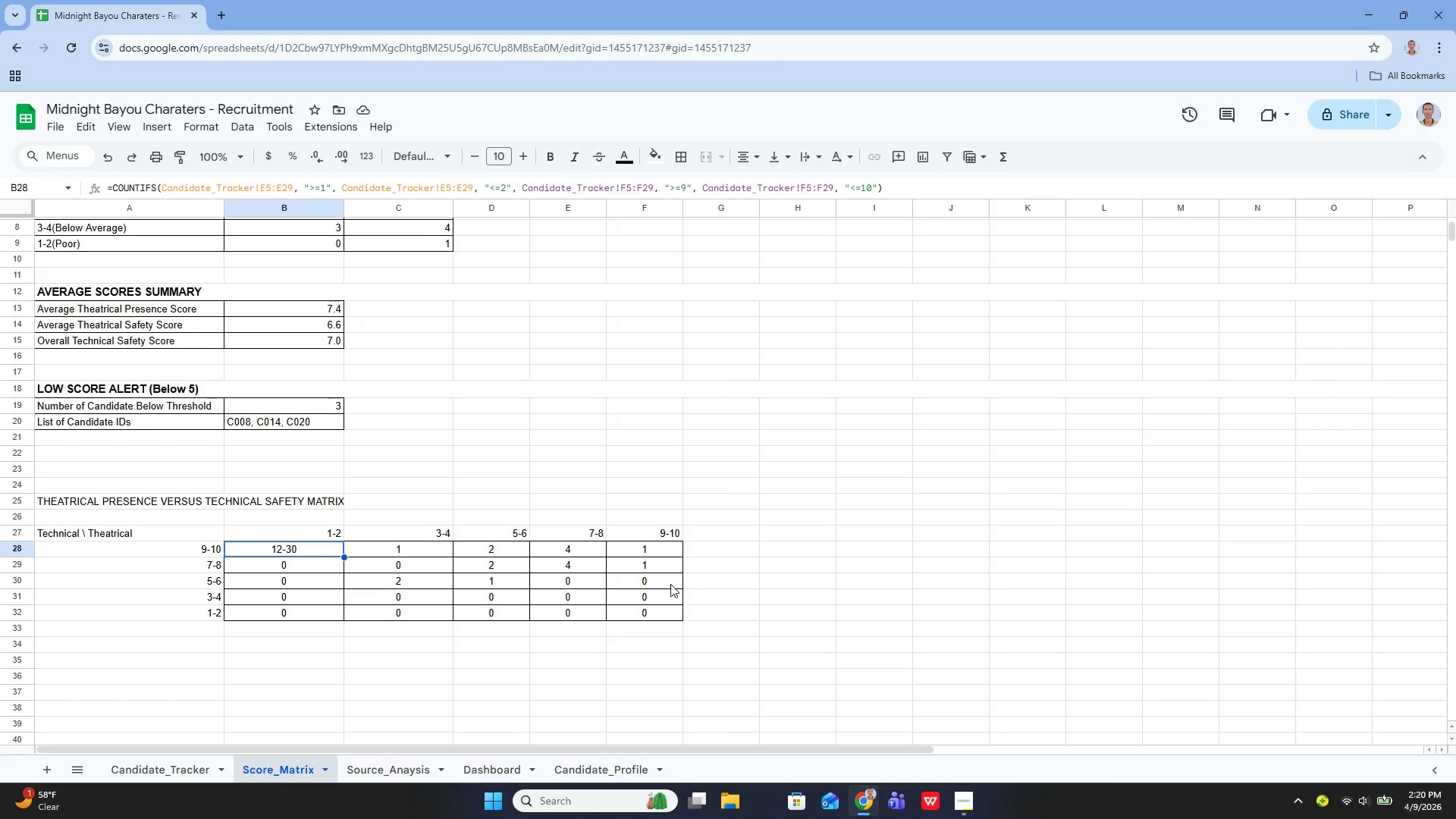 
key(Enter)
 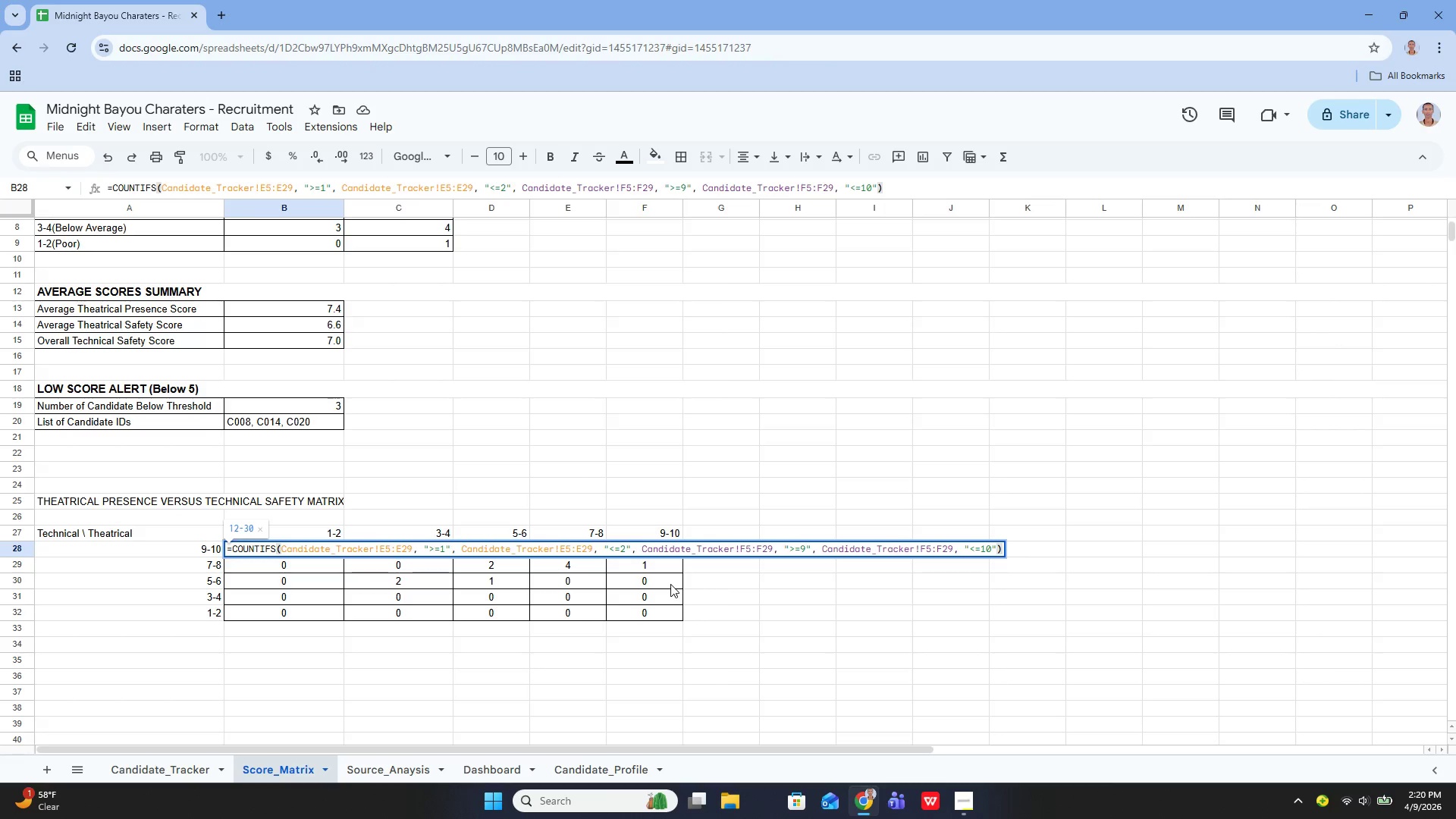 
key(Control+A)
 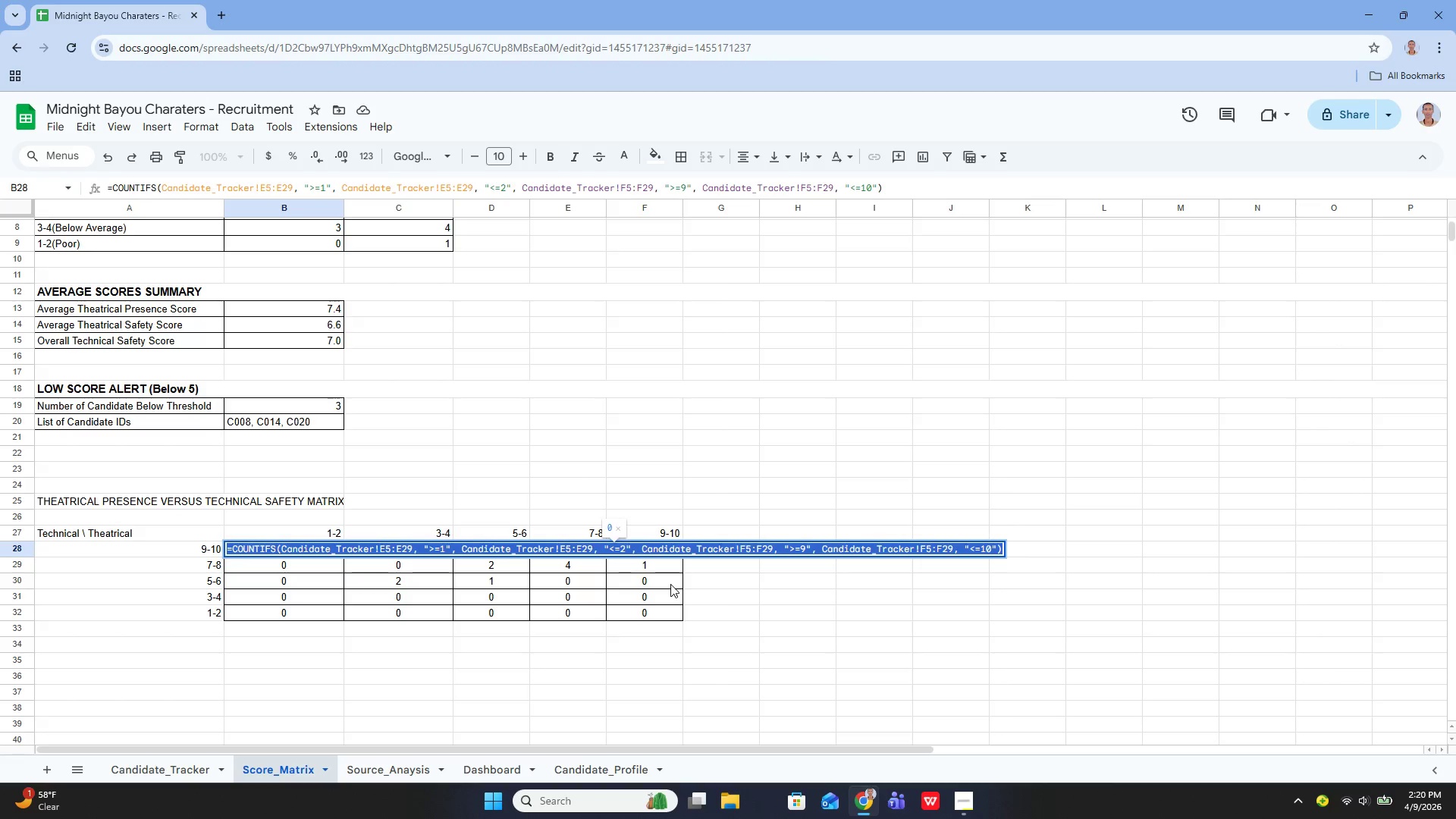 
key(Backspace)
type(=COUNTIFS())
 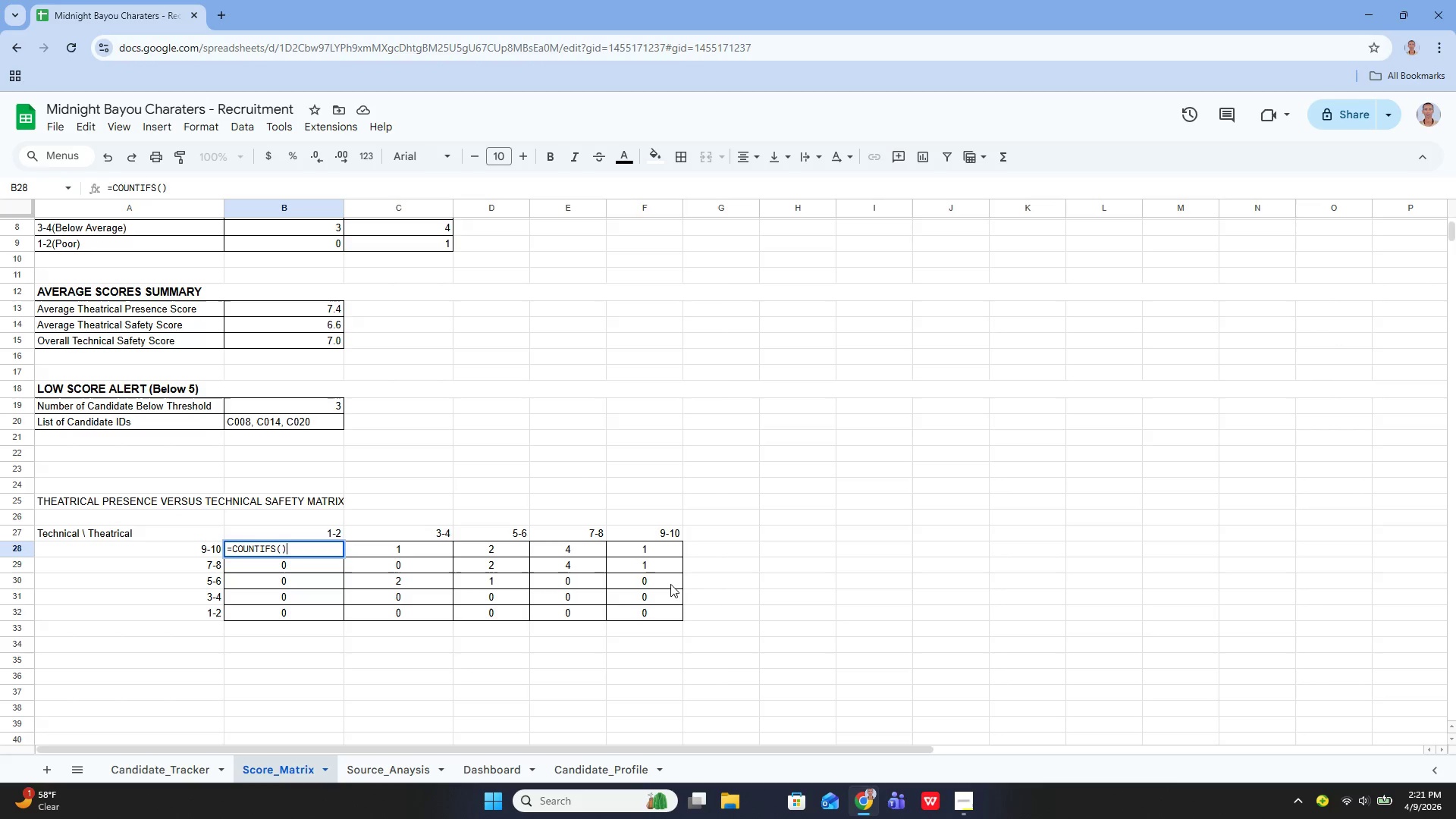 
key(Control+ControlRight)
 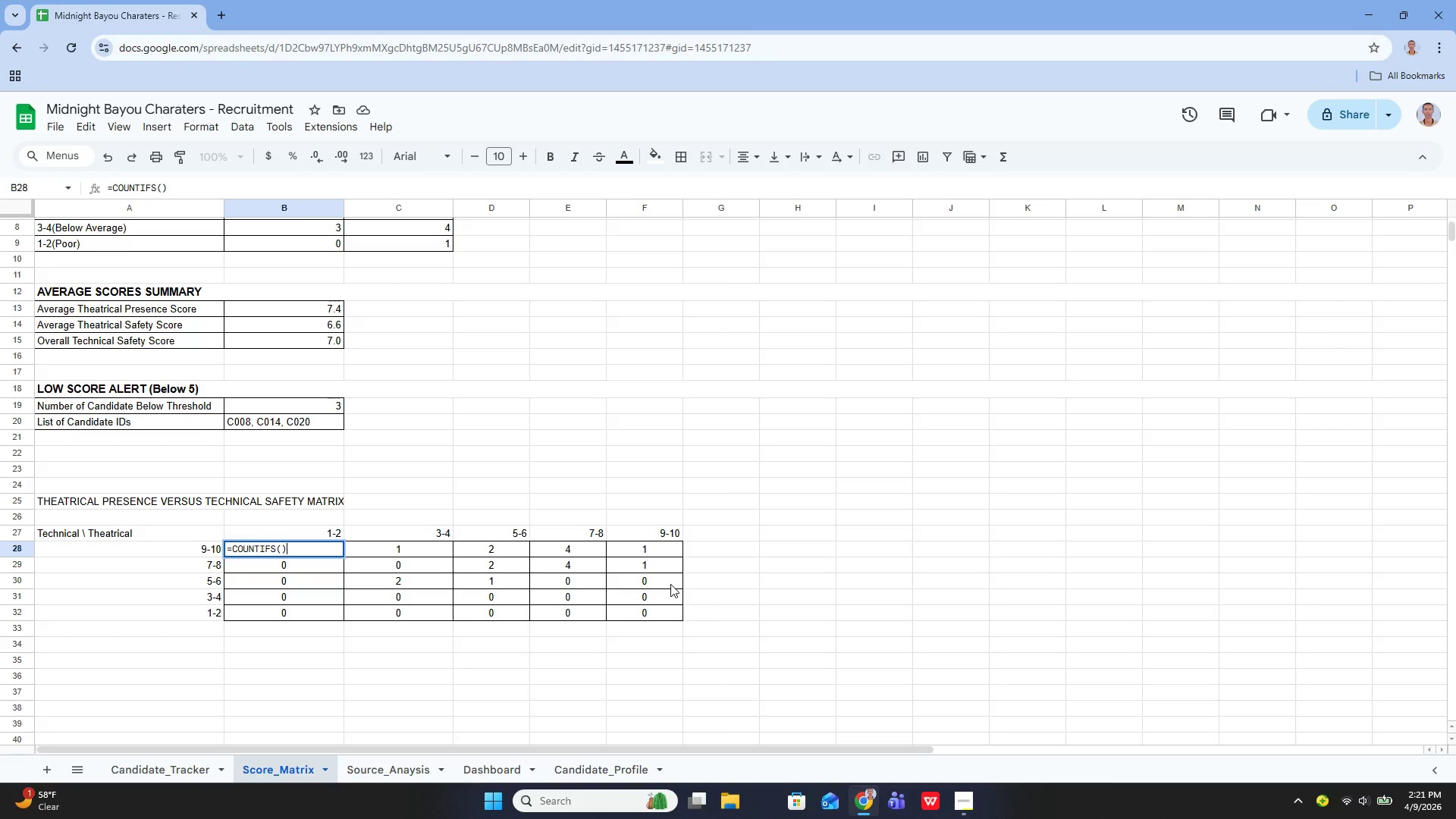 
key(Quote)
 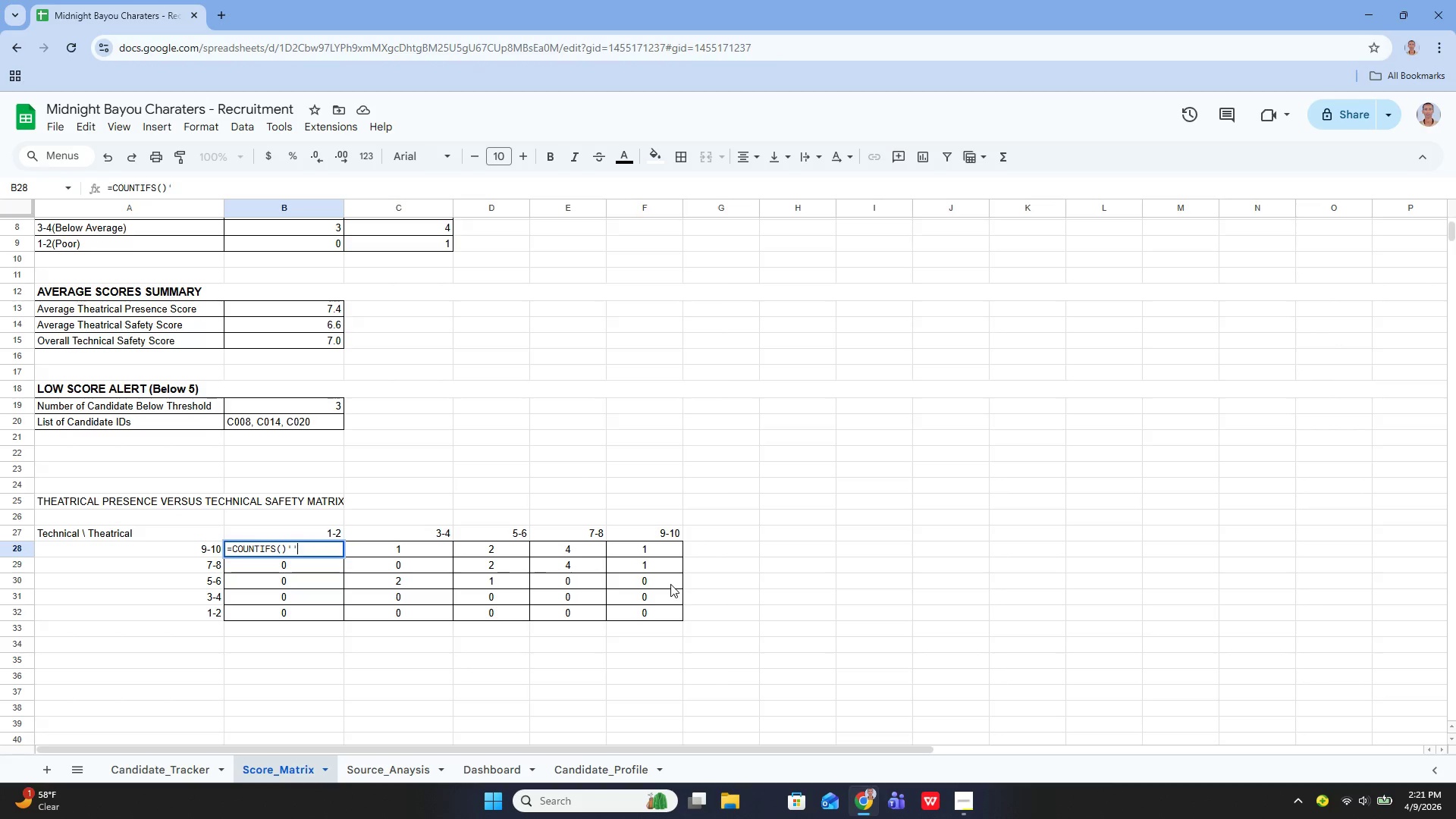 
key(Quote)
 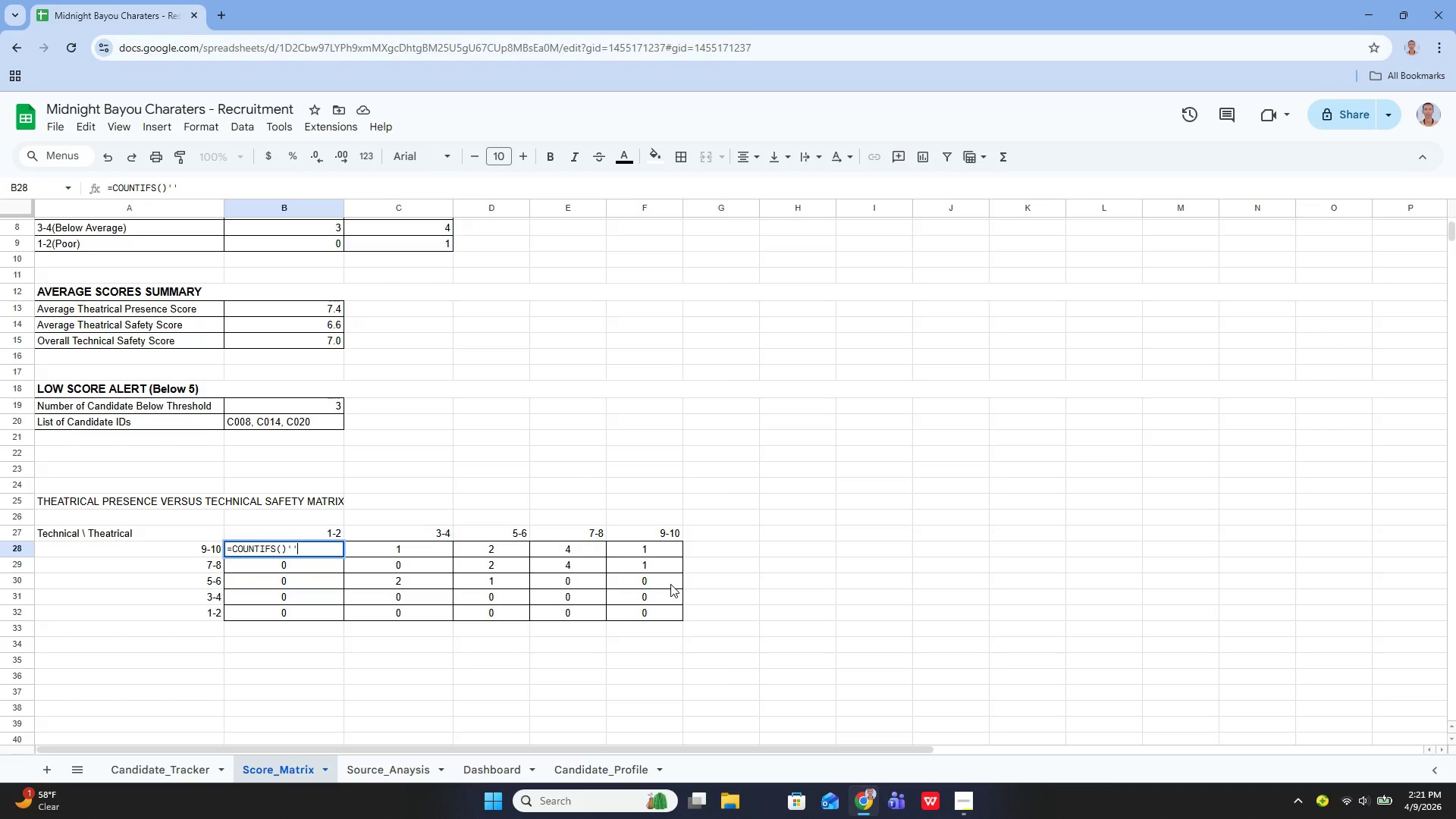 
key(Backspace)
 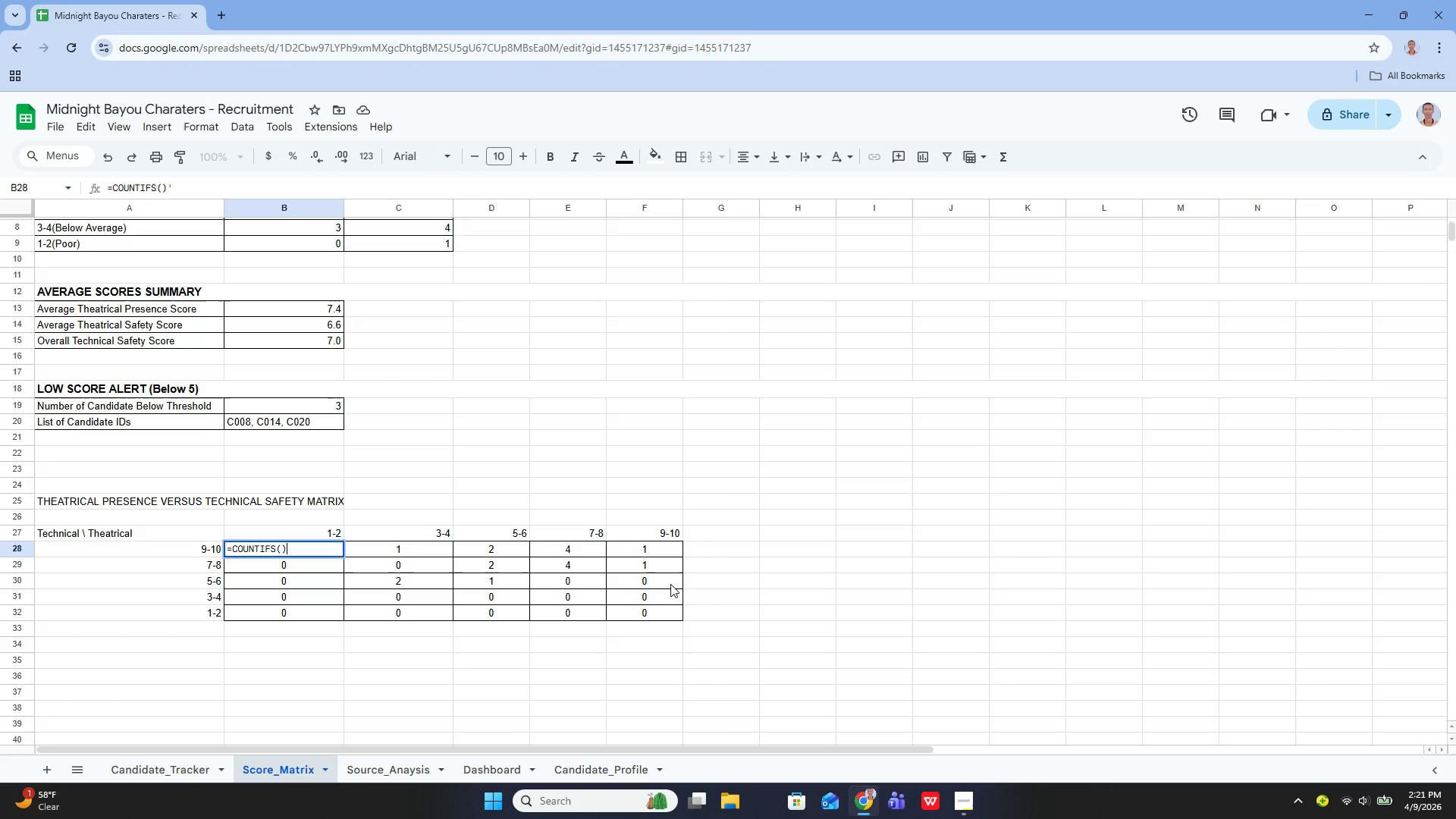 
key(Backspace)
 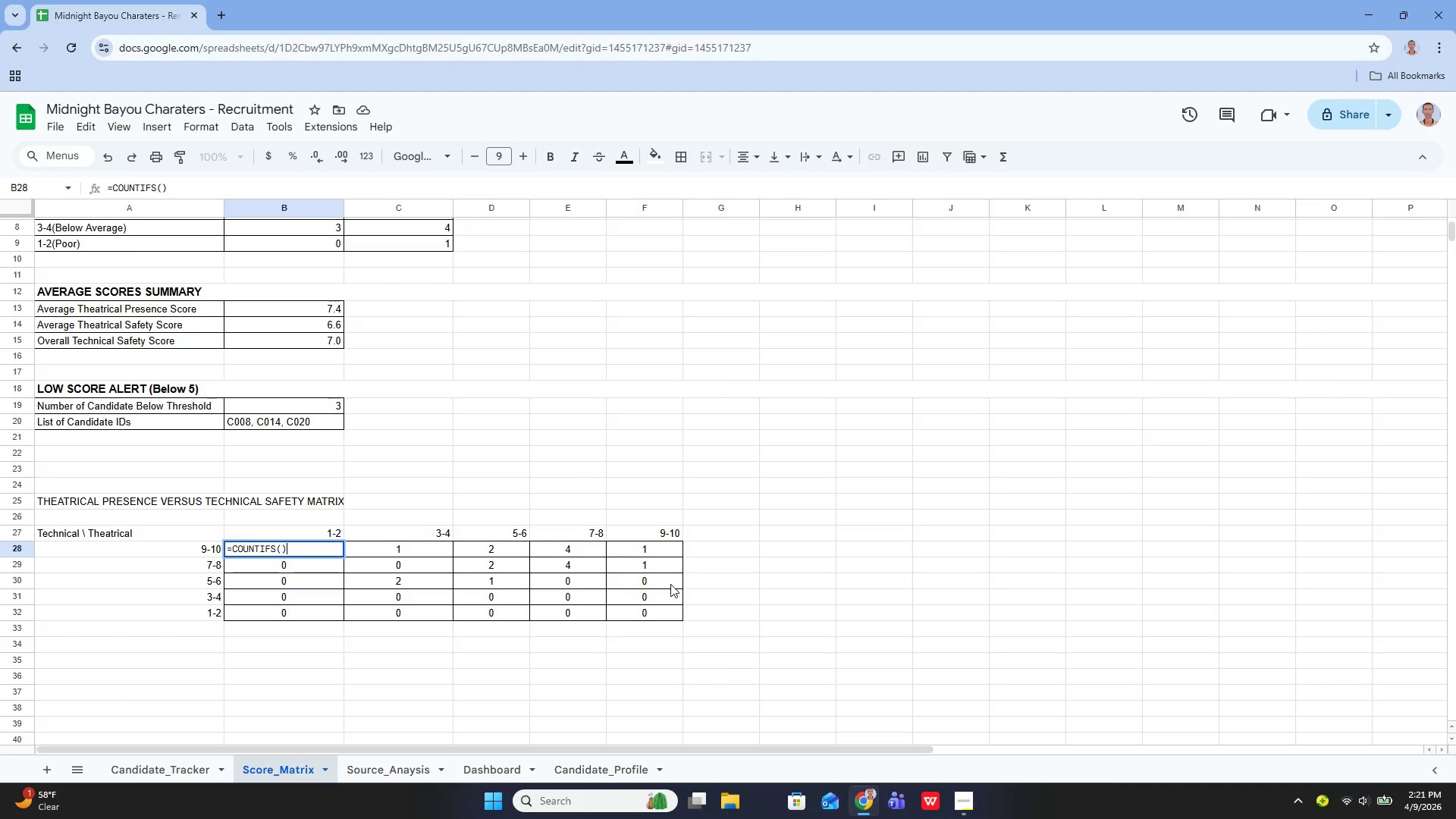 
key(ArrowLeft)
 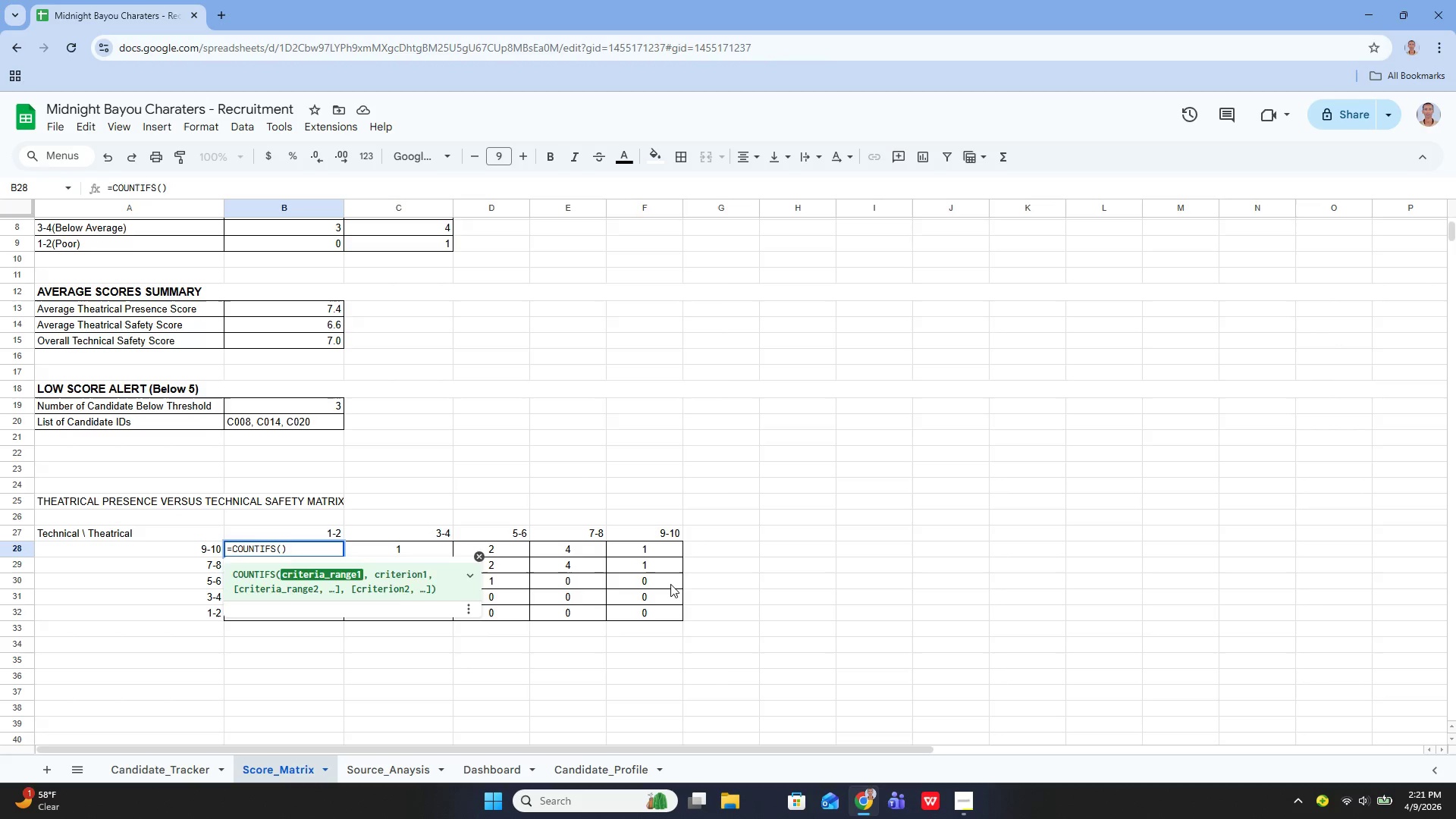 
key(Quote)
 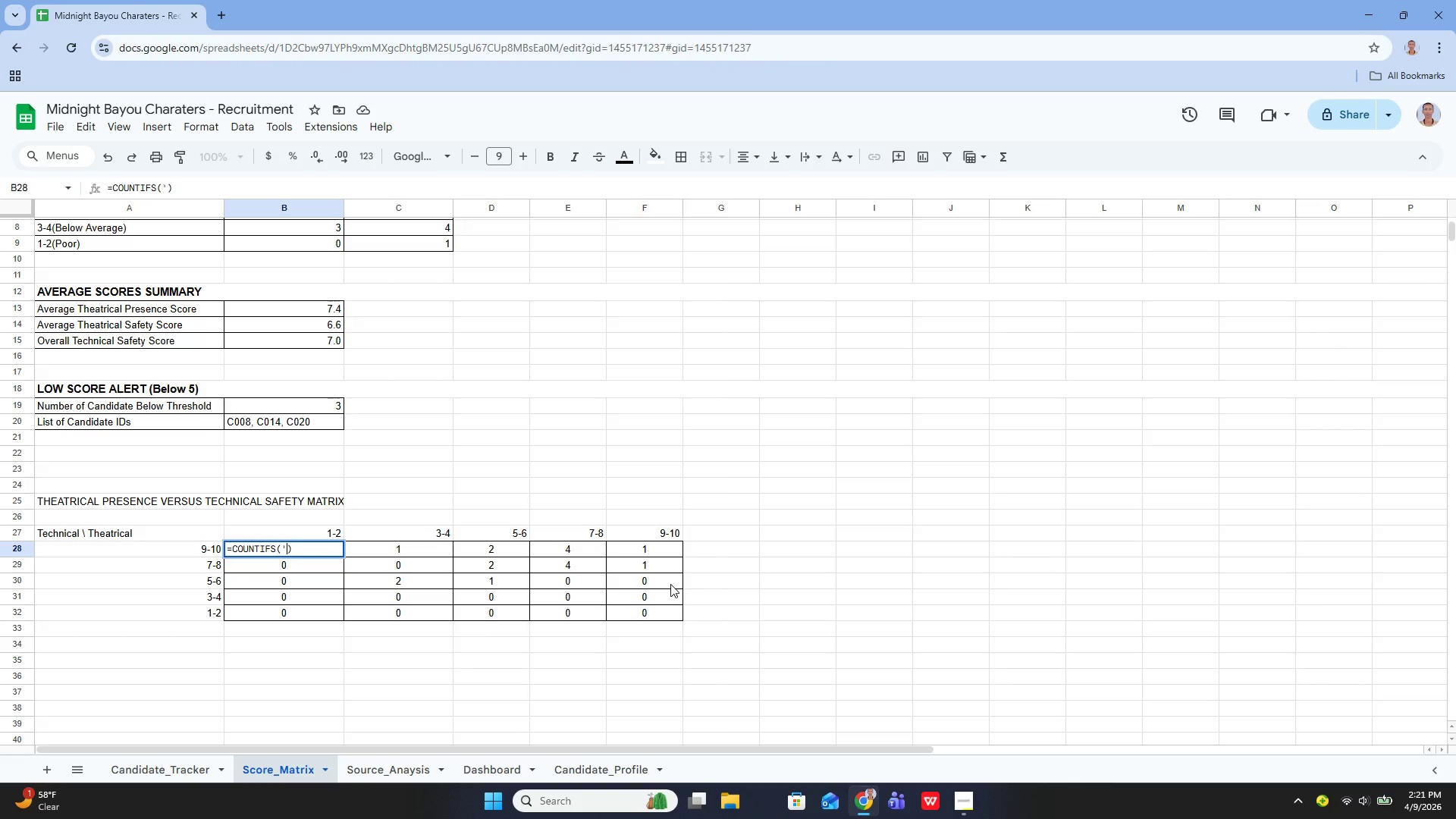 
key(Quote)
 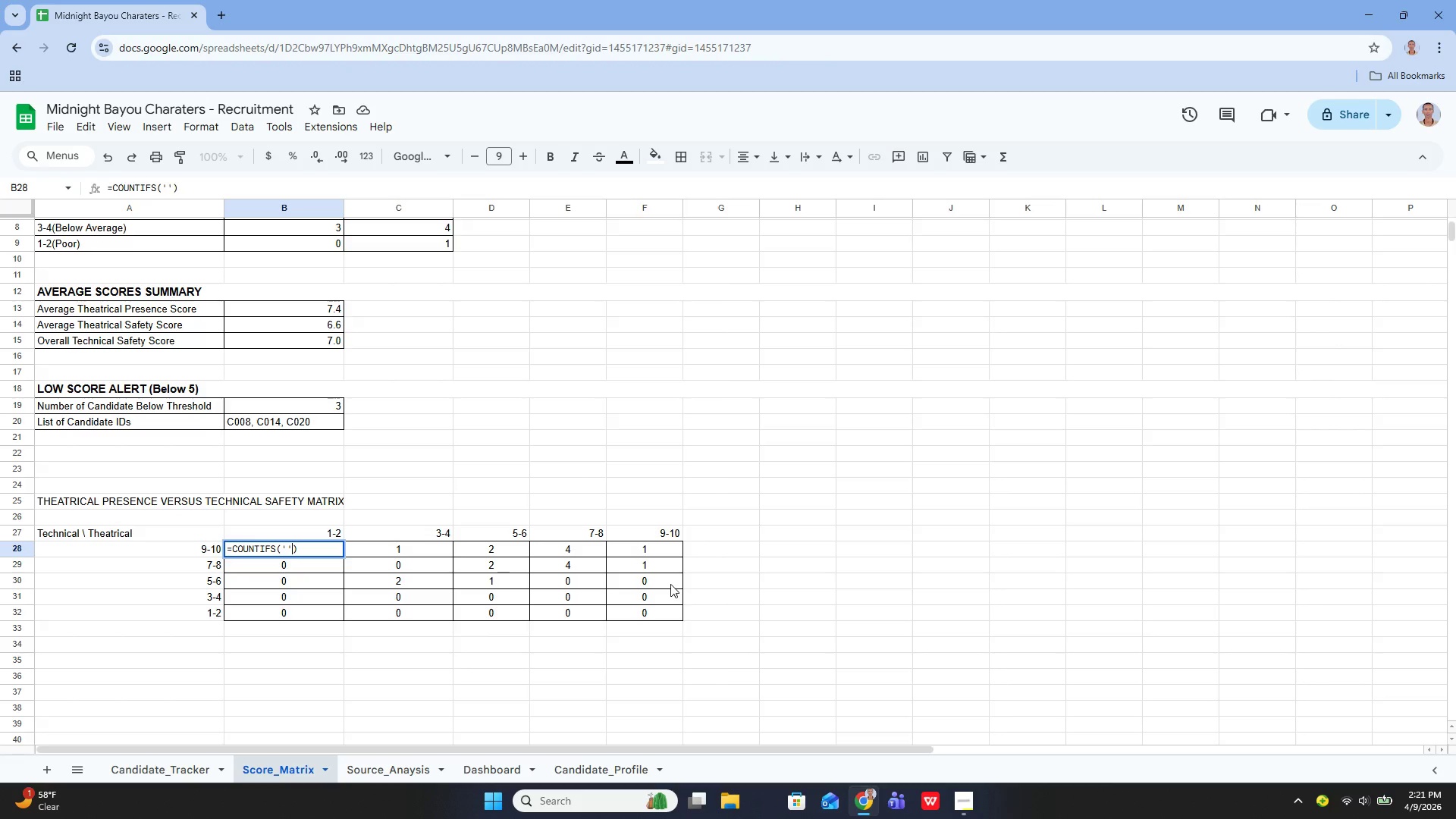 
key(ArrowLeft)
 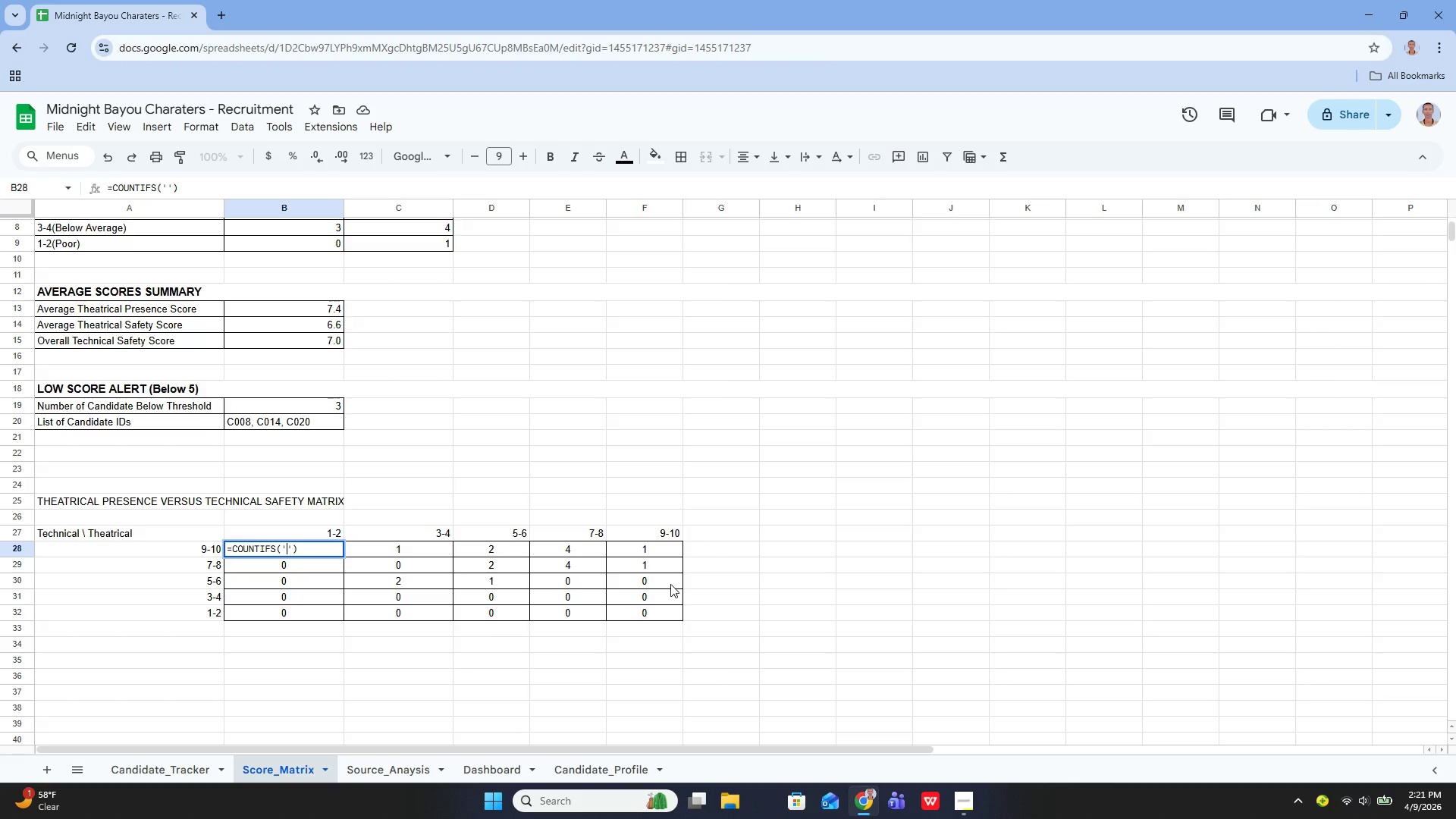 
type(Candidate_Tracker)
 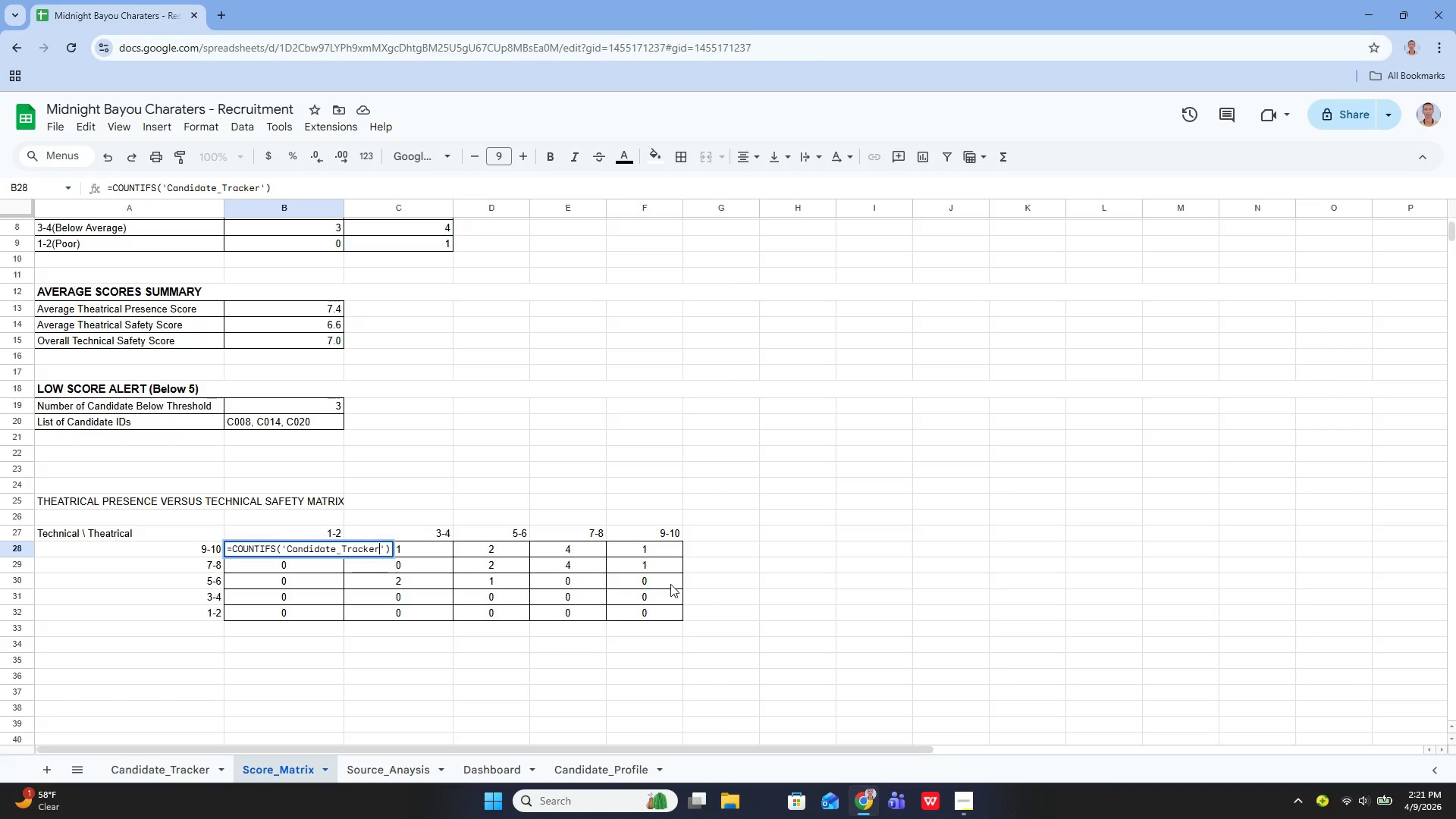 
key(ArrowRight)
 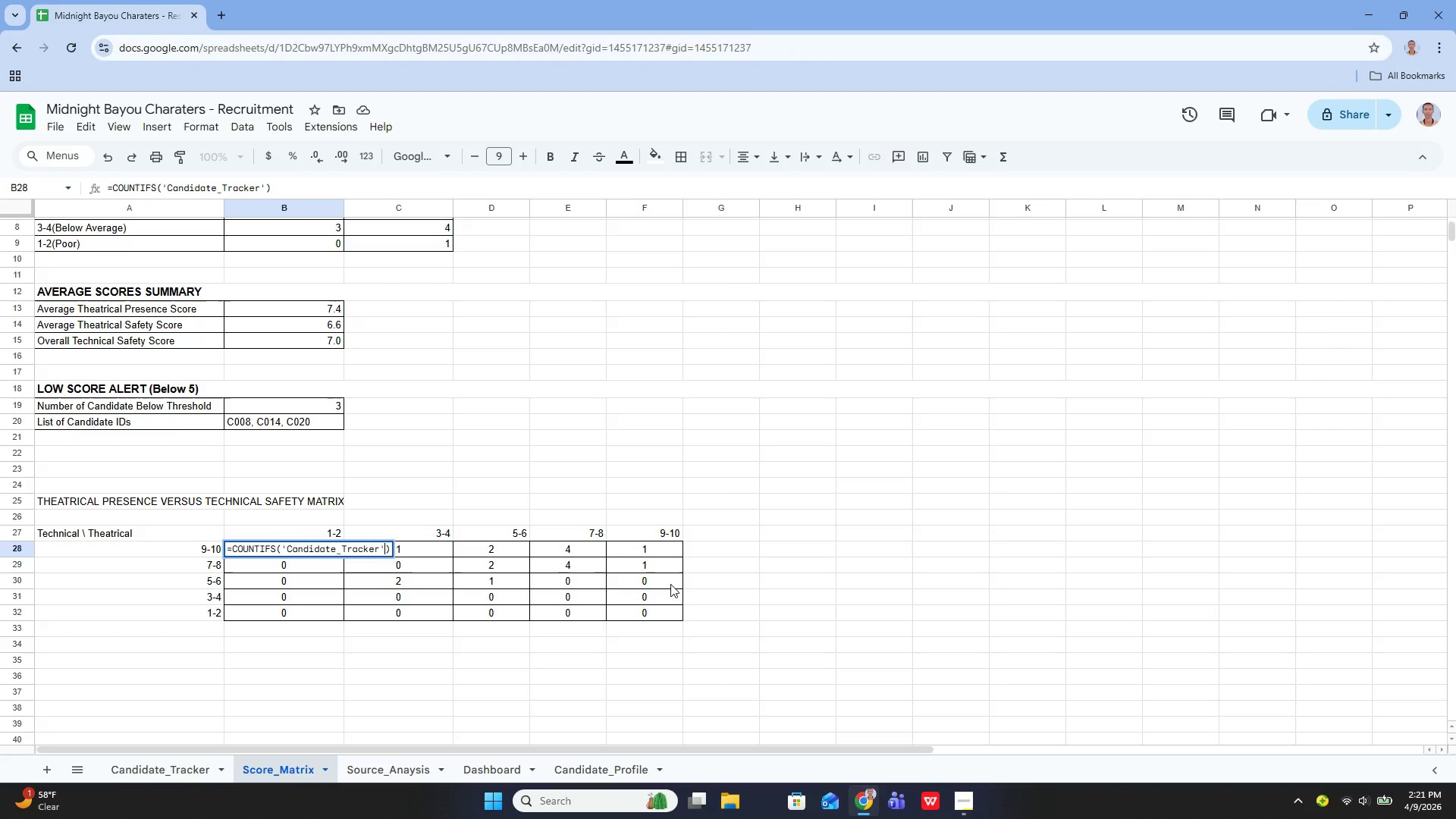 
type(!E5:E29, "")
 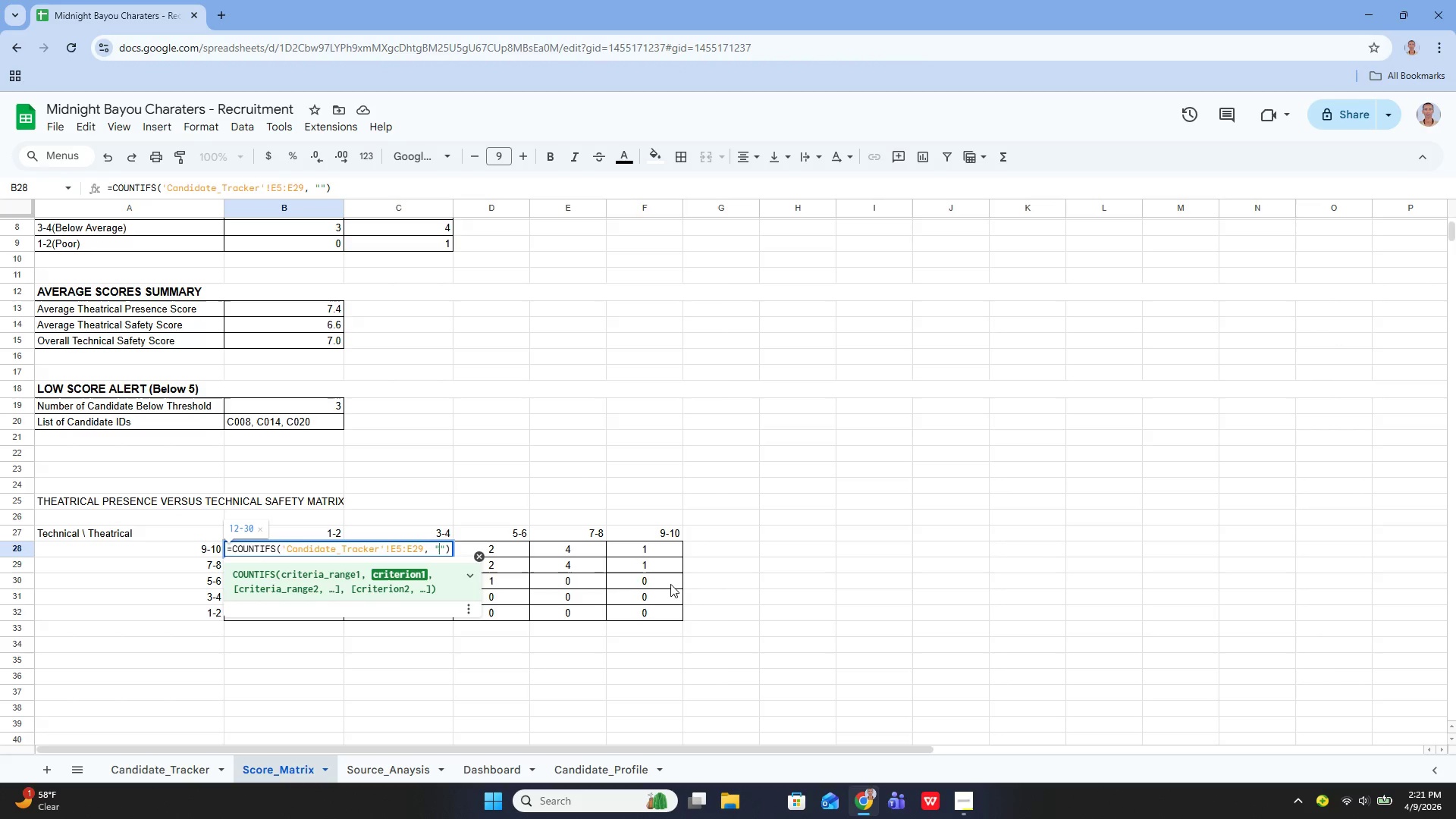 
 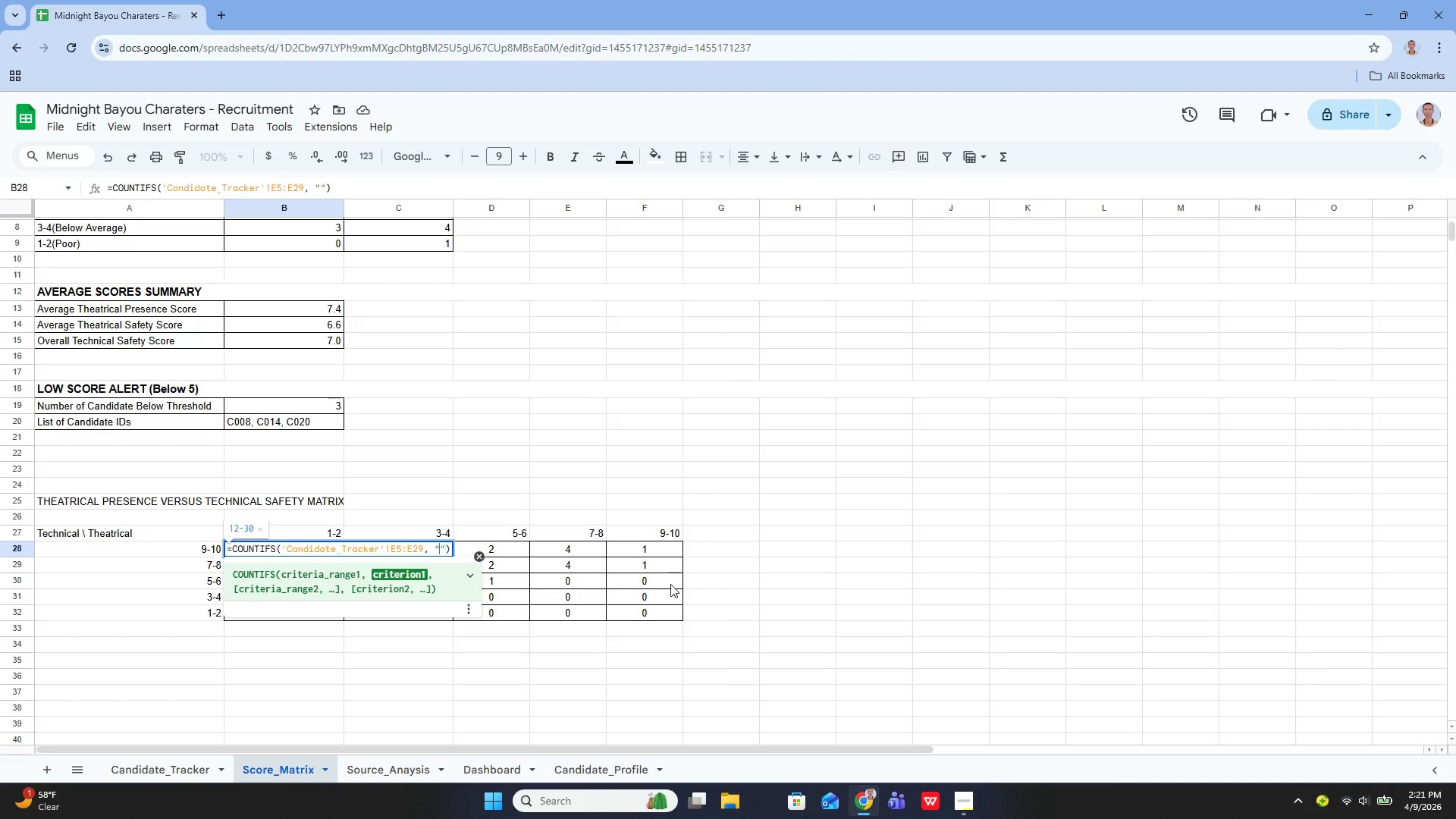 
key(ArrowLeft)
 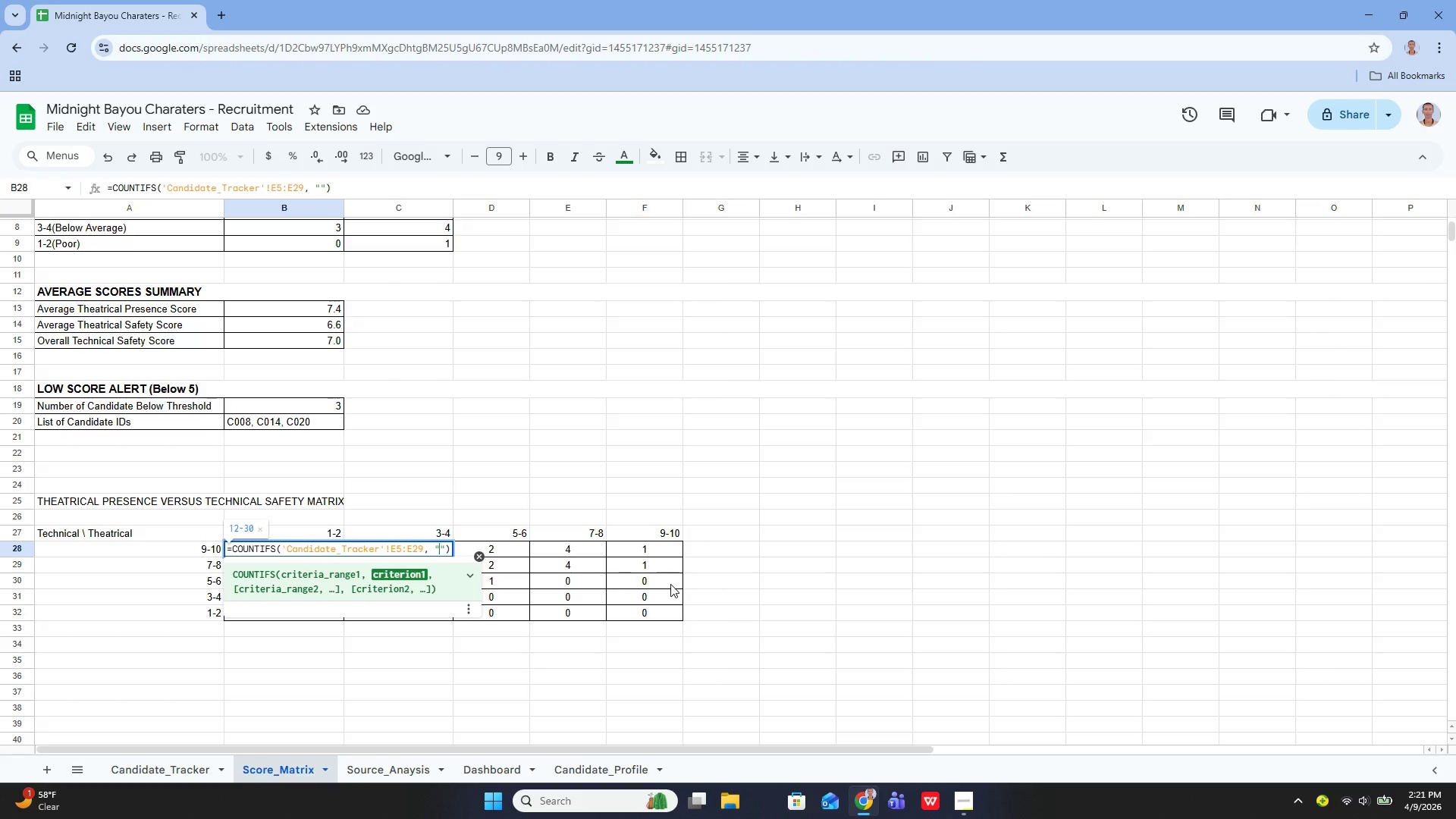 
key(Shift+ShiftLeft)
 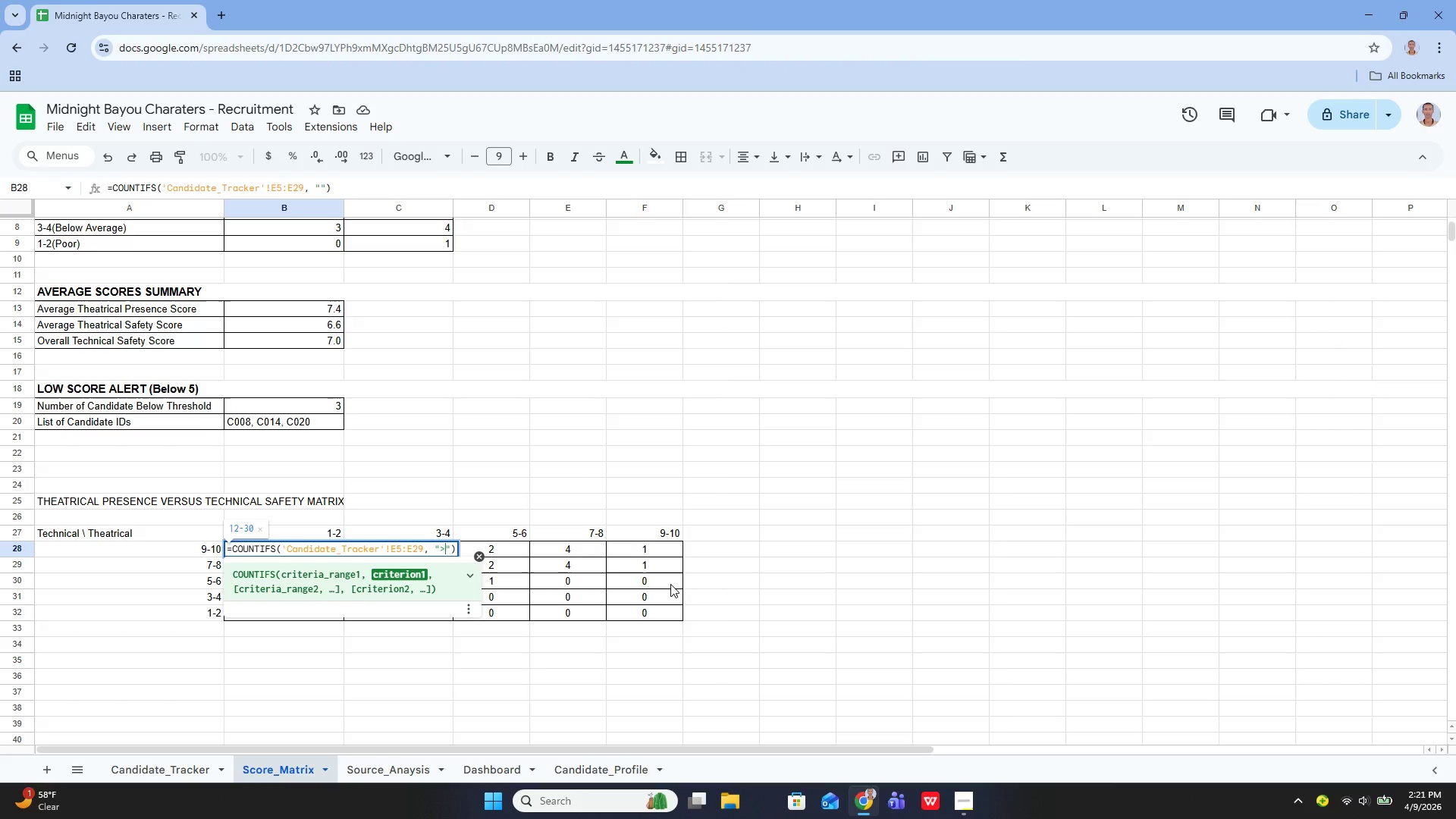 
key(Shift+Period)
 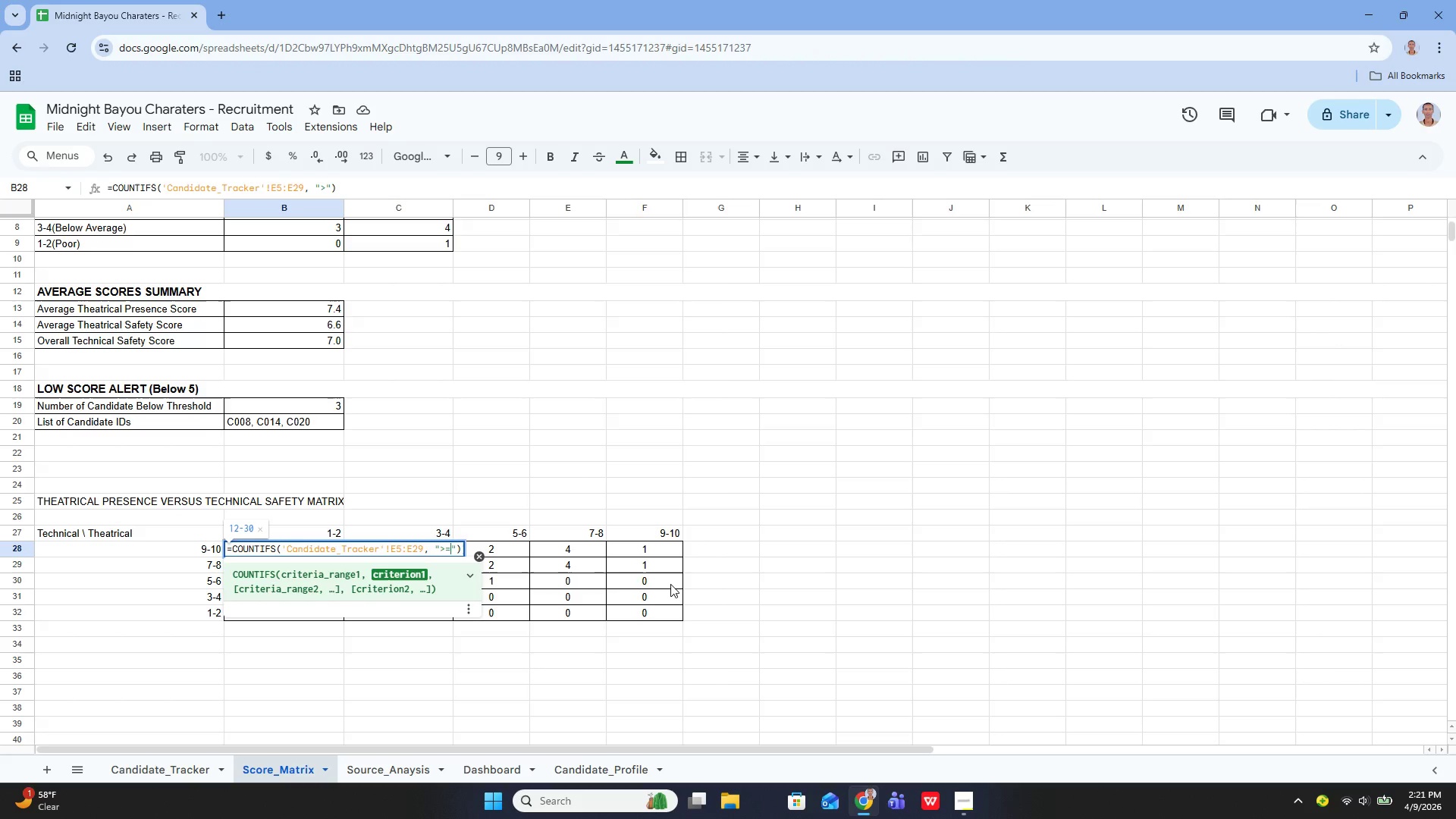 
key(Equal)
 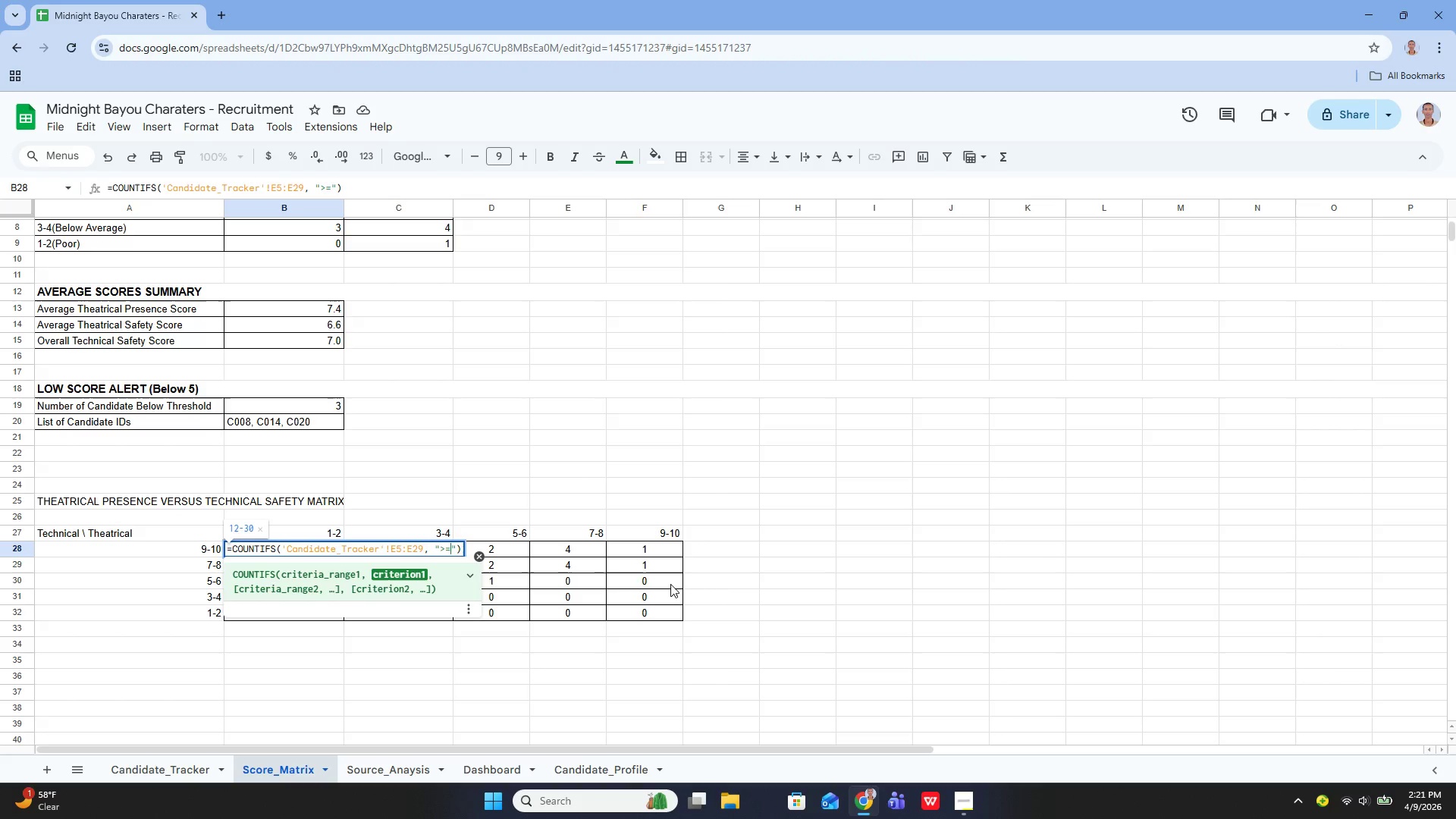 
key(1)
 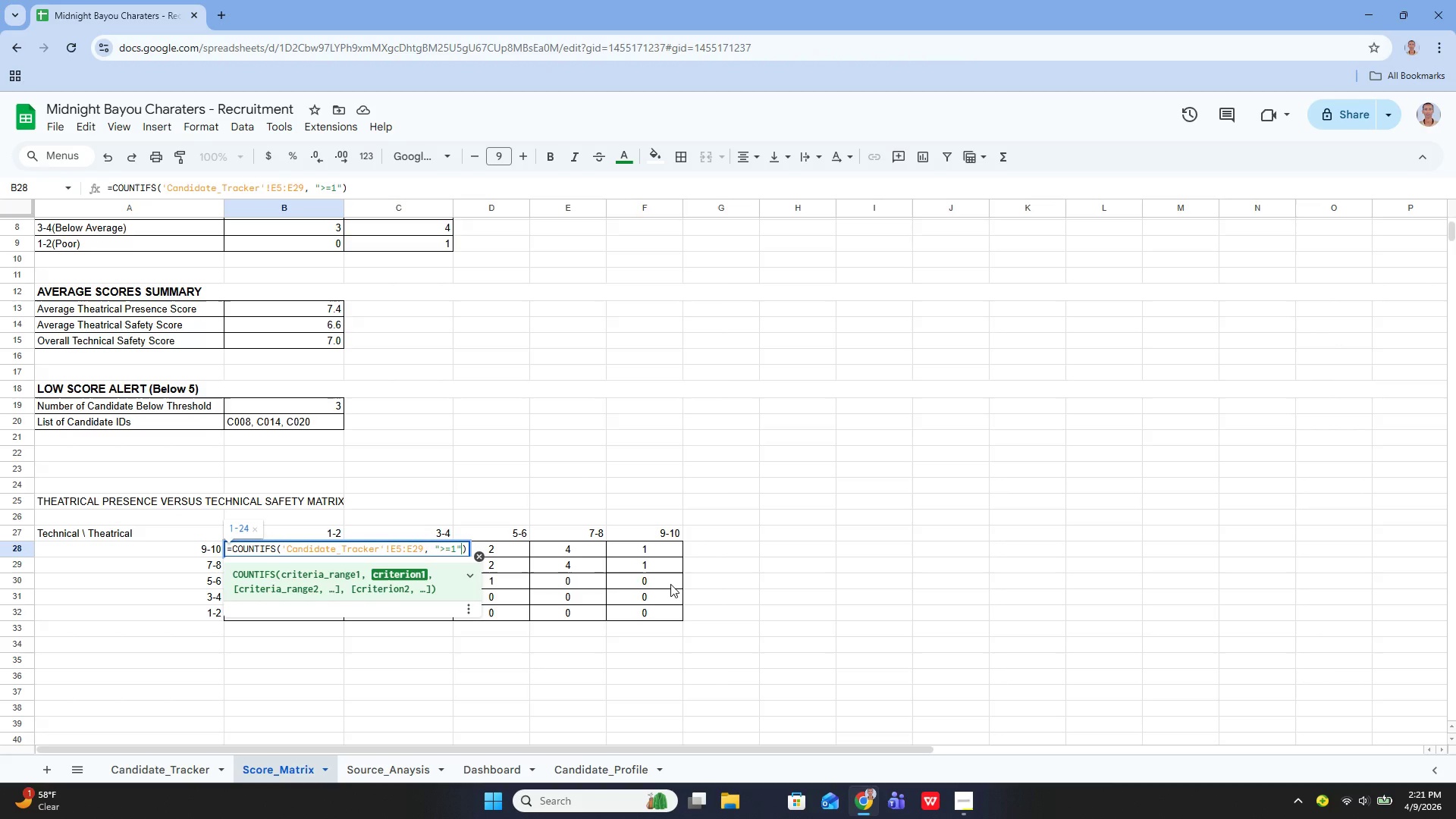 
key(ArrowRight)
 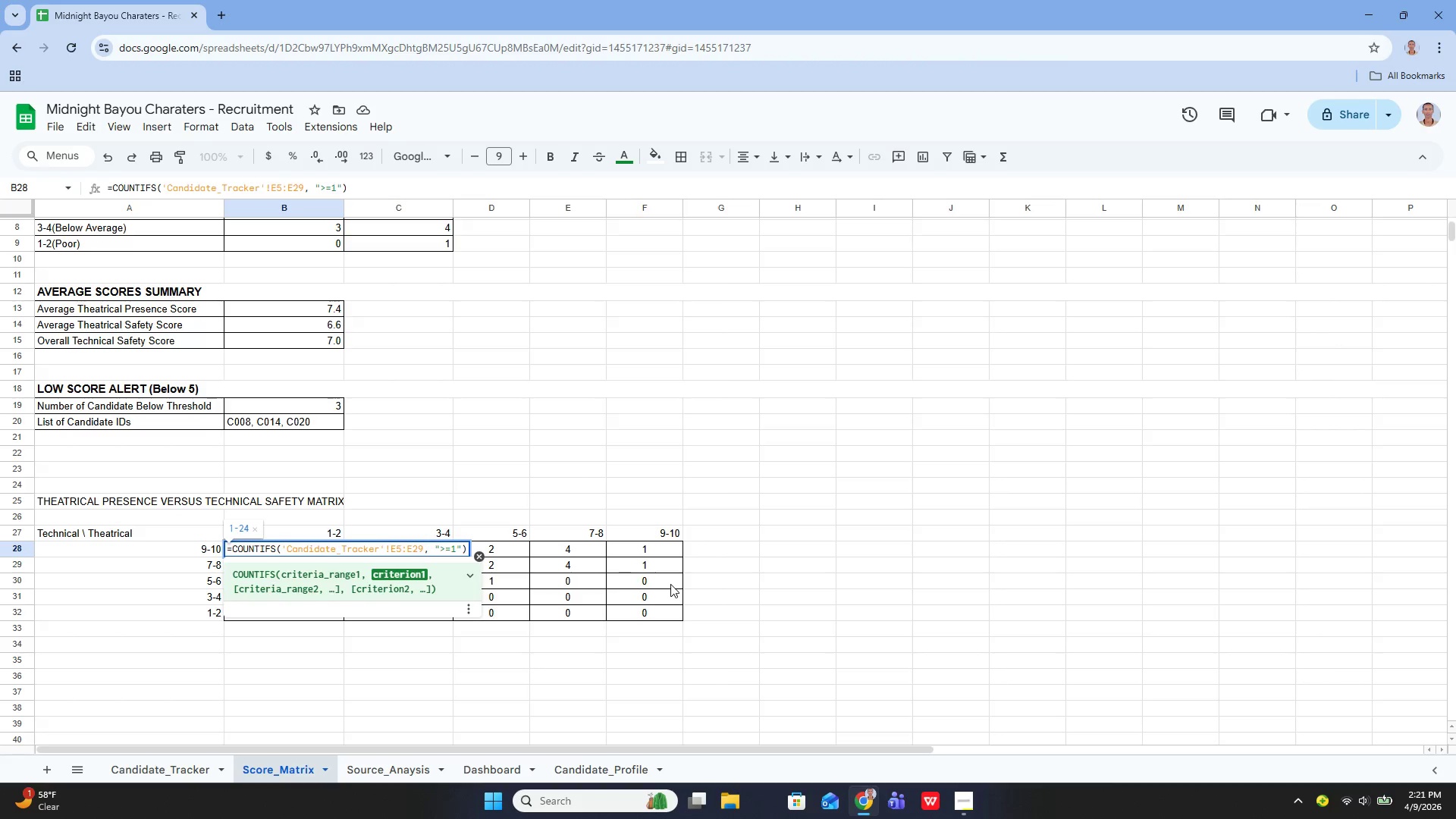 
key(Comma)
 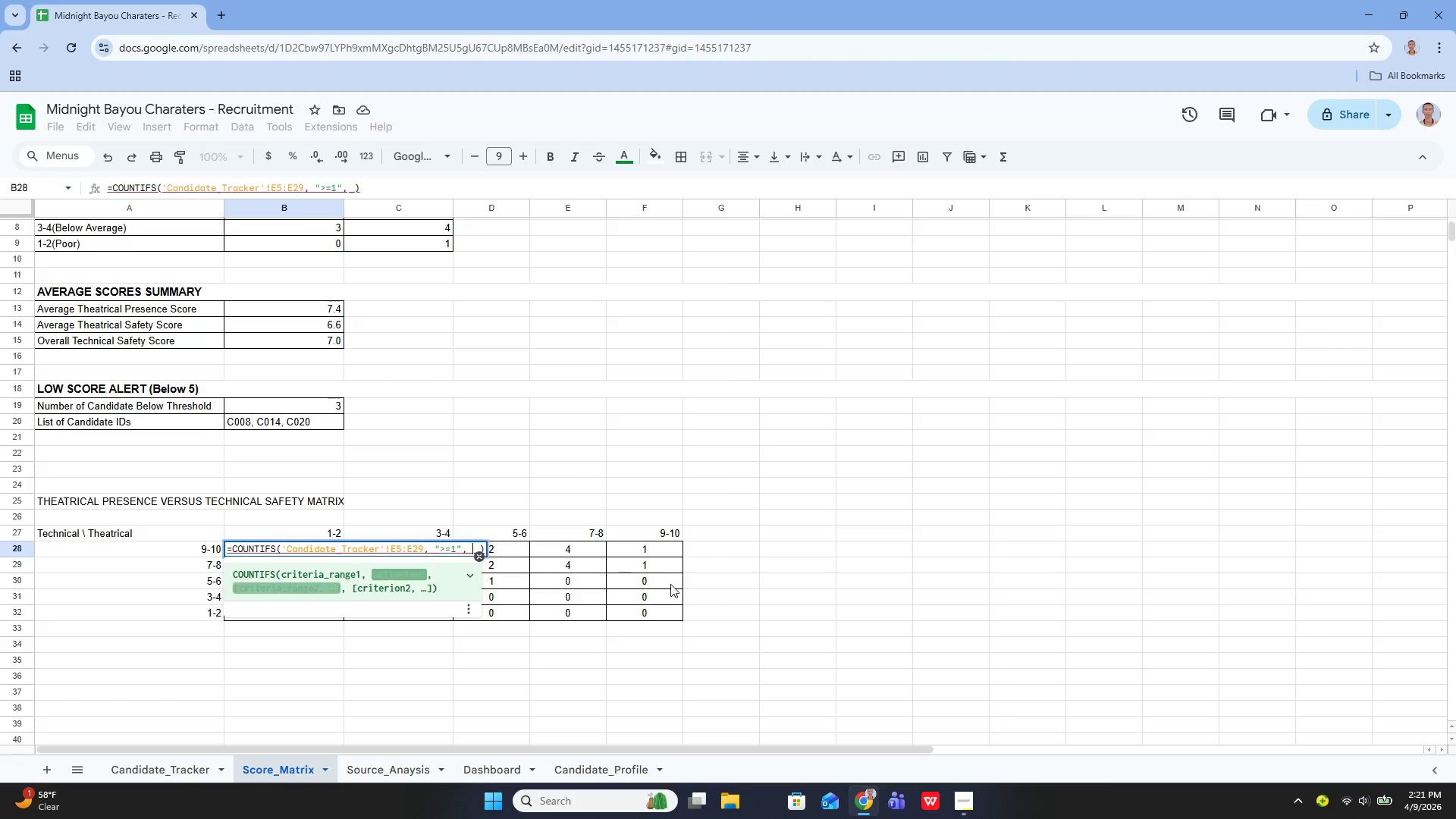 
key(Space)
 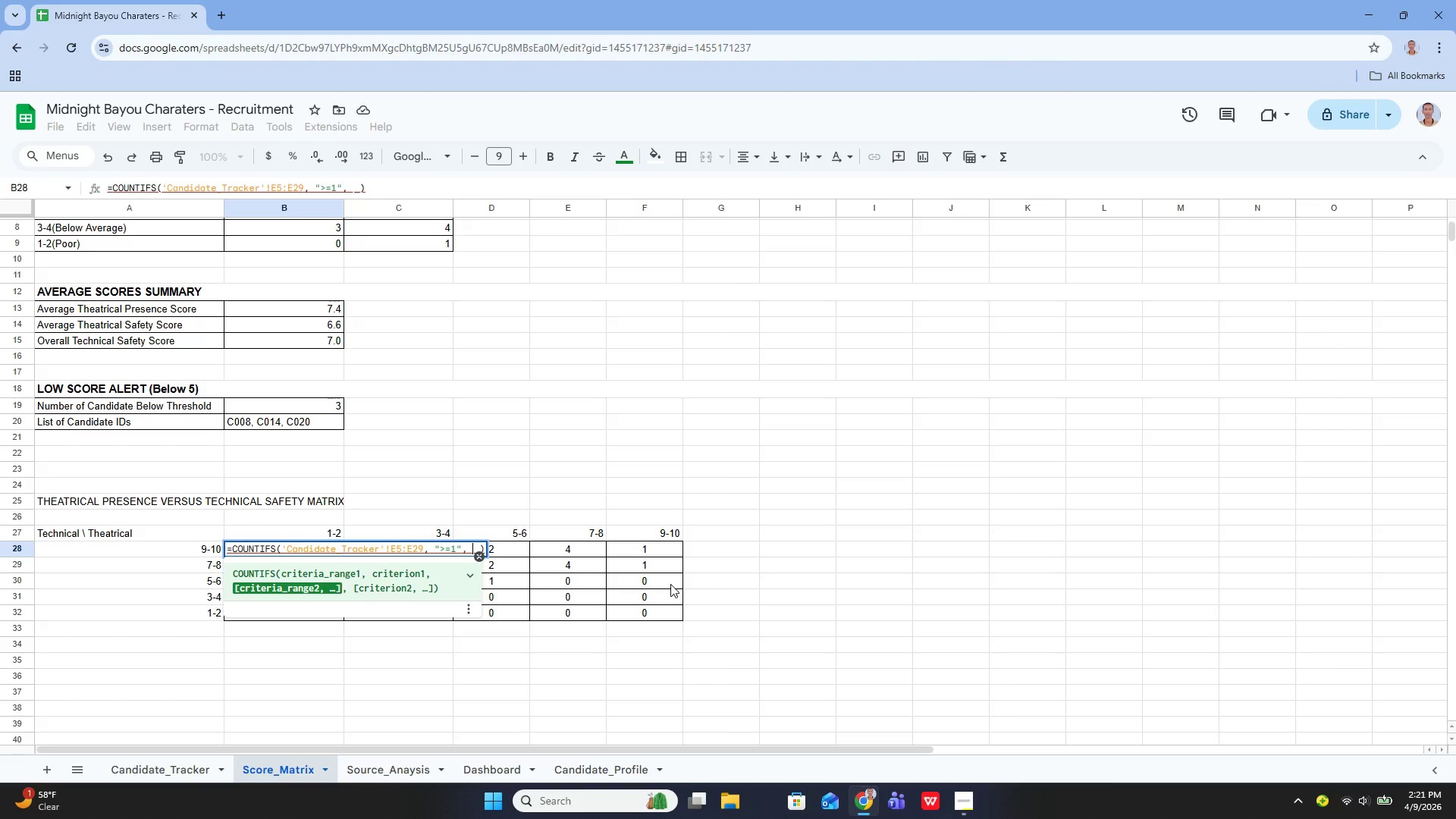 
hold_key(key=ShiftLeft, duration=0.73)
 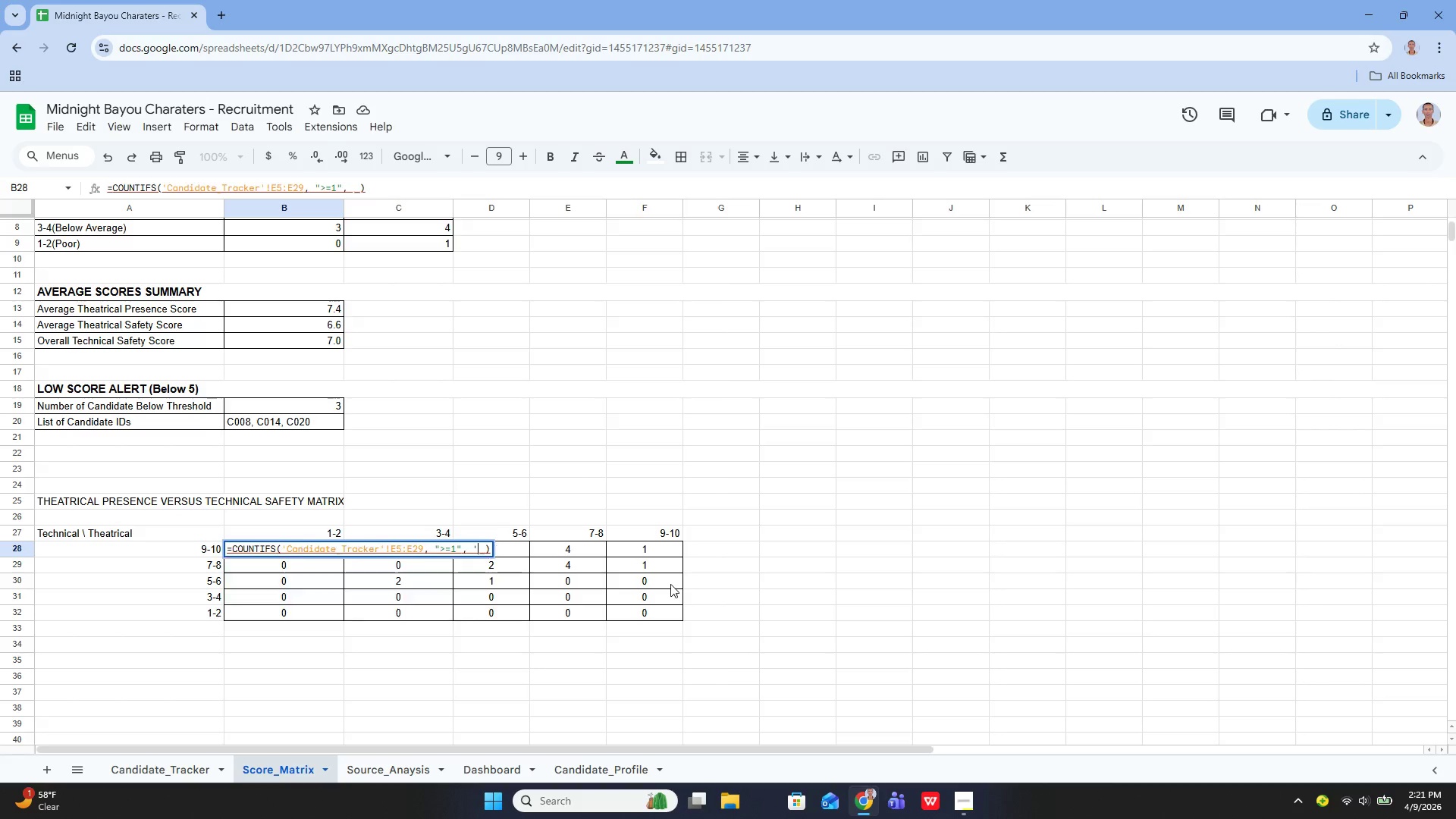 
key(Quote)
 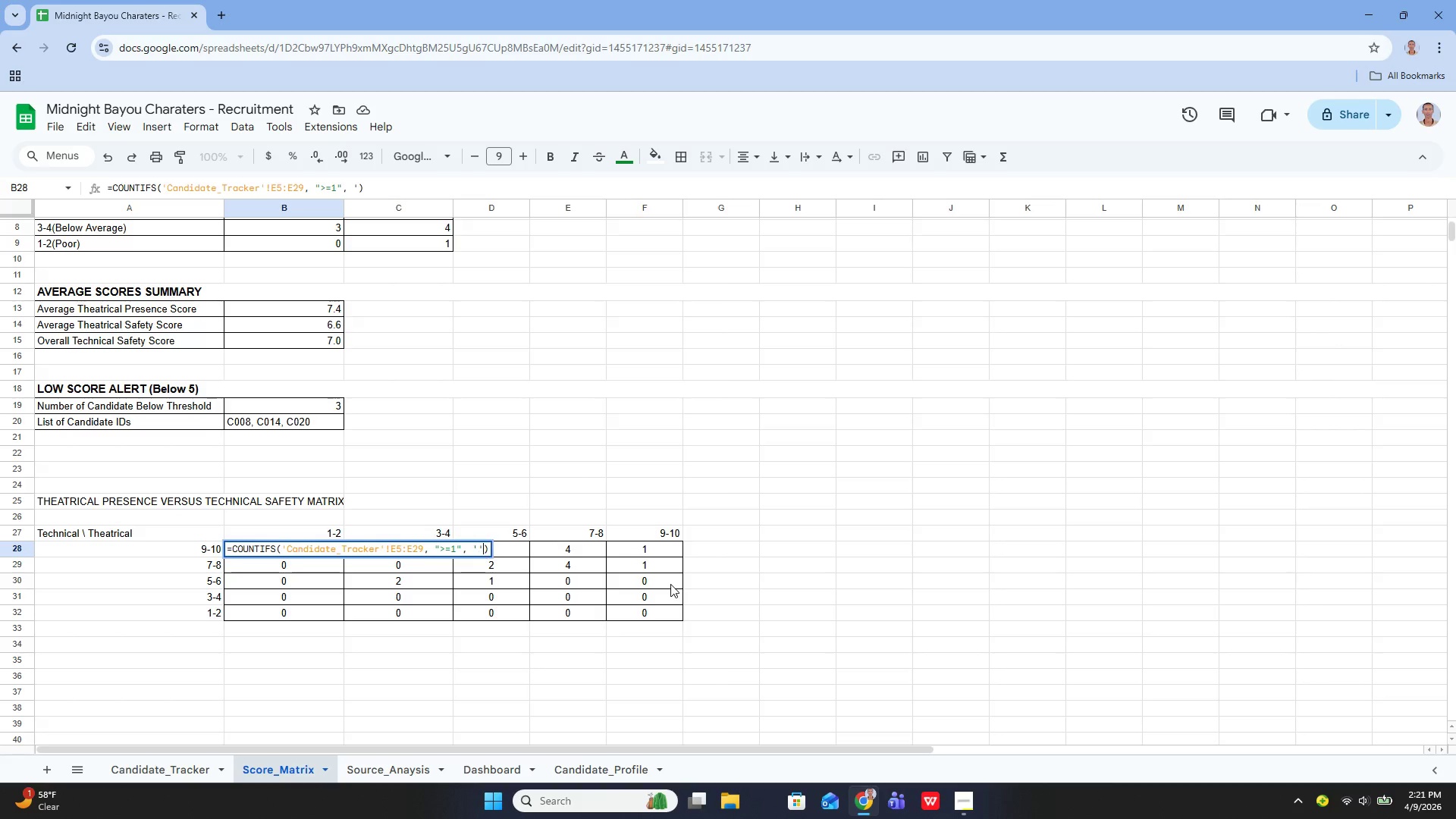 
key(Quote)
 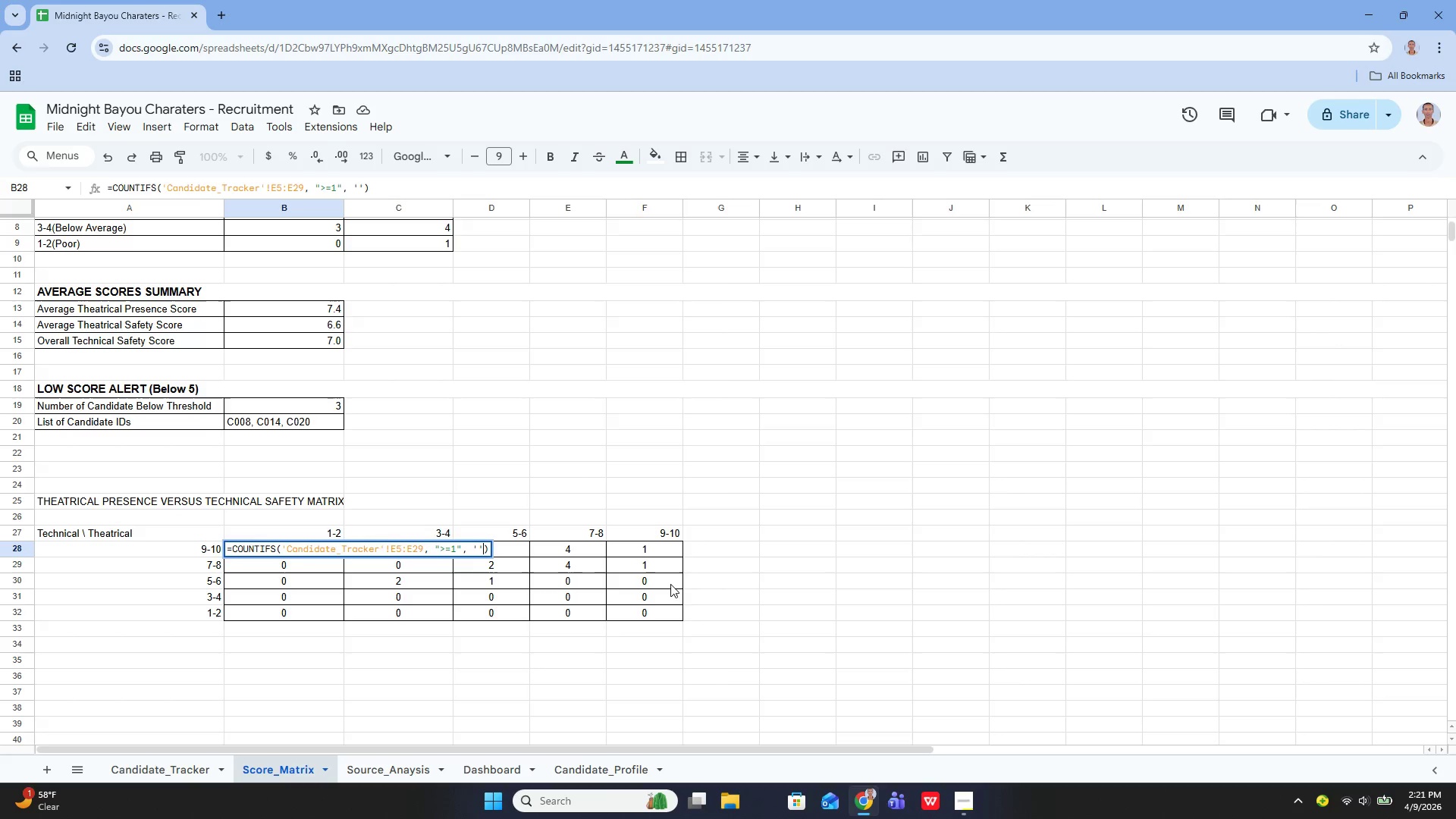 
key(ArrowLeft)
 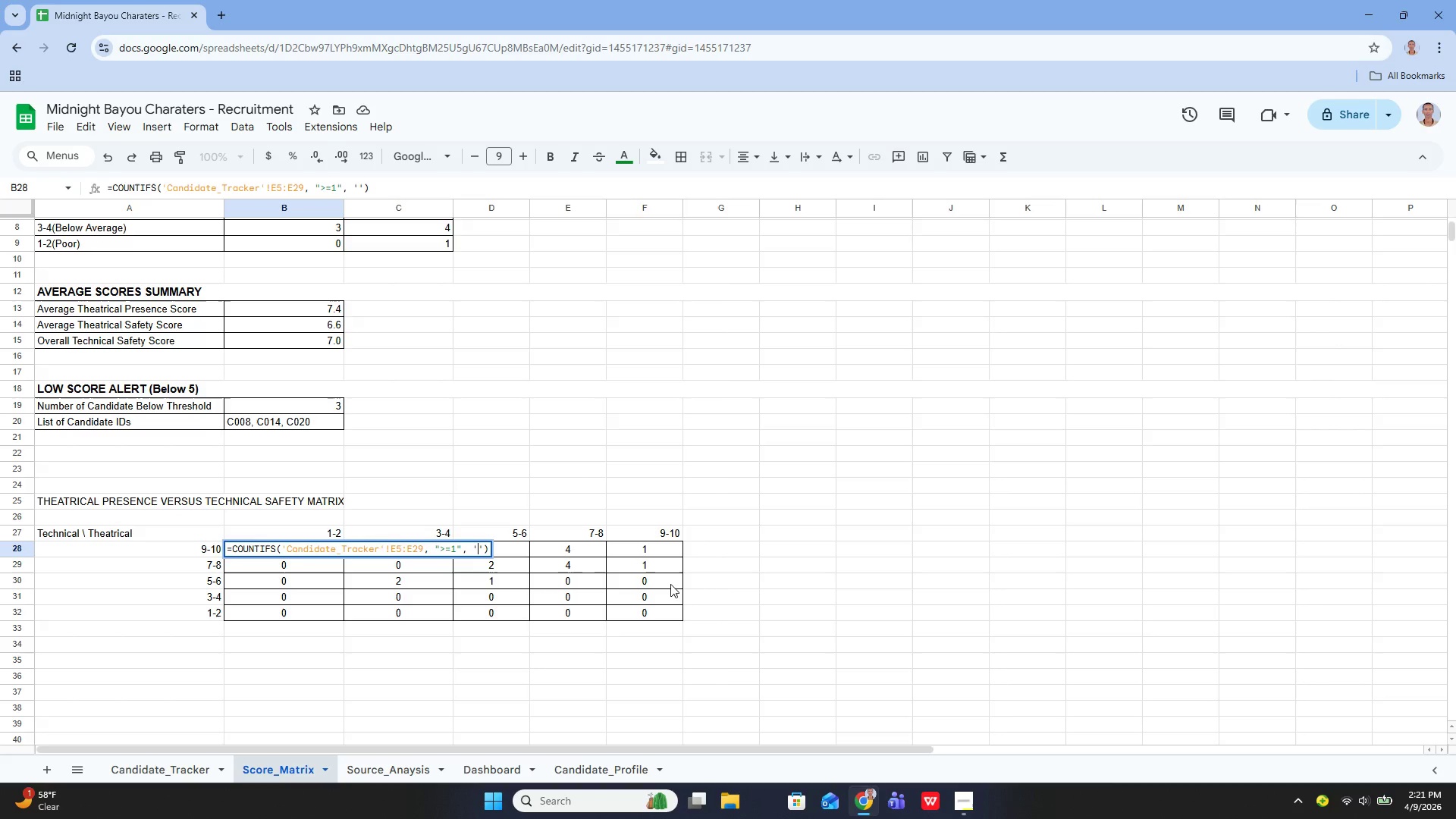 
type(Candidate_Tracker)
 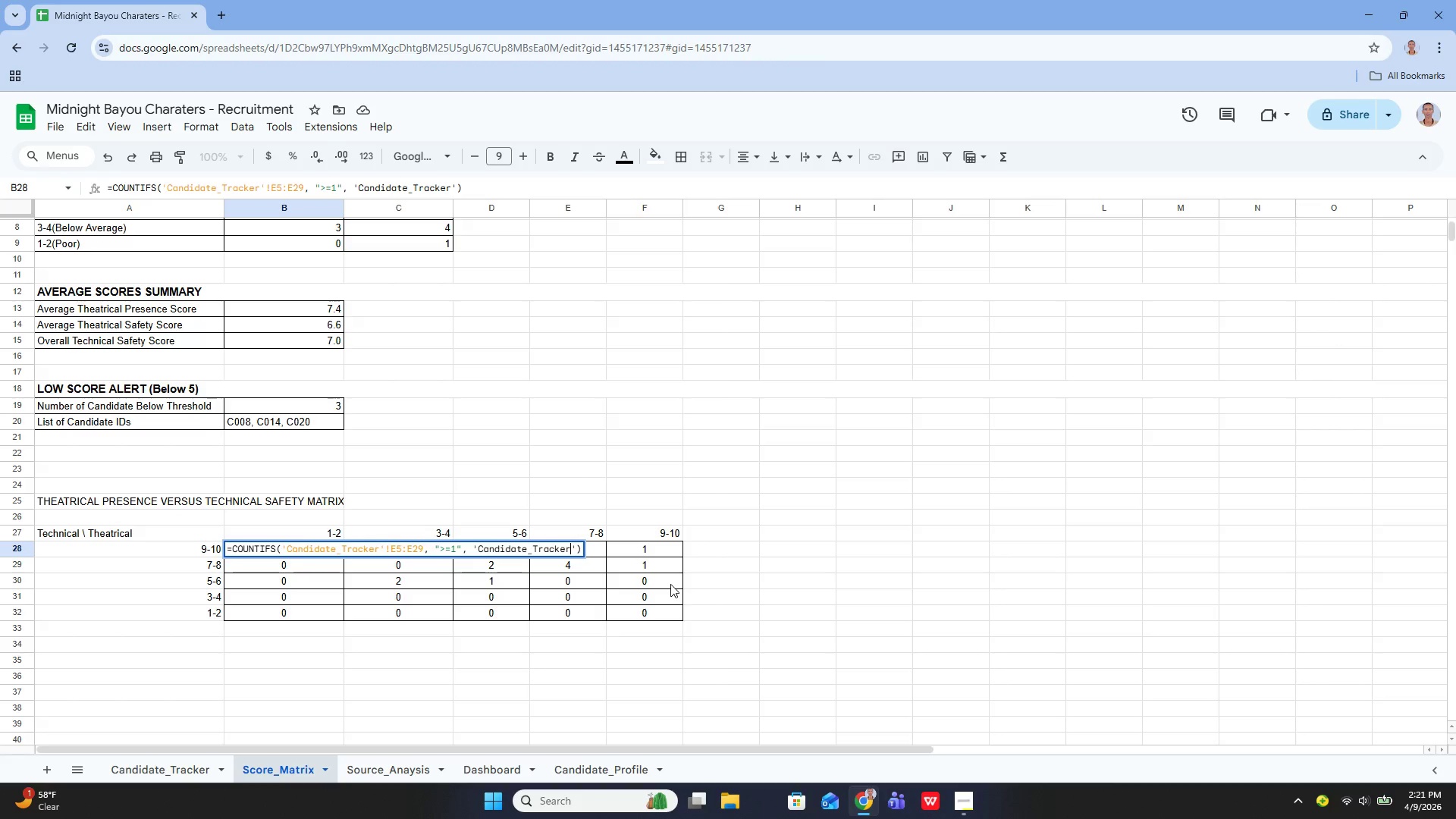 
key(ArrowRight)
 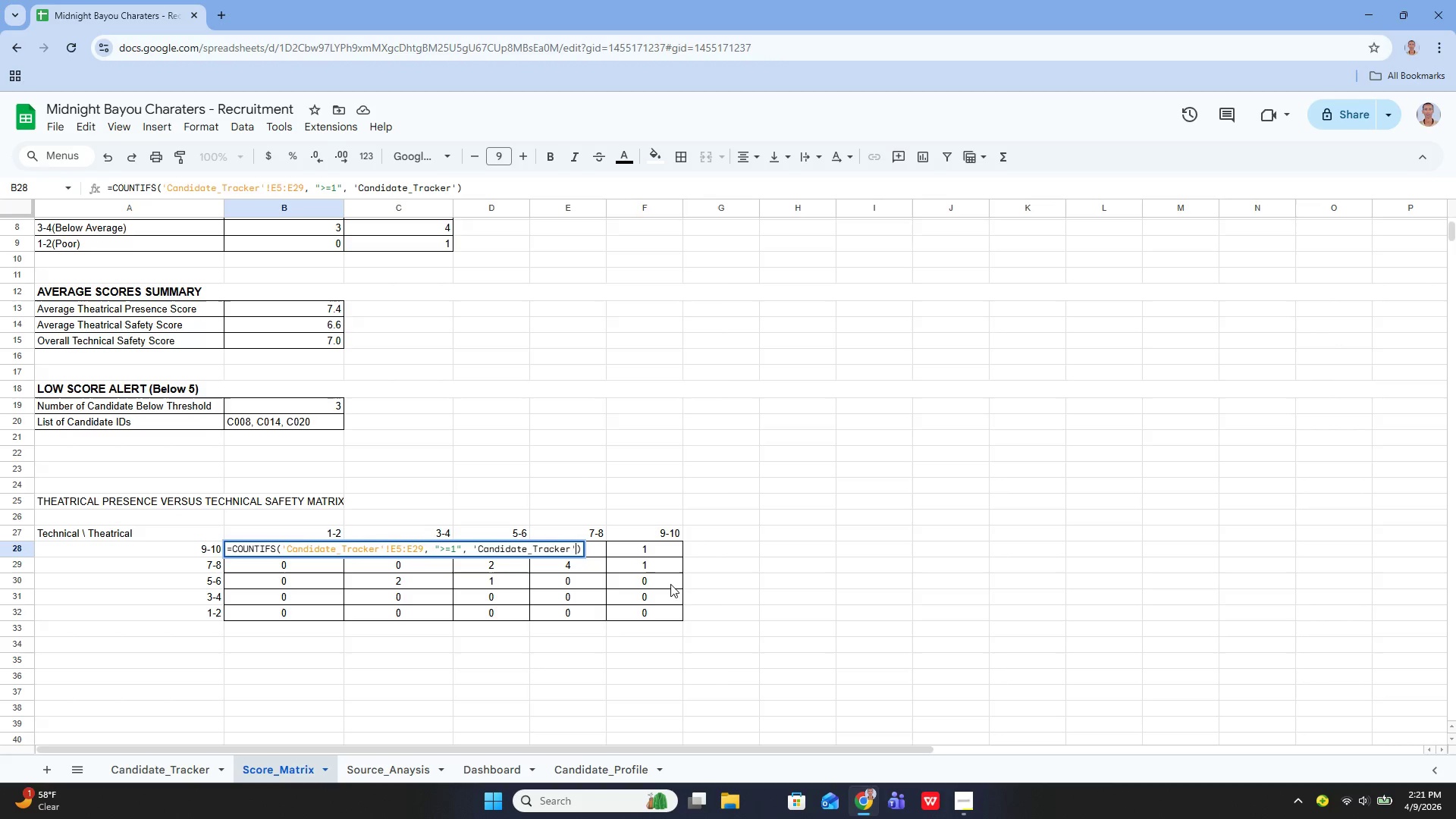 
type(!E5:E29, ")
 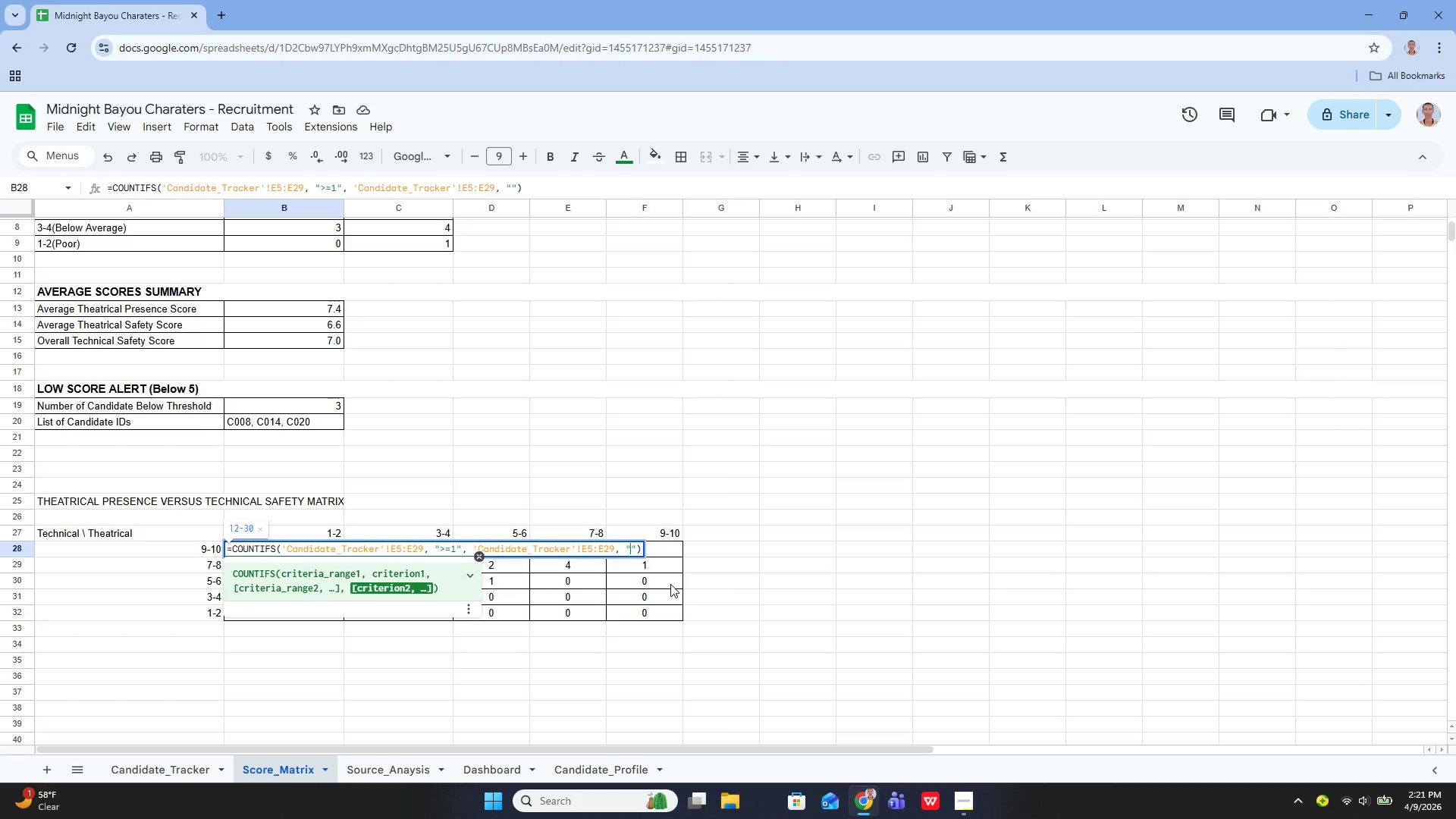 
 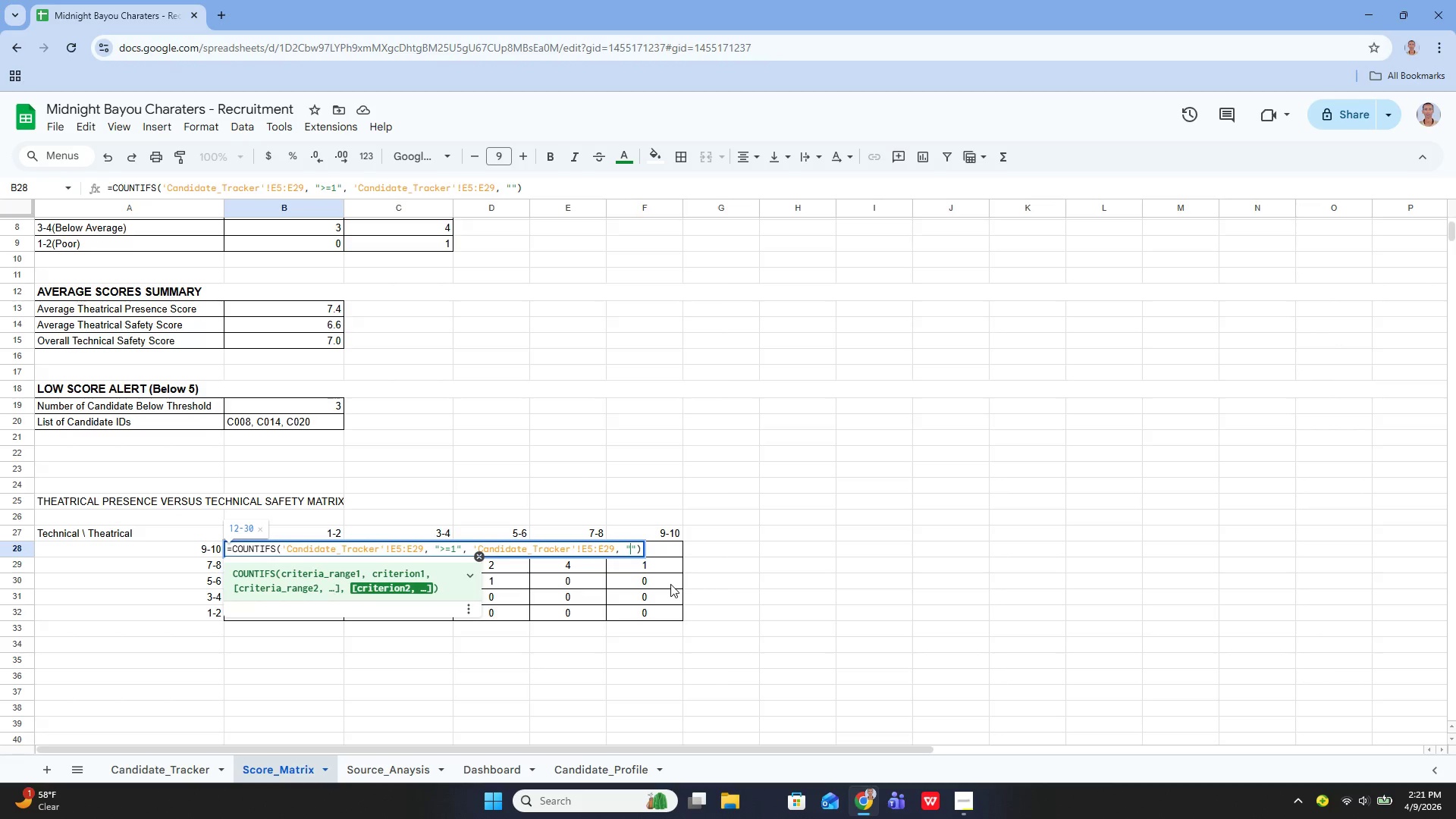 
key(ArrowLeft)
 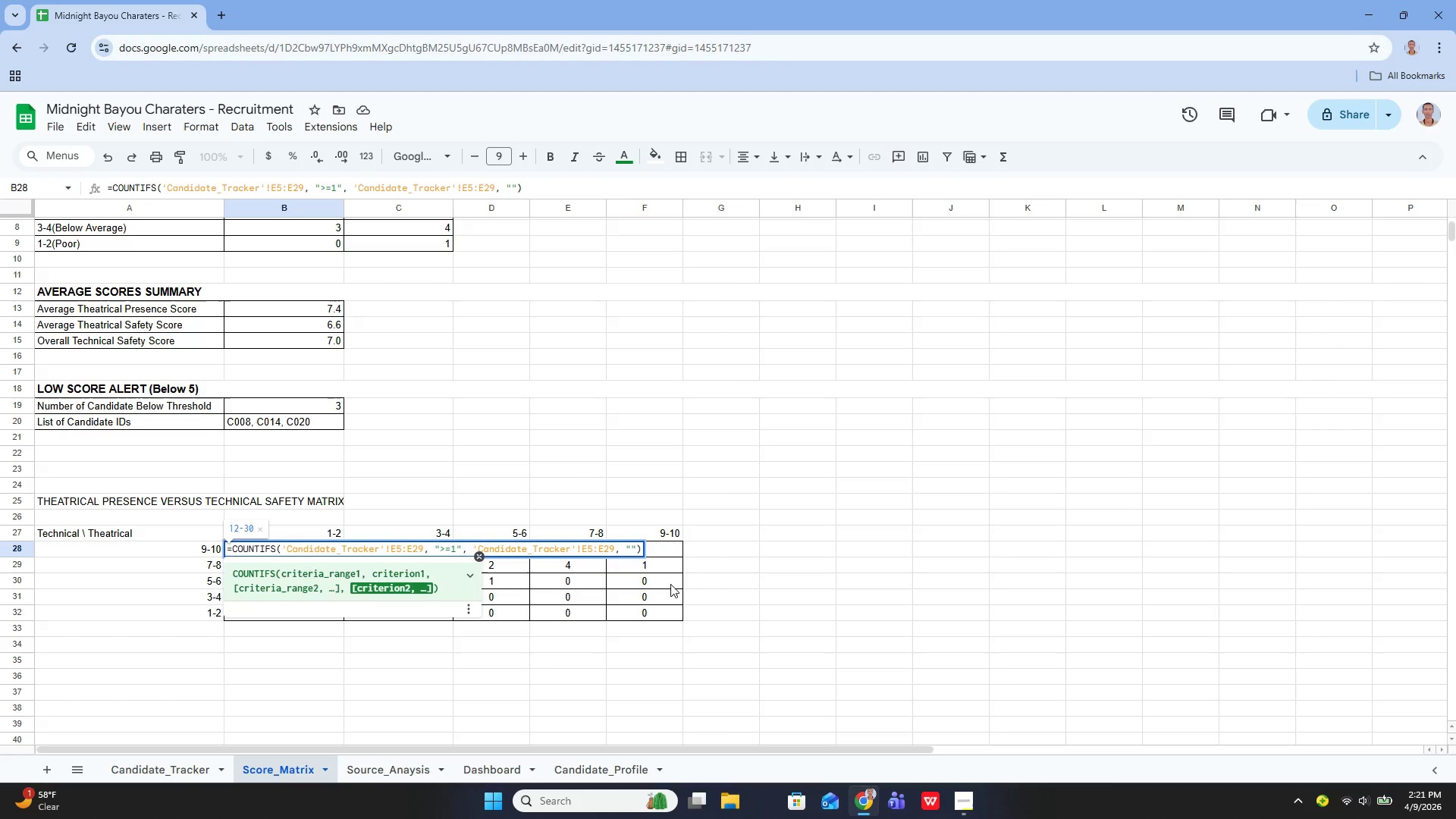 
key(Shift+Comma)
 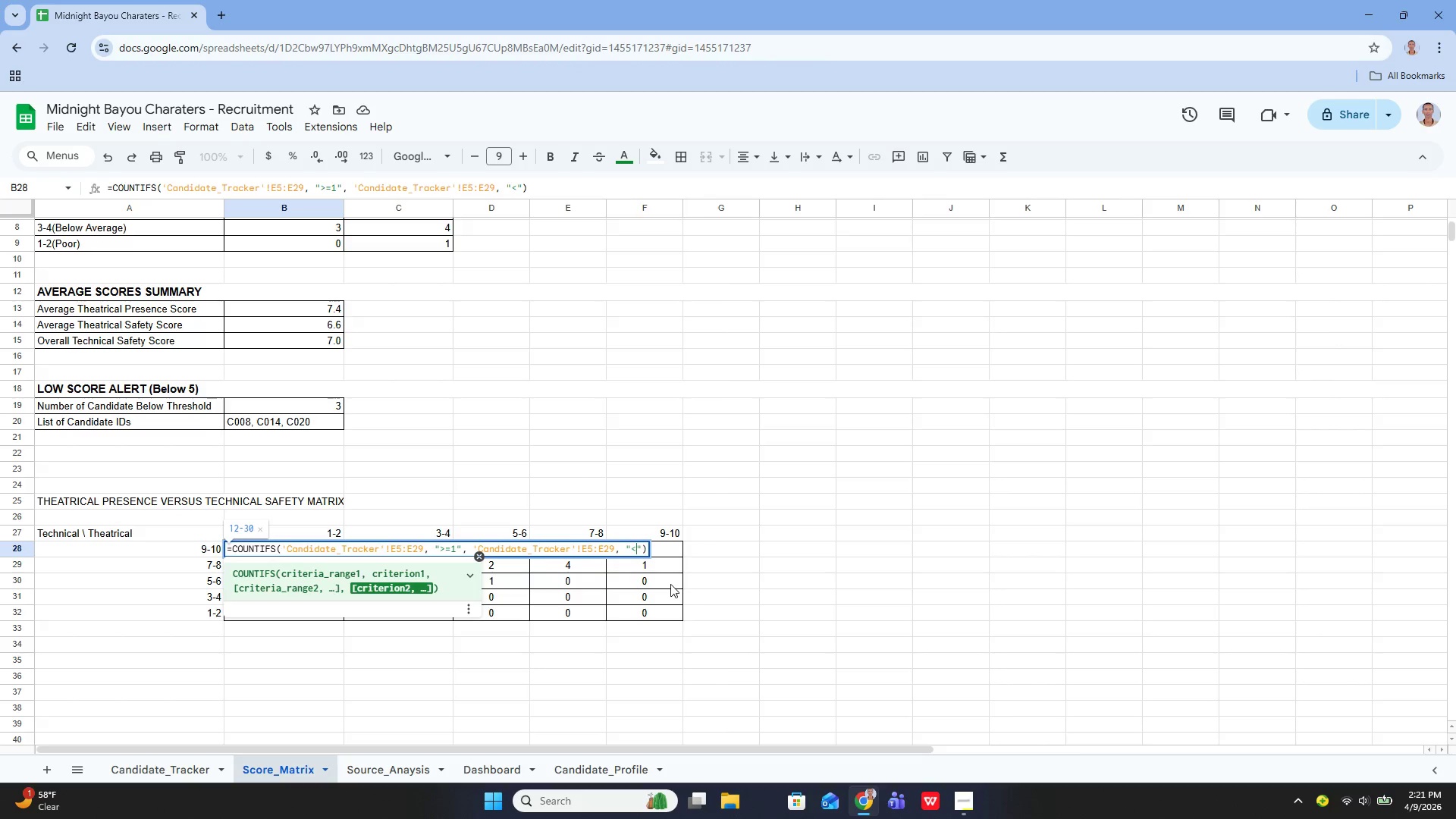 
key(Equal)
 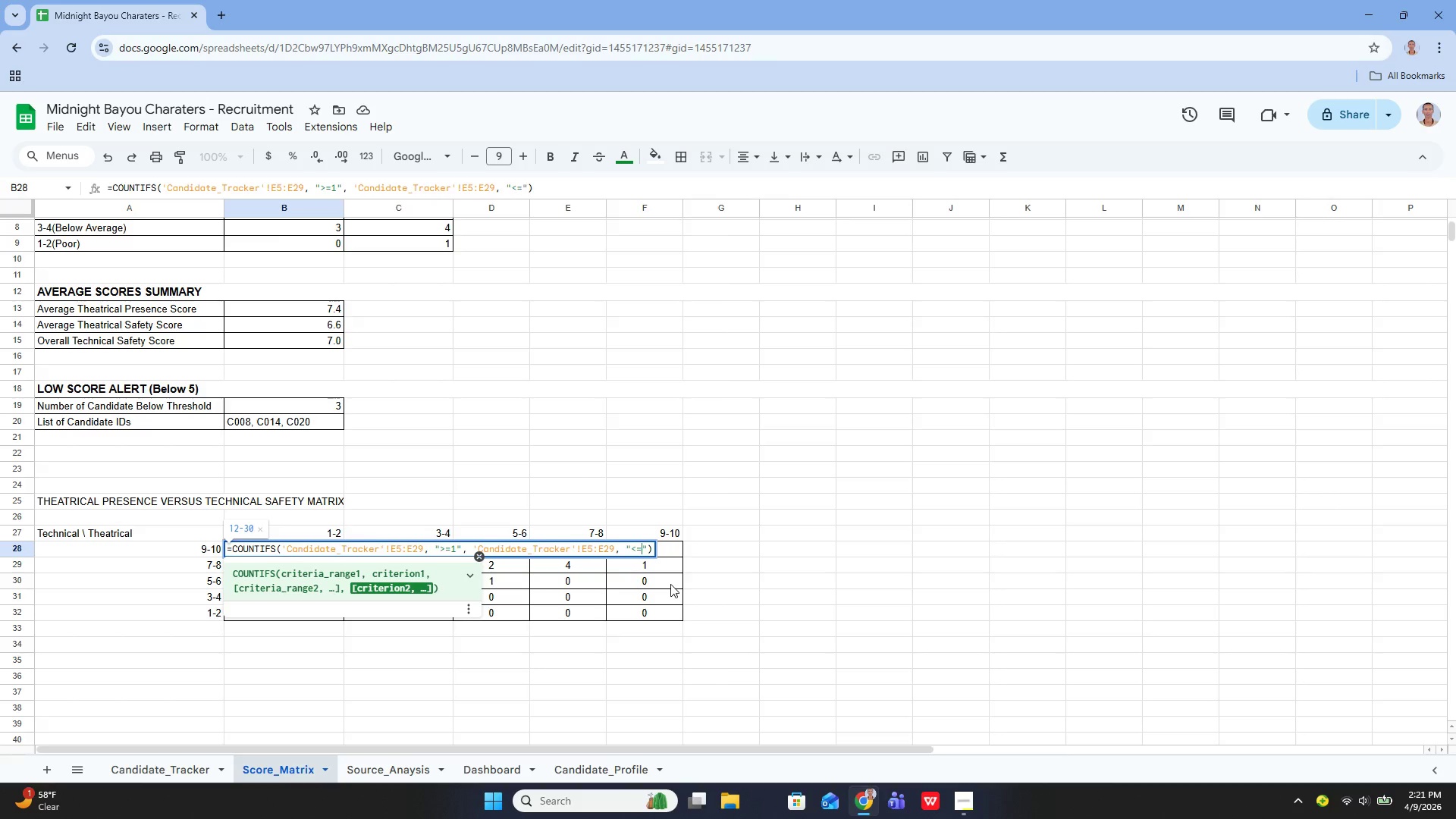 
key(2)
 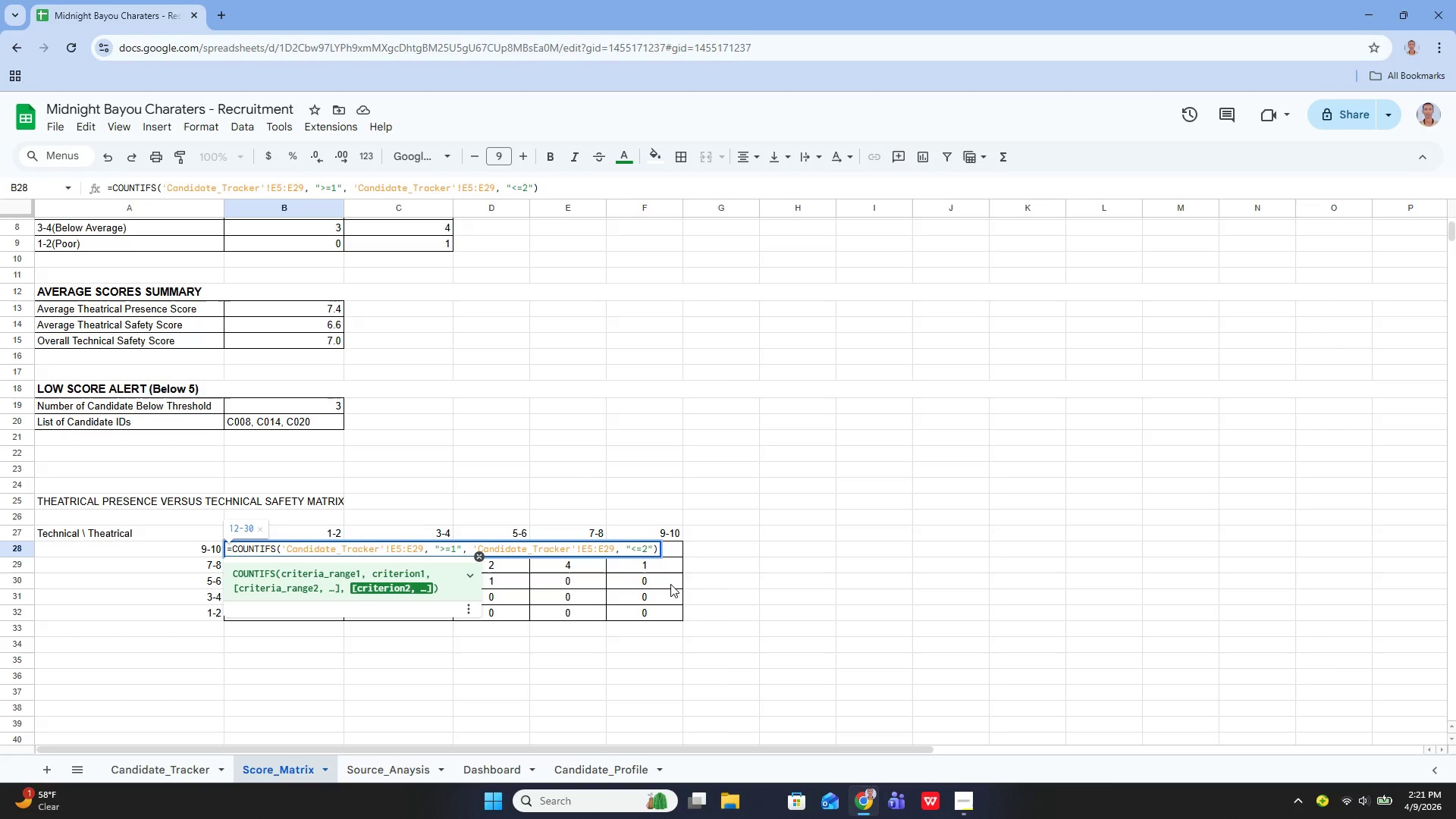 
key(ArrowRight)
 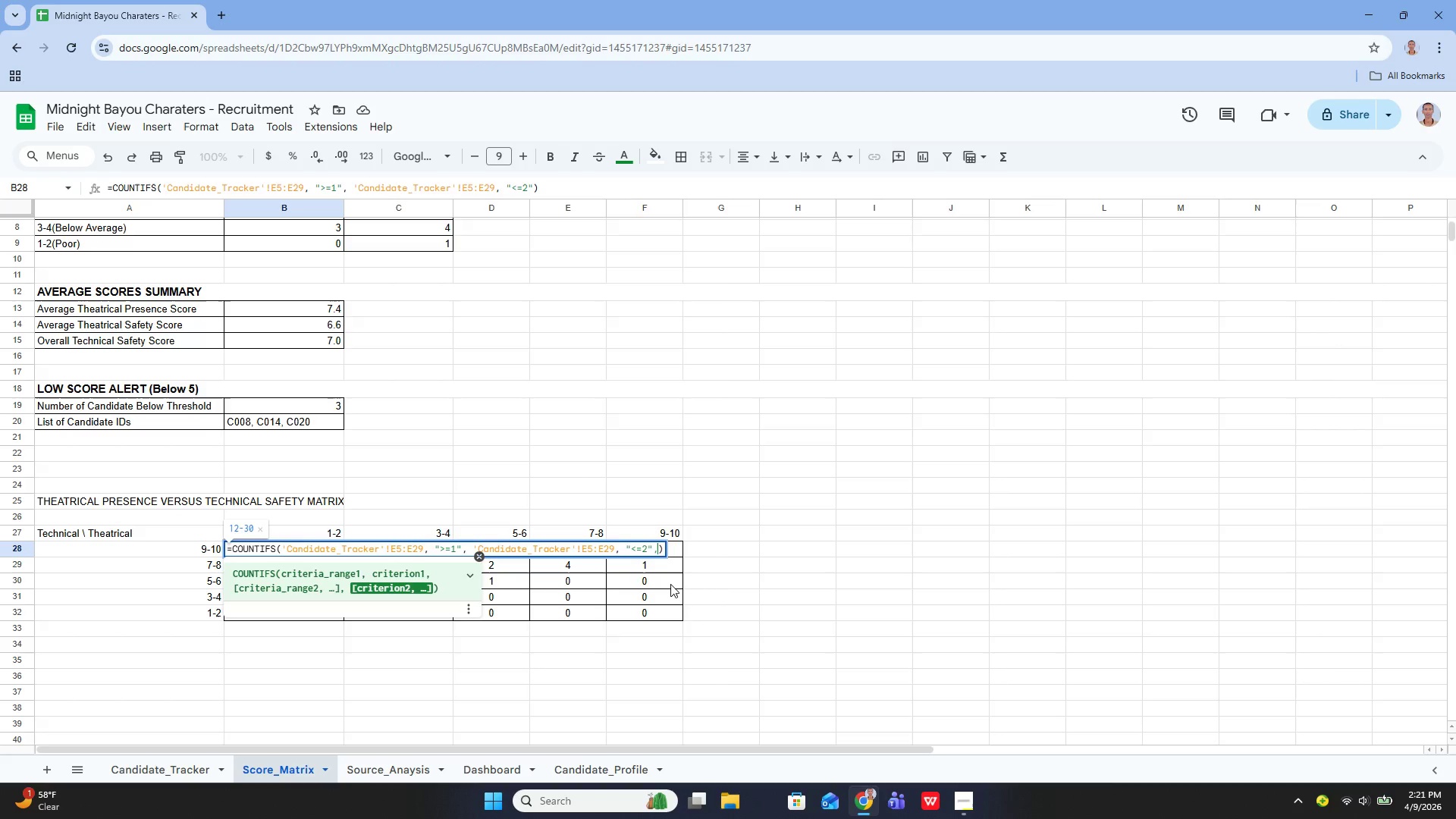 
key(Comma)
 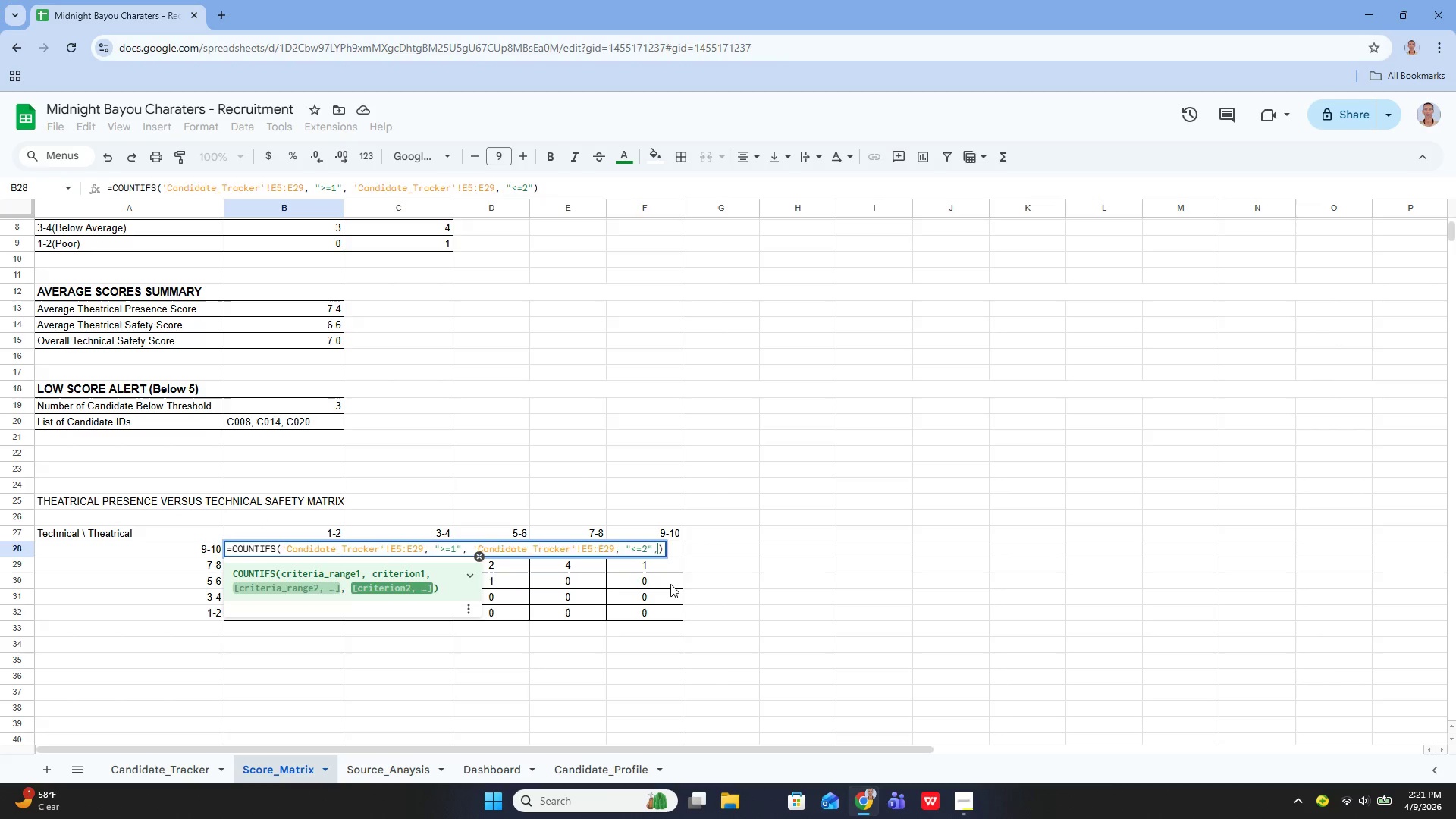 
key(Space)
 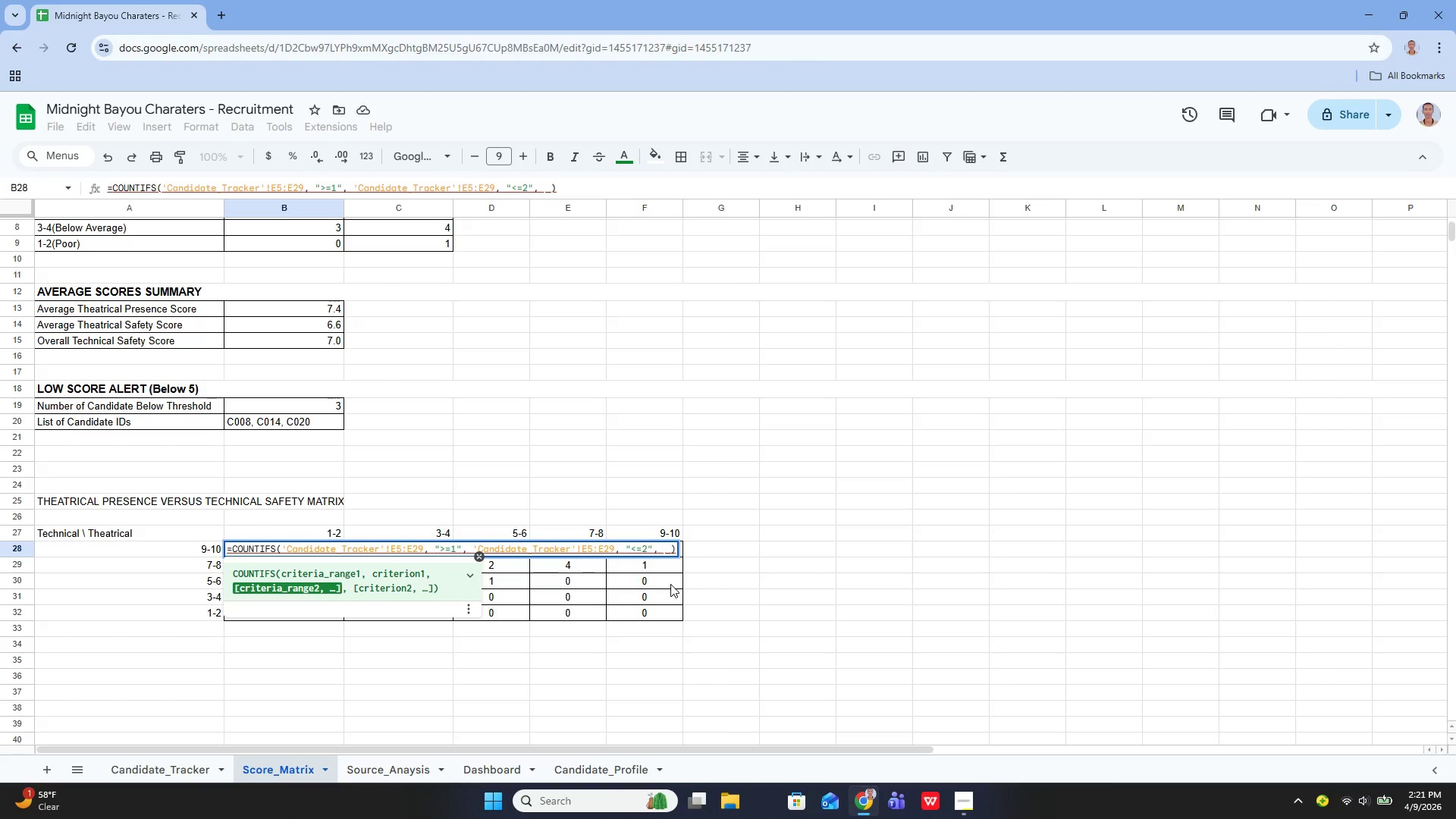 
hold_key(key=ShiftLeft, duration=0.33)
 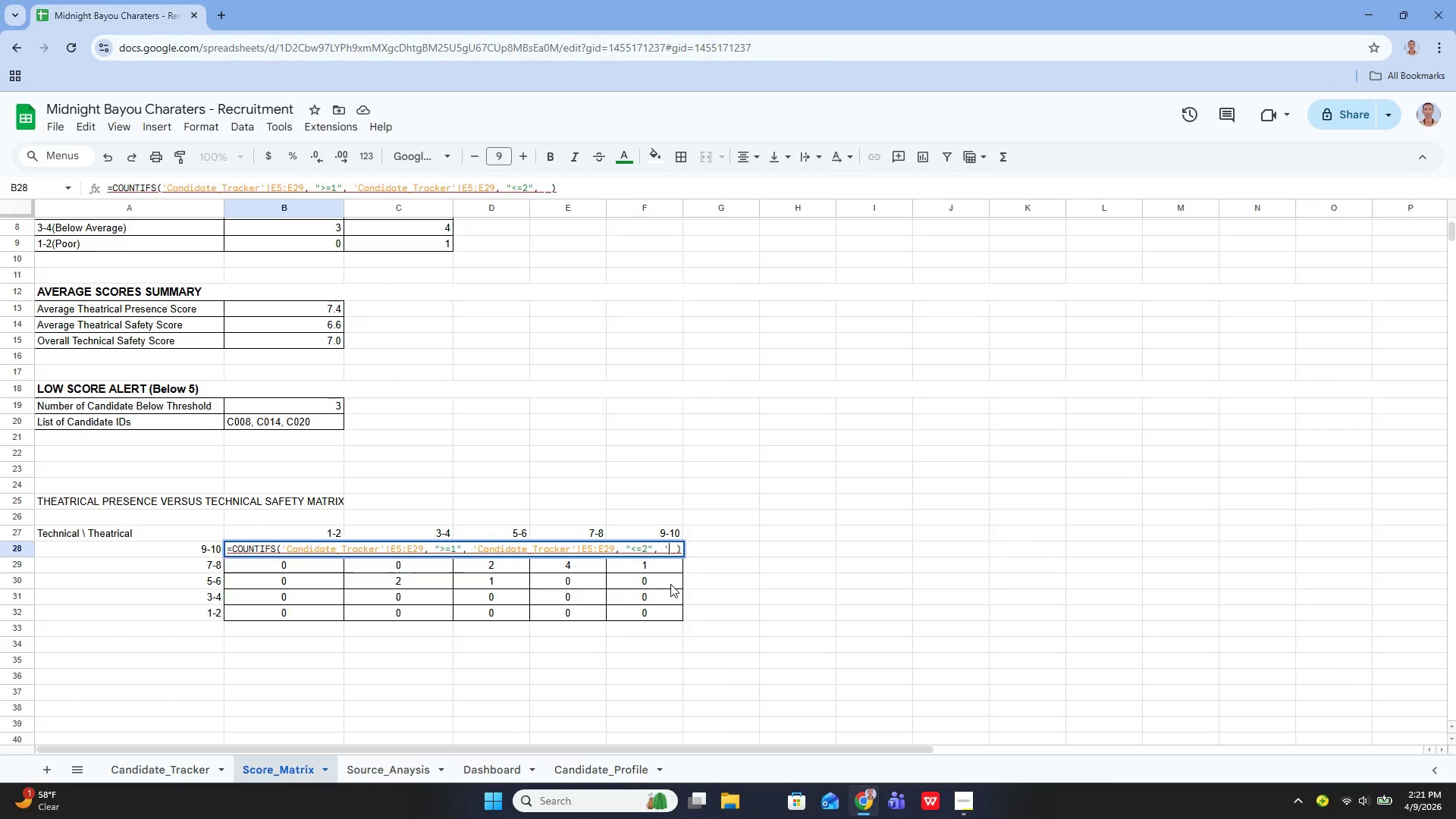 
key(Quote)
 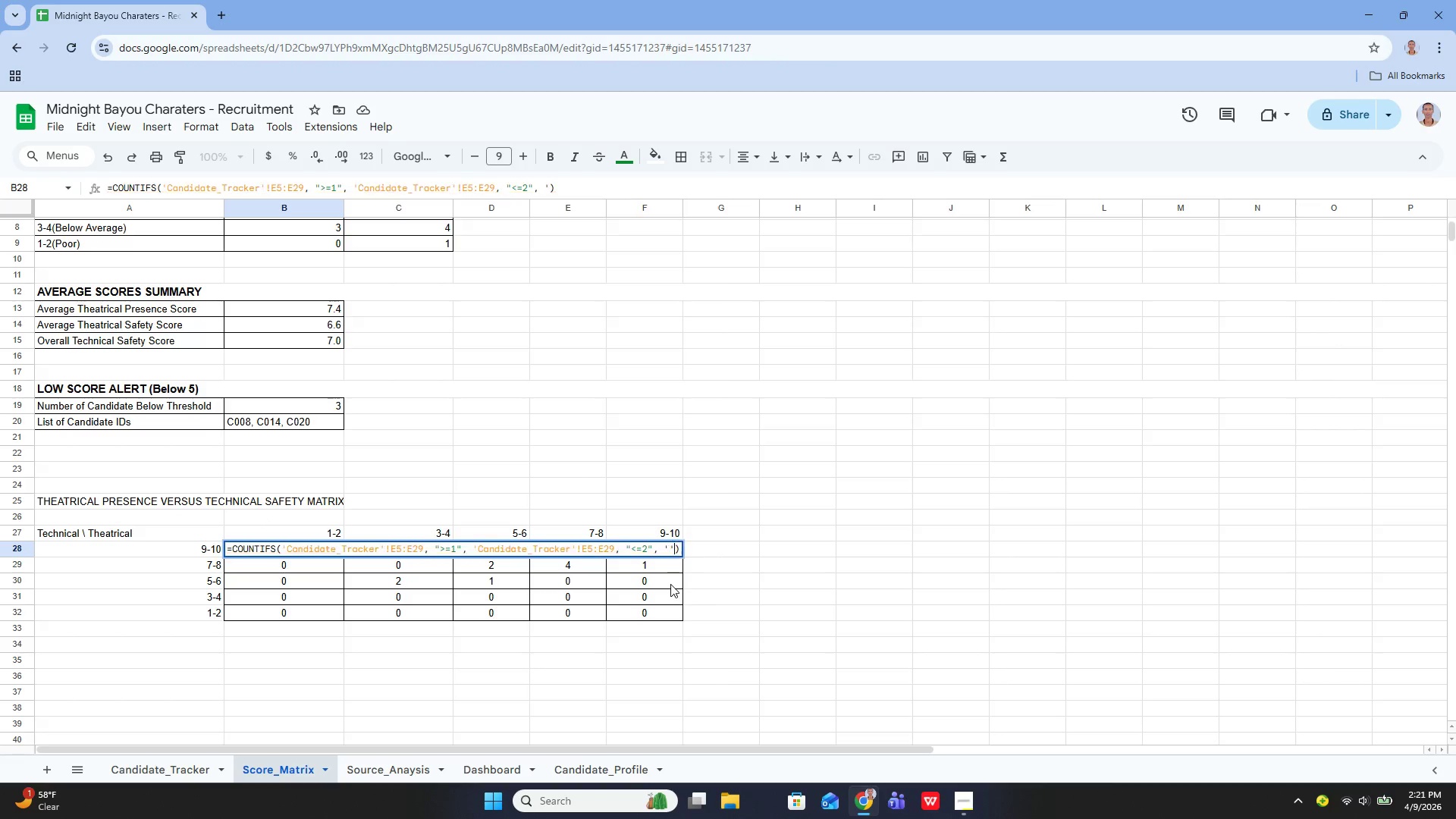 
key(Quote)
 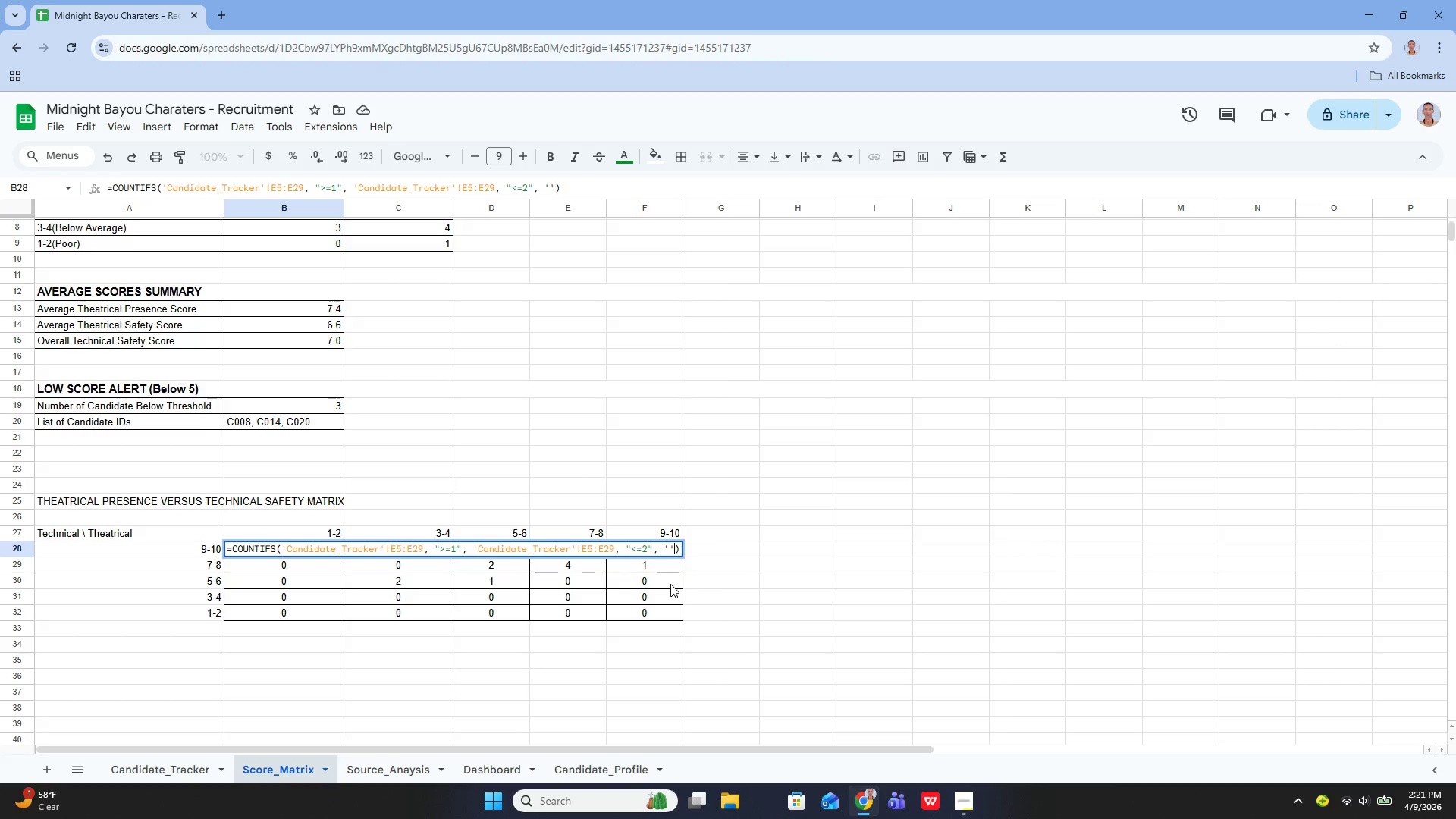 
key(ArrowLeft)
 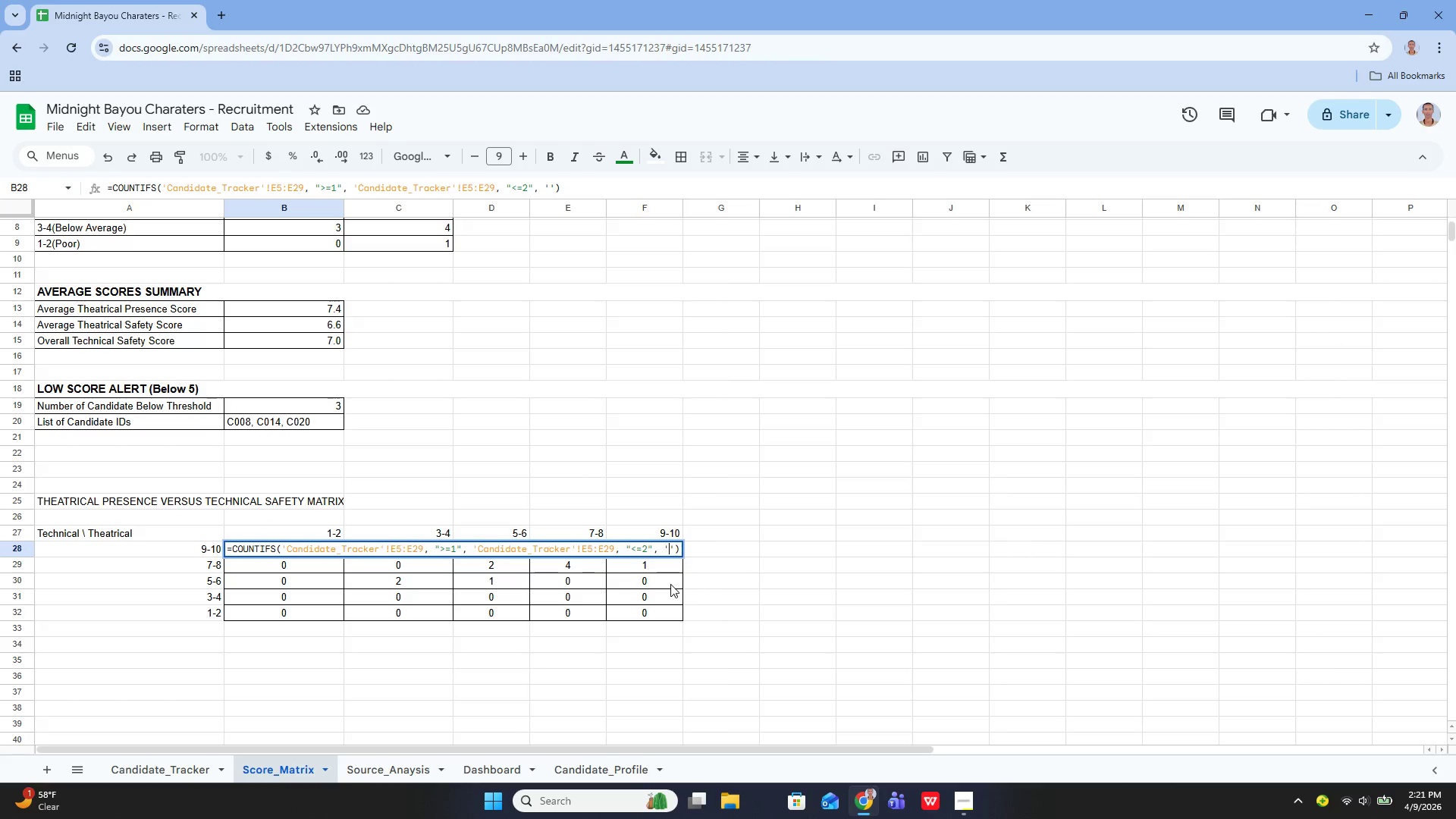 
type(Candidate_Te)
key(Backspace)
type(racker)
 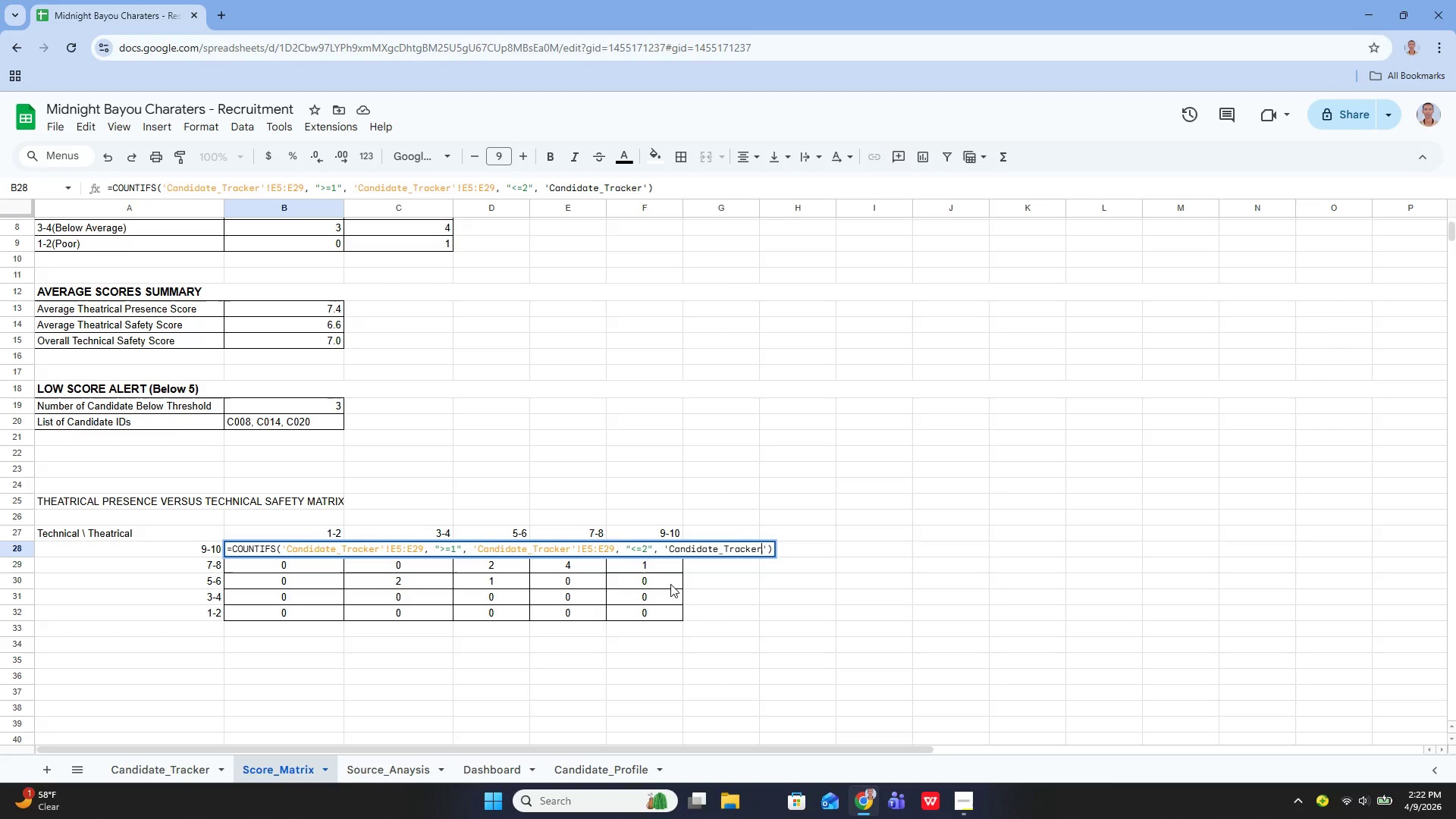 
key(ArrowRight)
 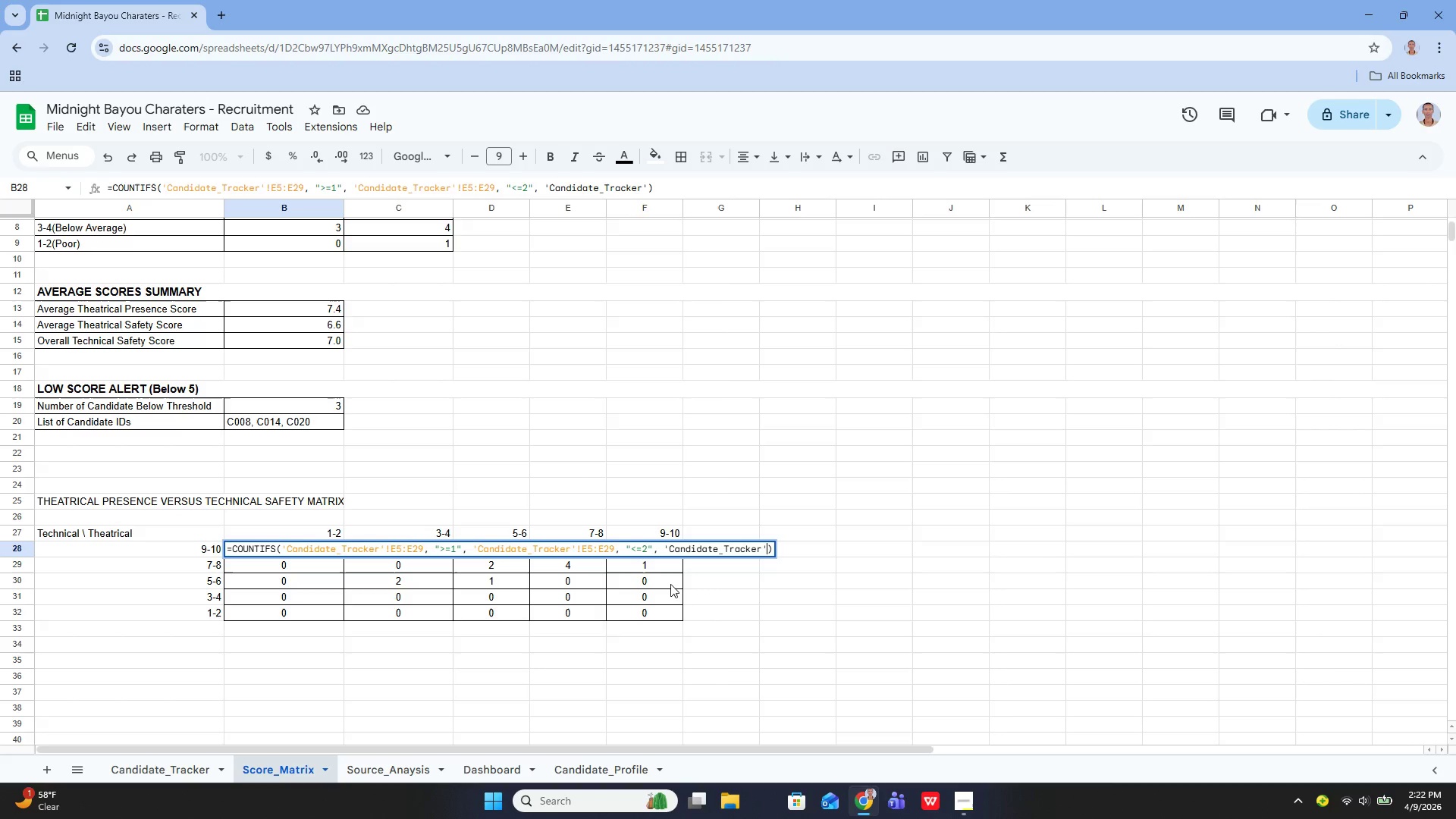 
type(!F5:F29, '')
key(Backspace)
key(Backspace)
type("")
 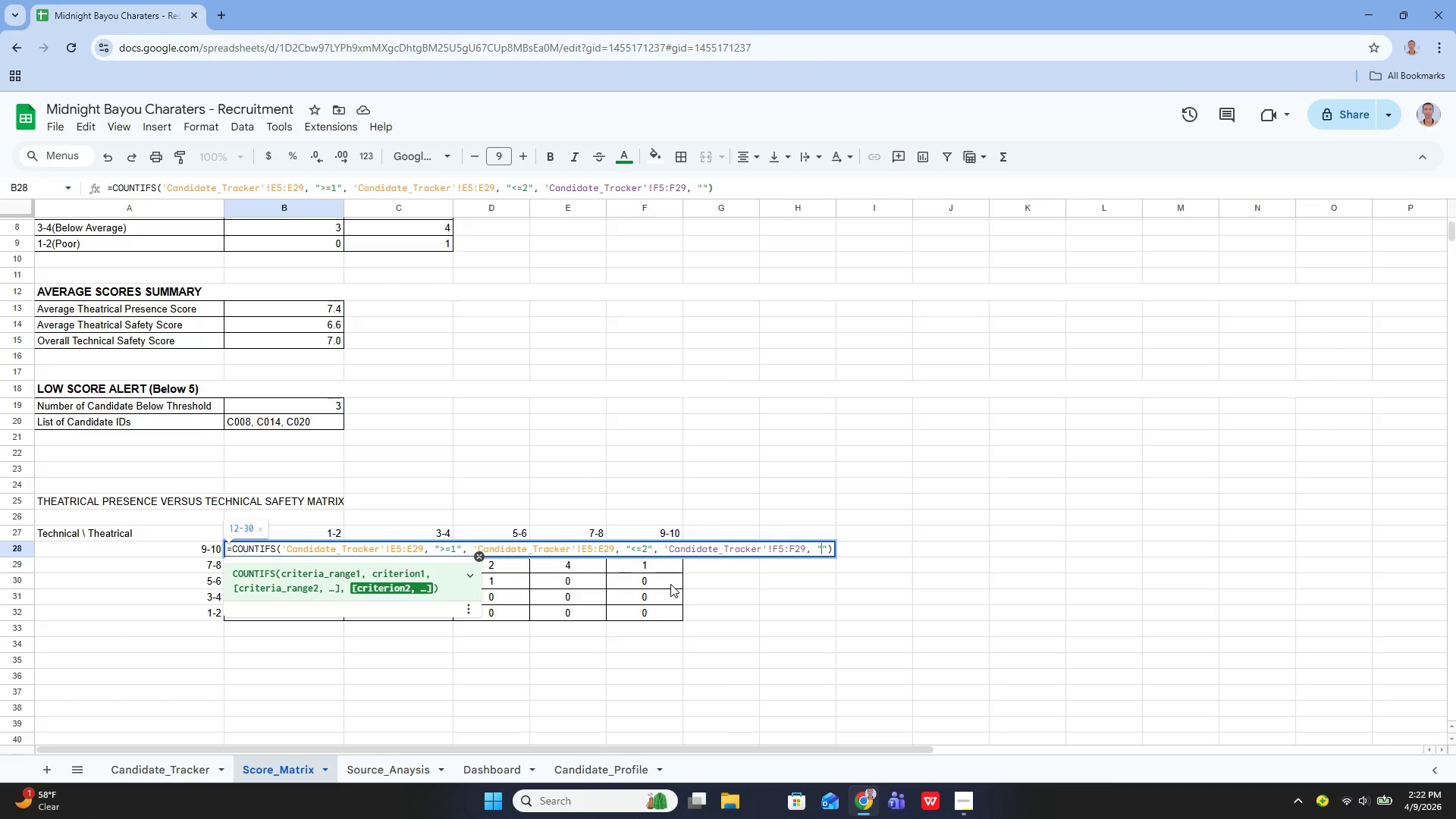 
 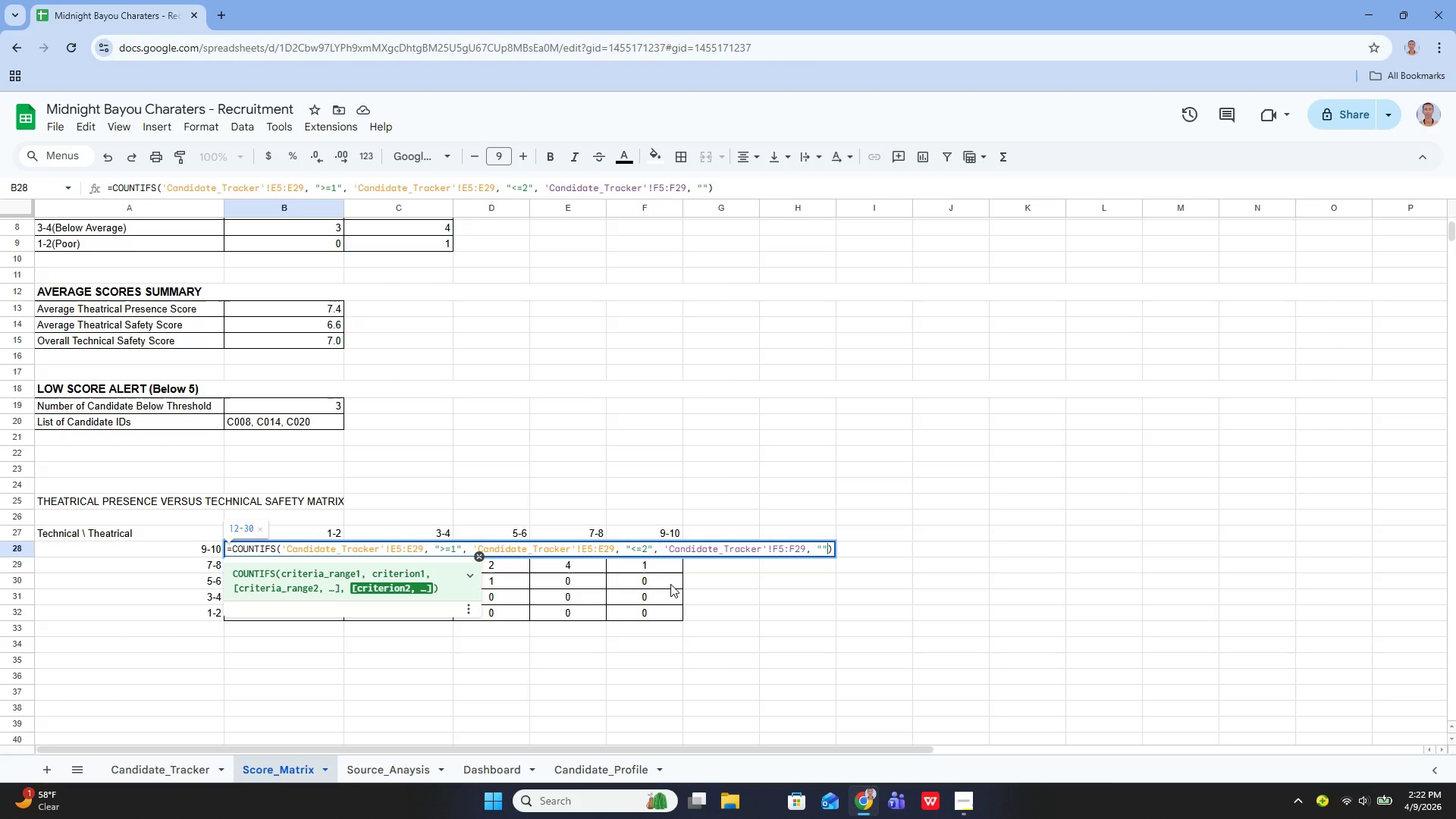 
key(ArrowLeft)
 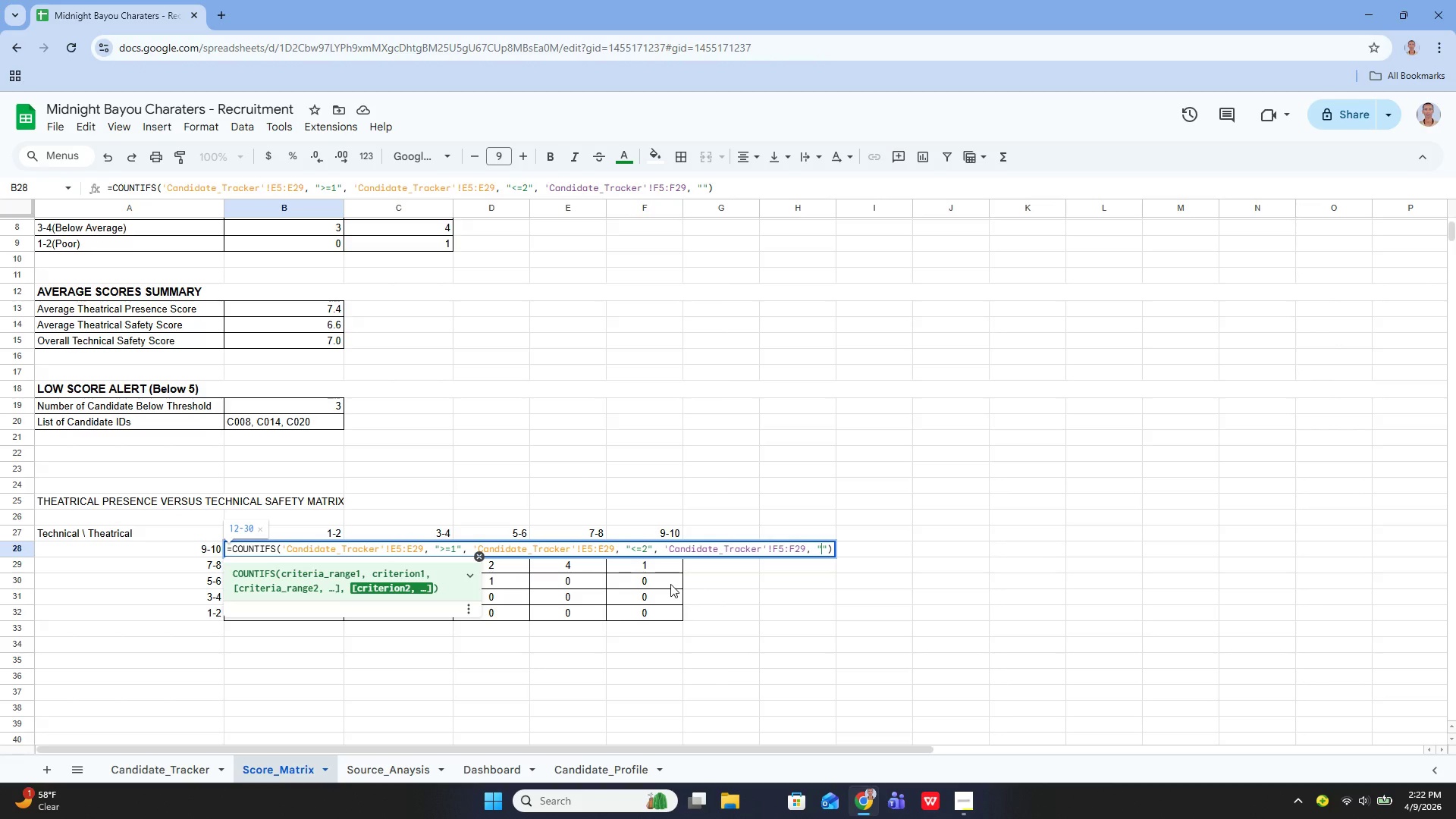 
key(Shift+Period)
 